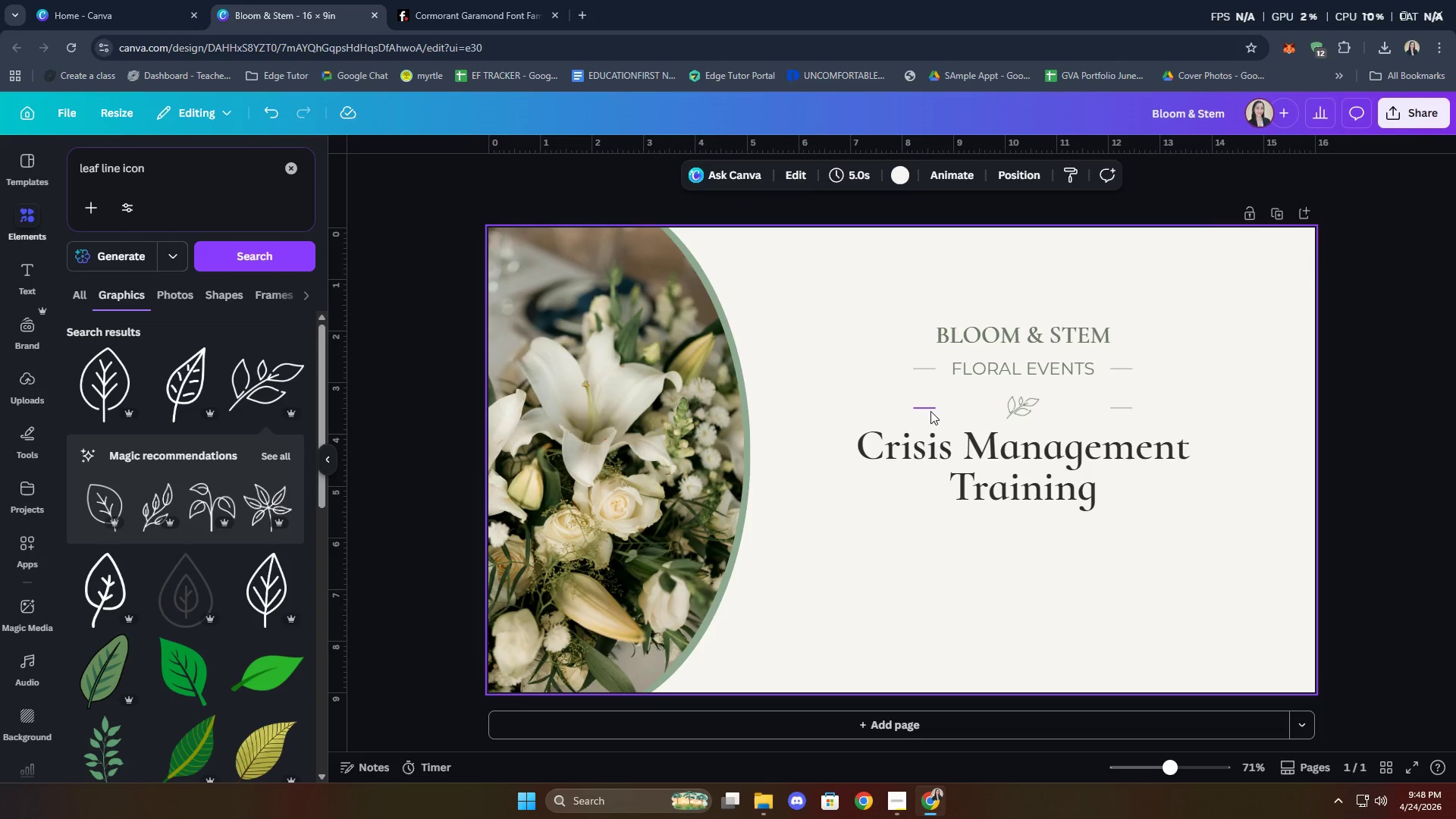 
left_click([930, 410])
 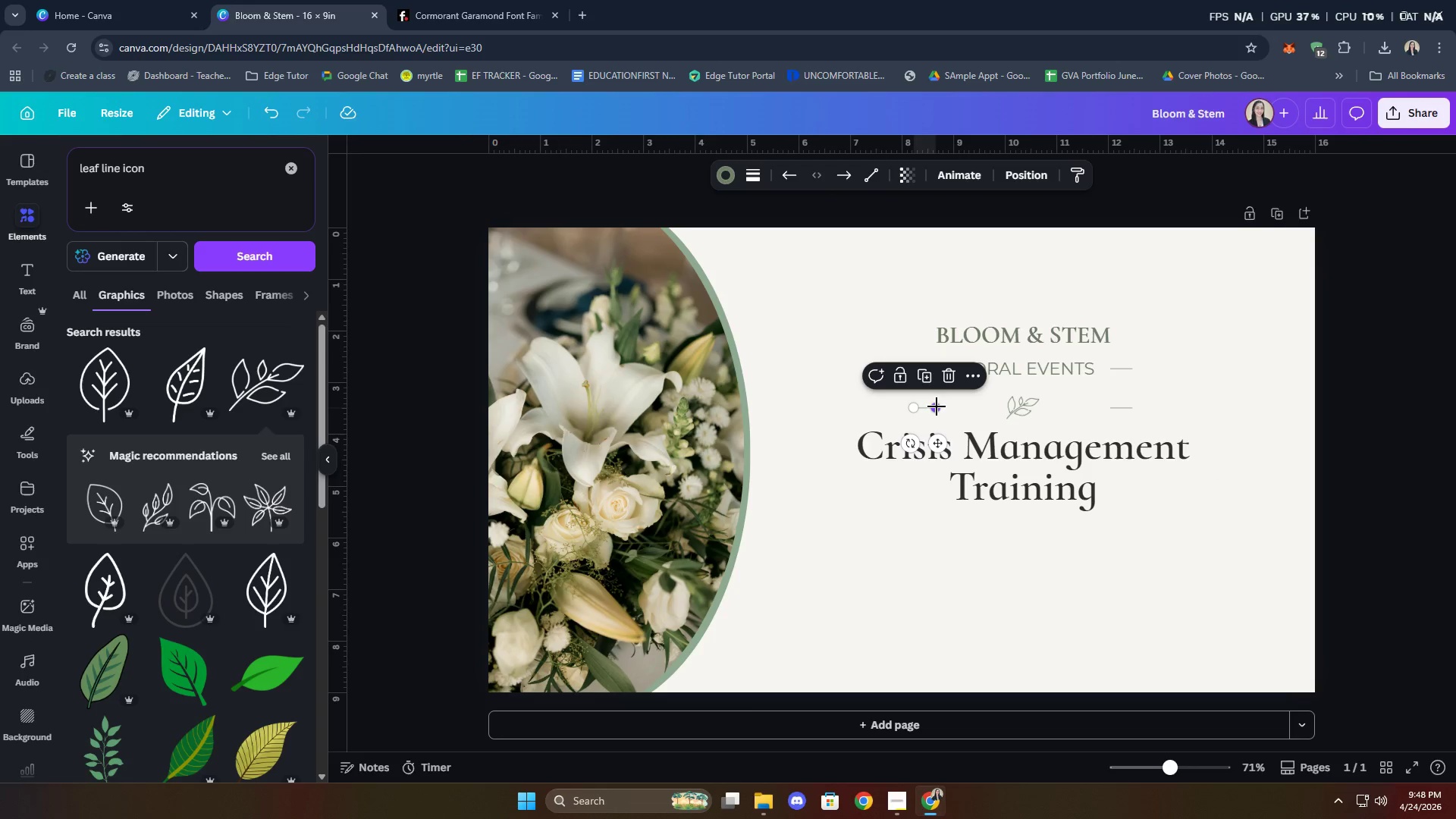 
left_click_drag(start_coordinate=[937, 406], to_coordinate=[991, 406])
 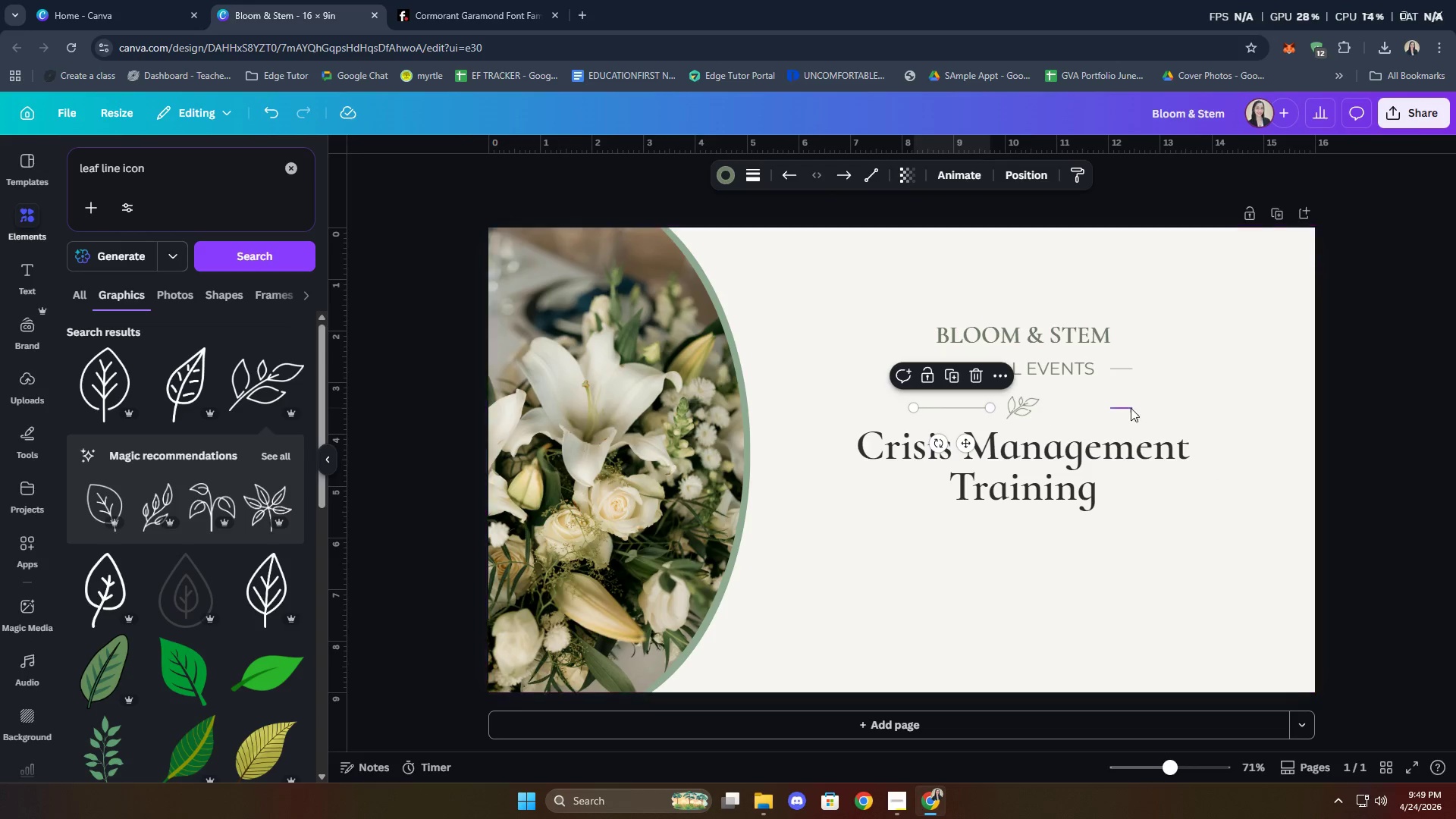 
left_click([1139, 408])
 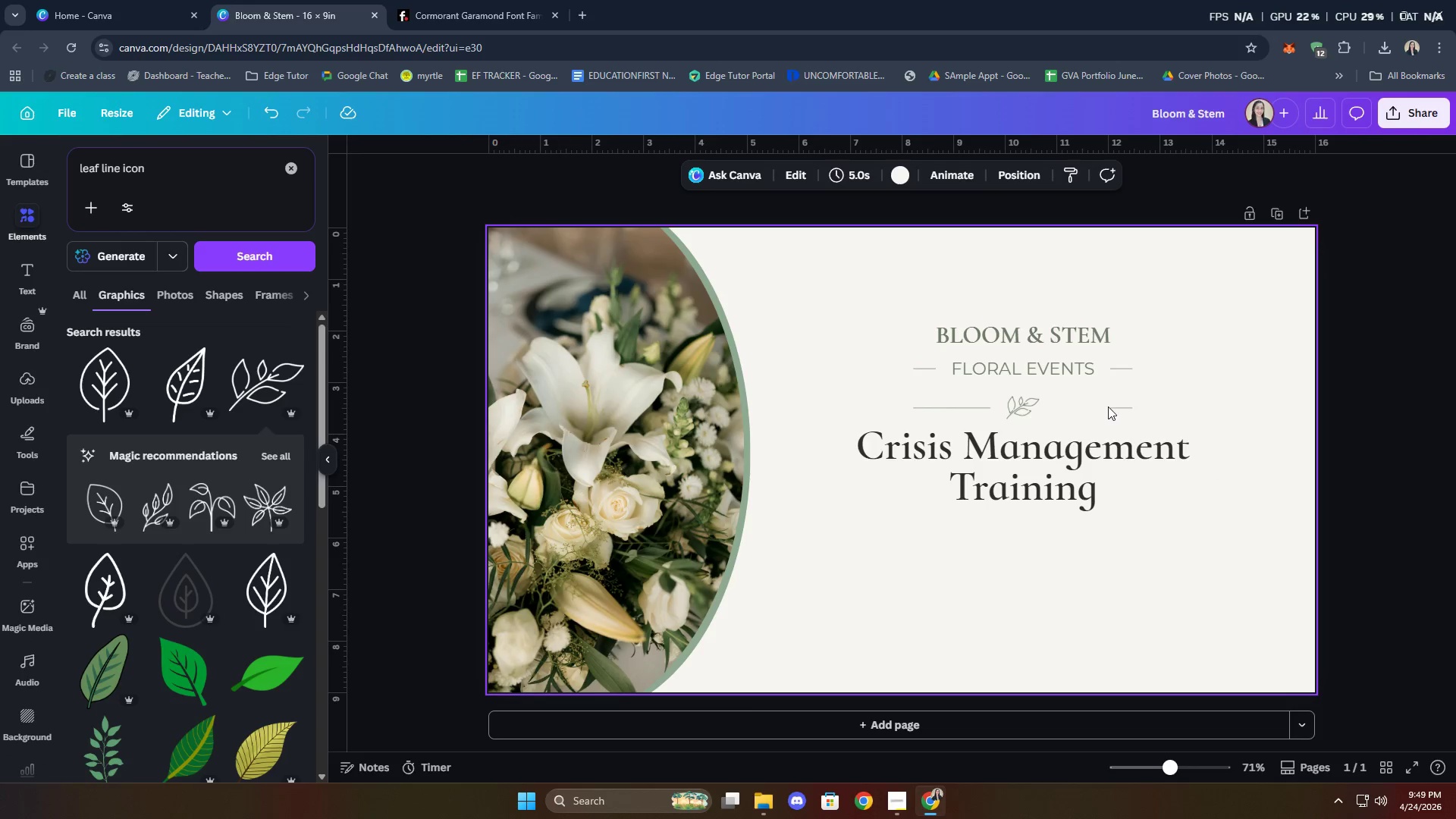 
left_click([1114, 407])
 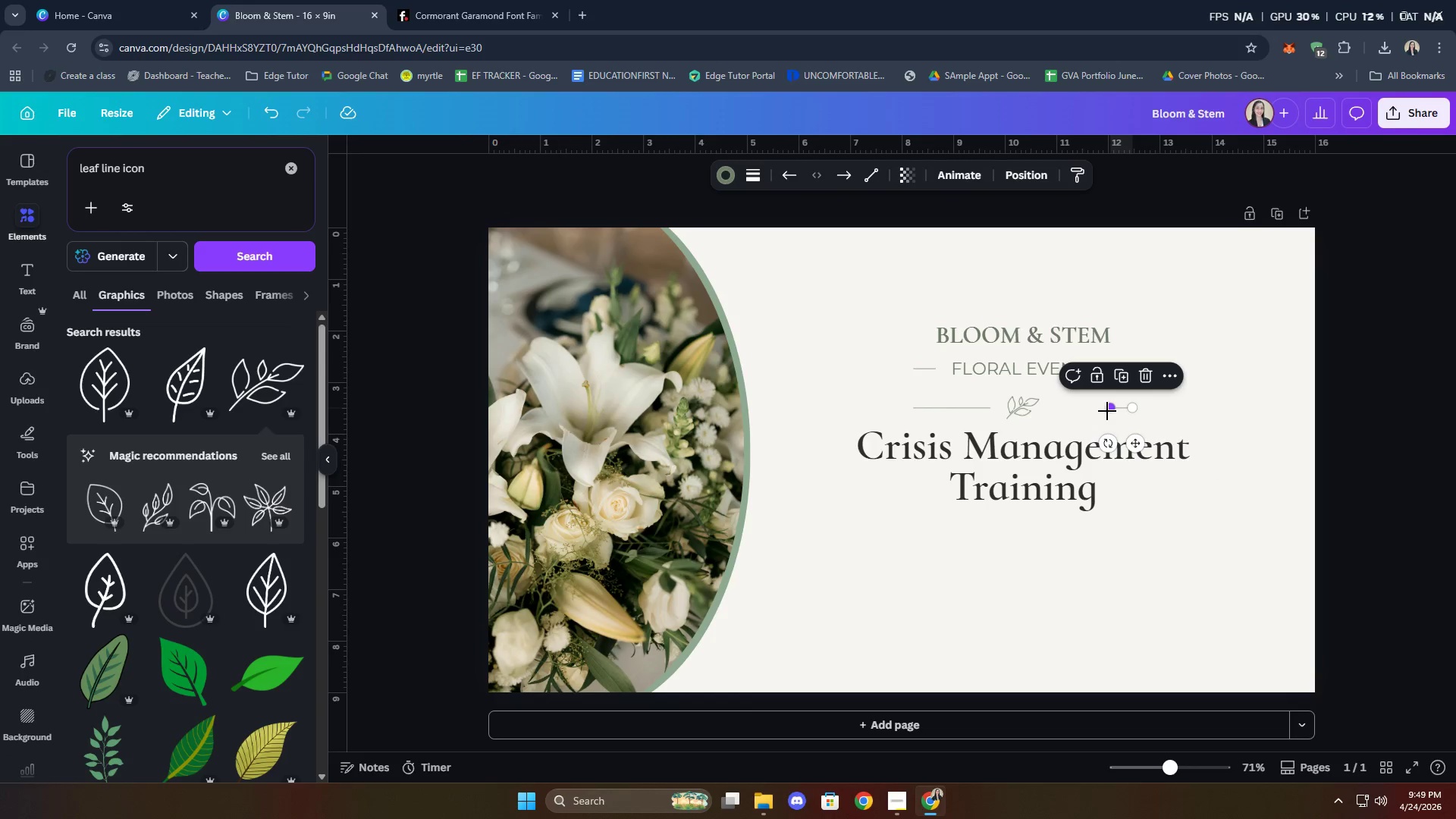 
left_click_drag(start_coordinate=[1107, 408], to_coordinate=[1052, 410])
 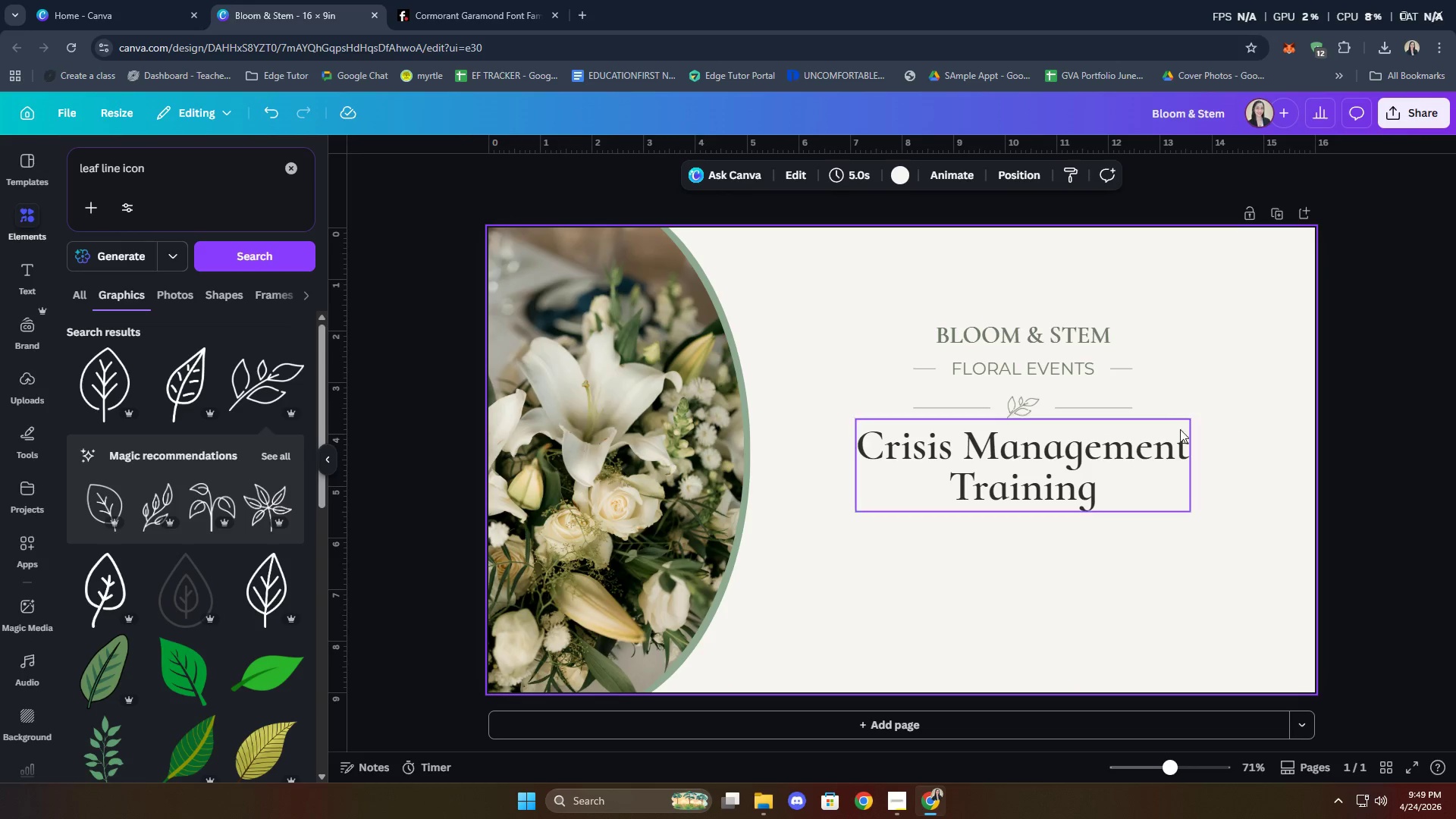 
left_click([1107, 406])
 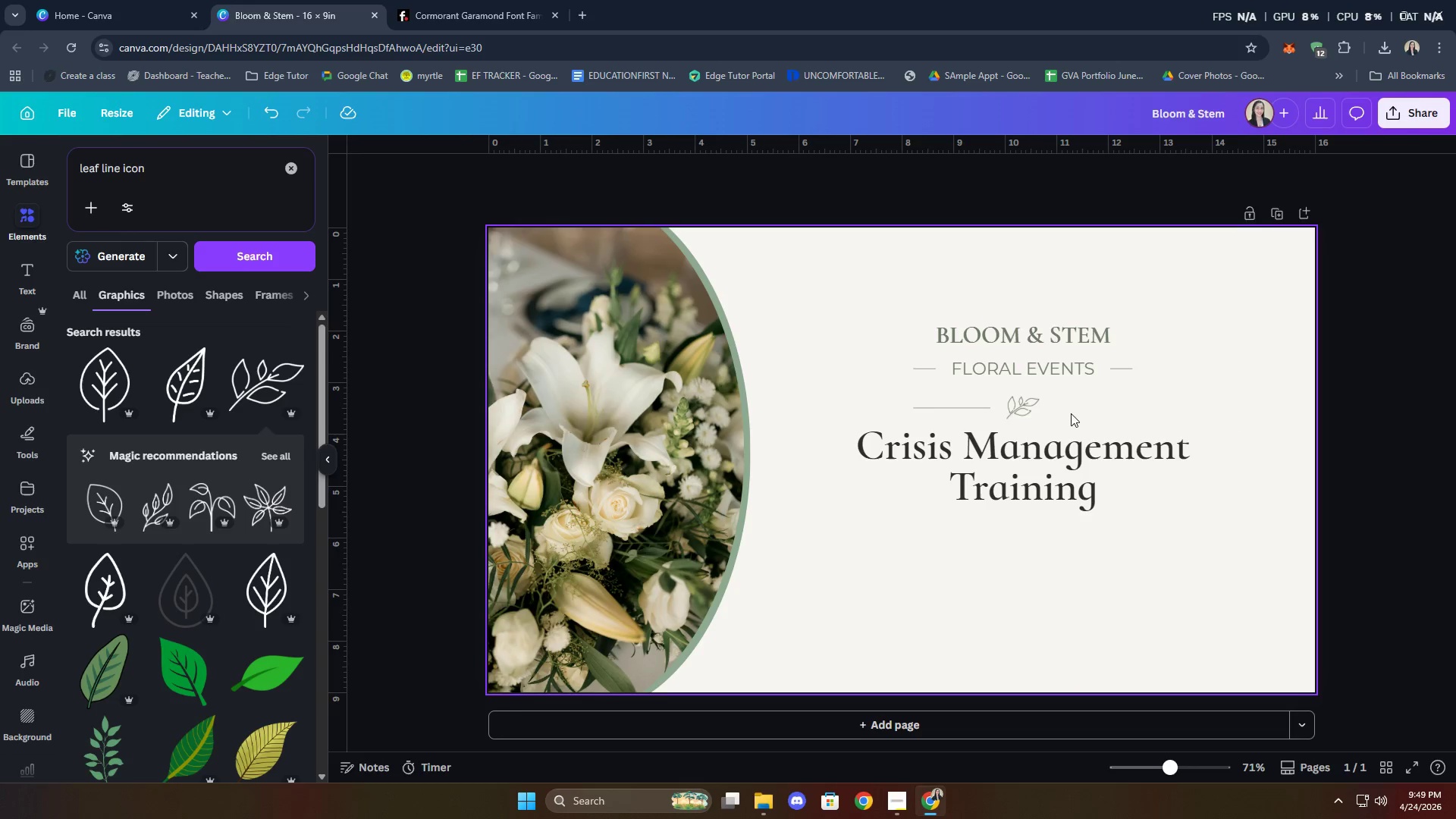 
left_click([974, 410])
 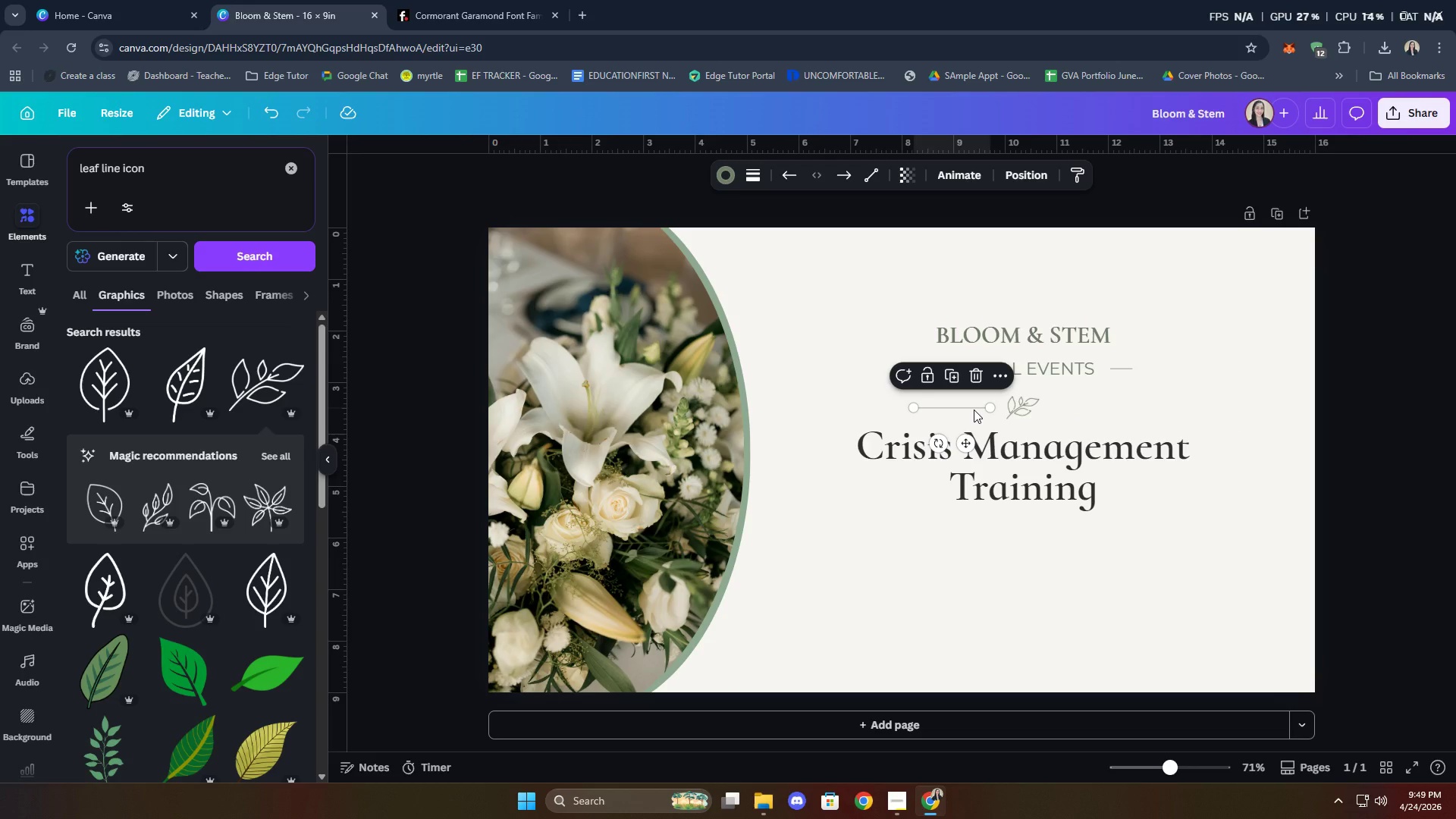 
key(Control+C)
 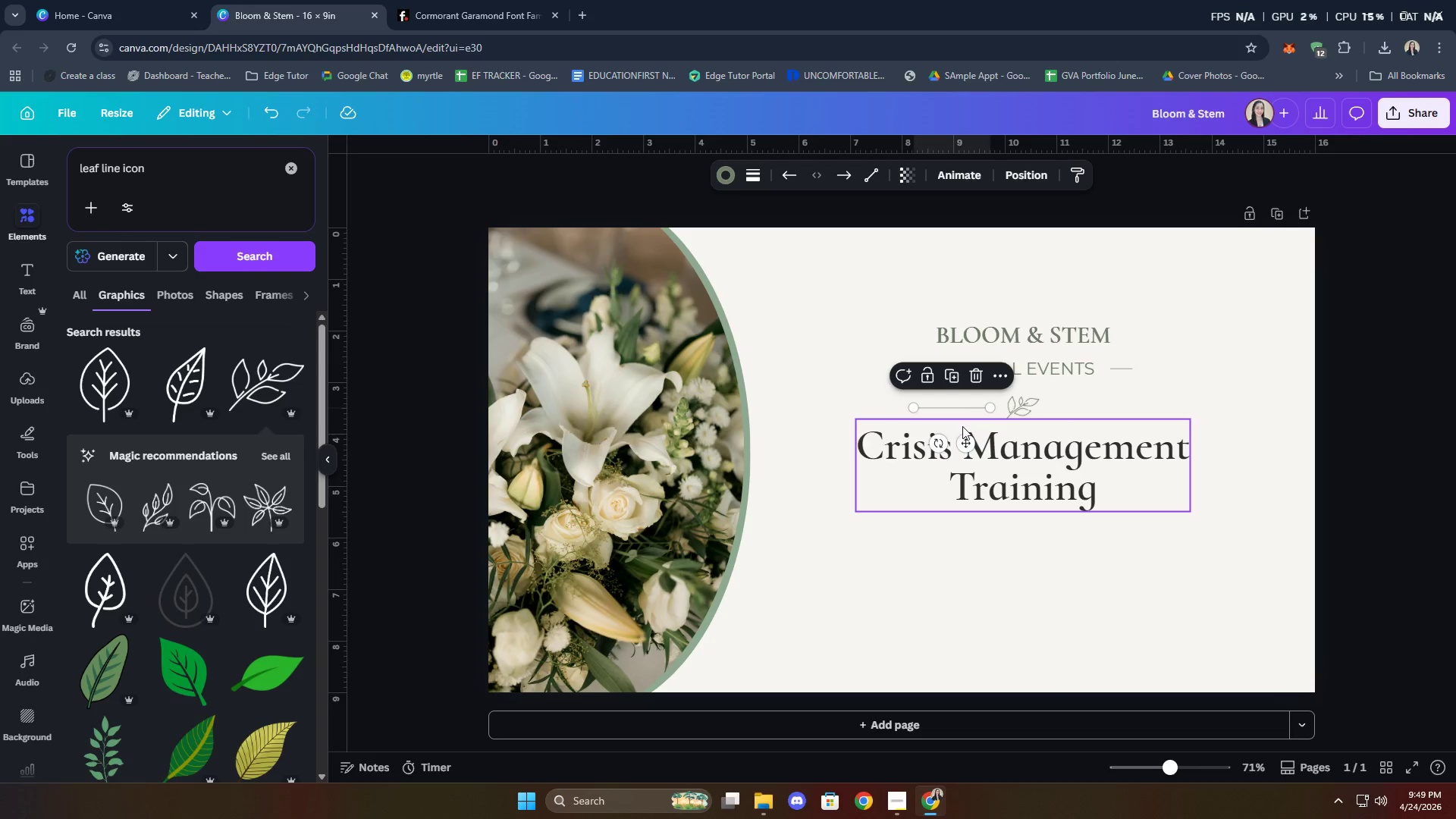 
key(Control+V)
 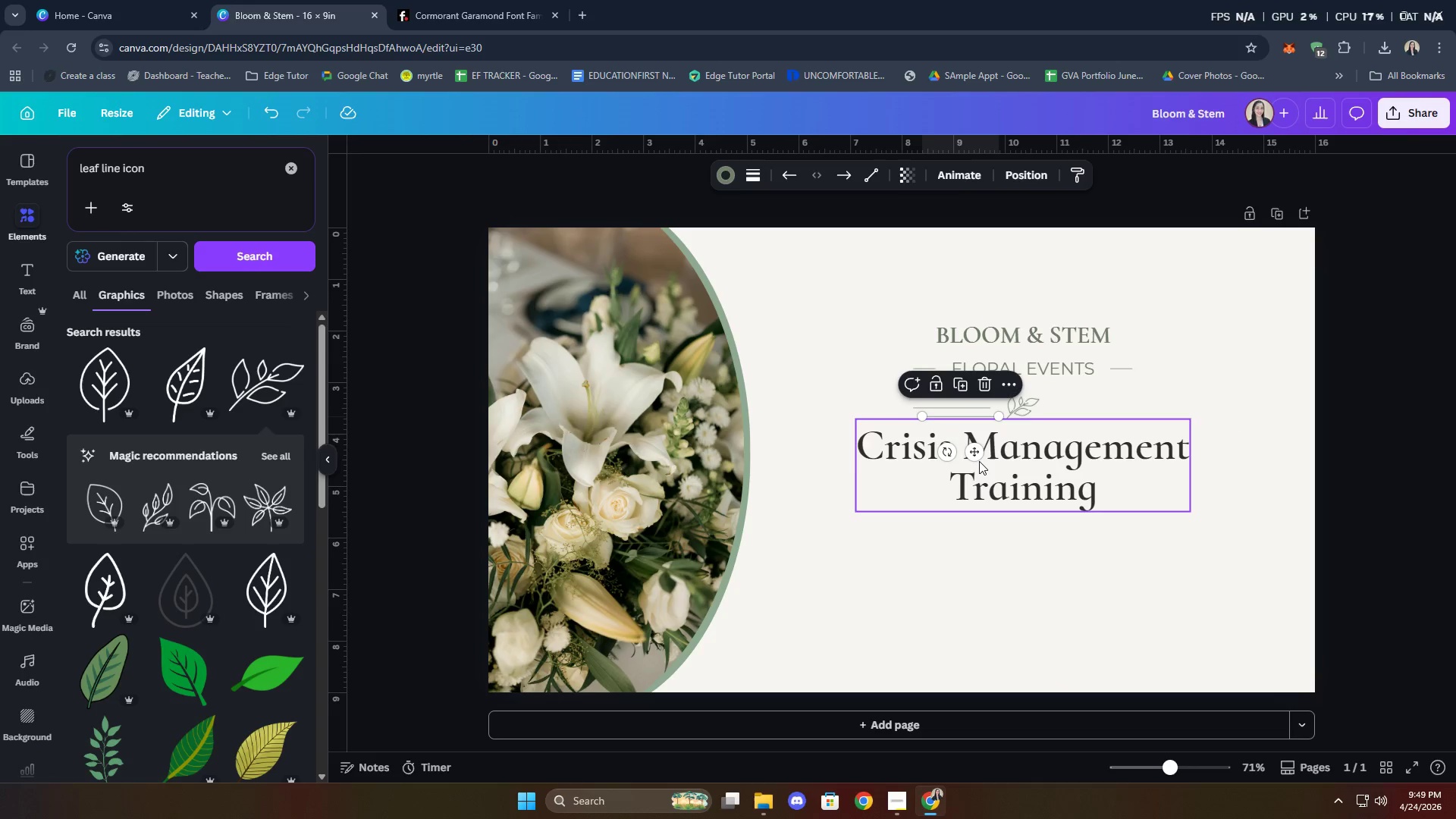 
left_click_drag(start_coordinate=[979, 461], to_coordinate=[979, 457])
 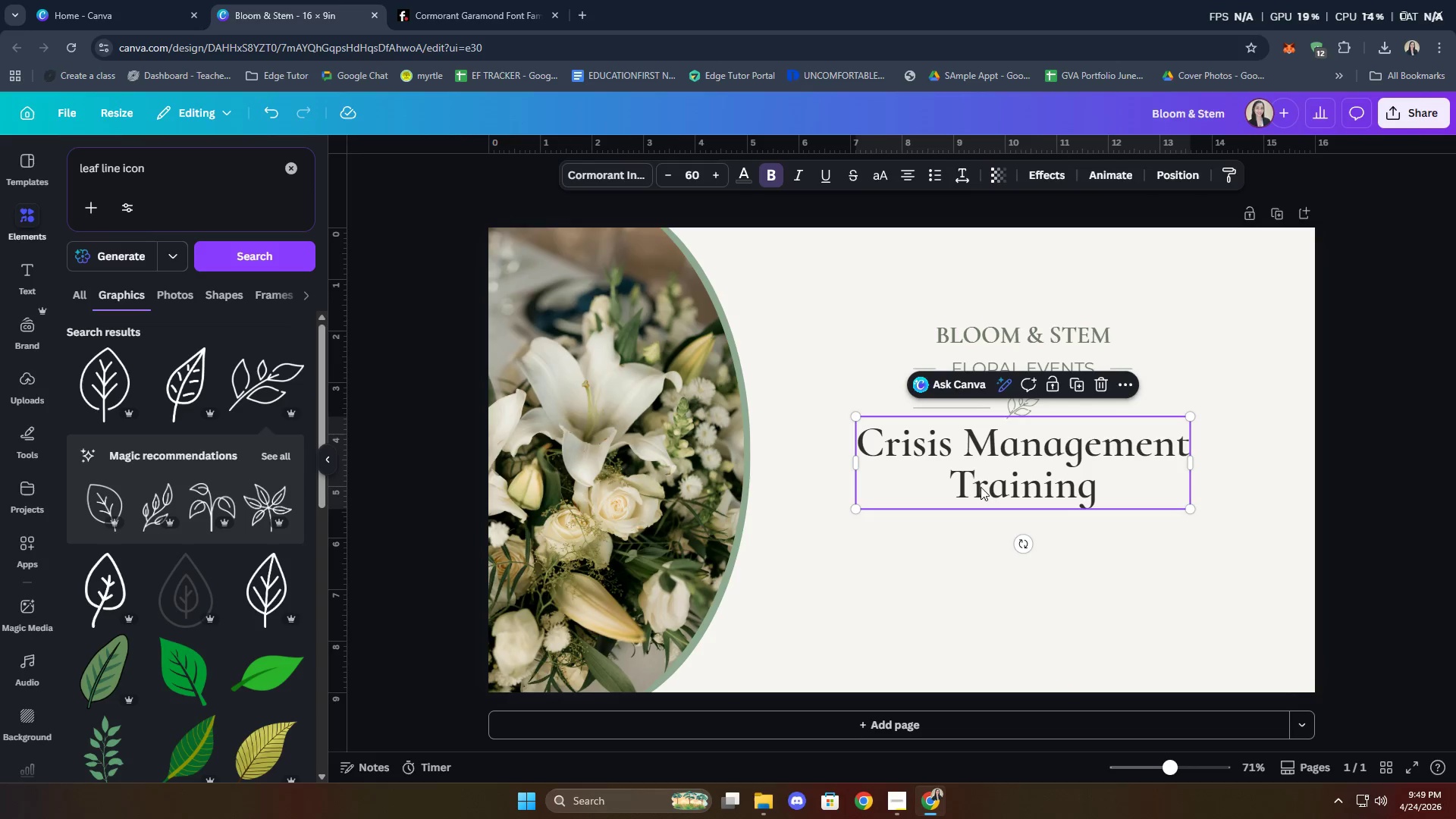 
key(Control+Z)
 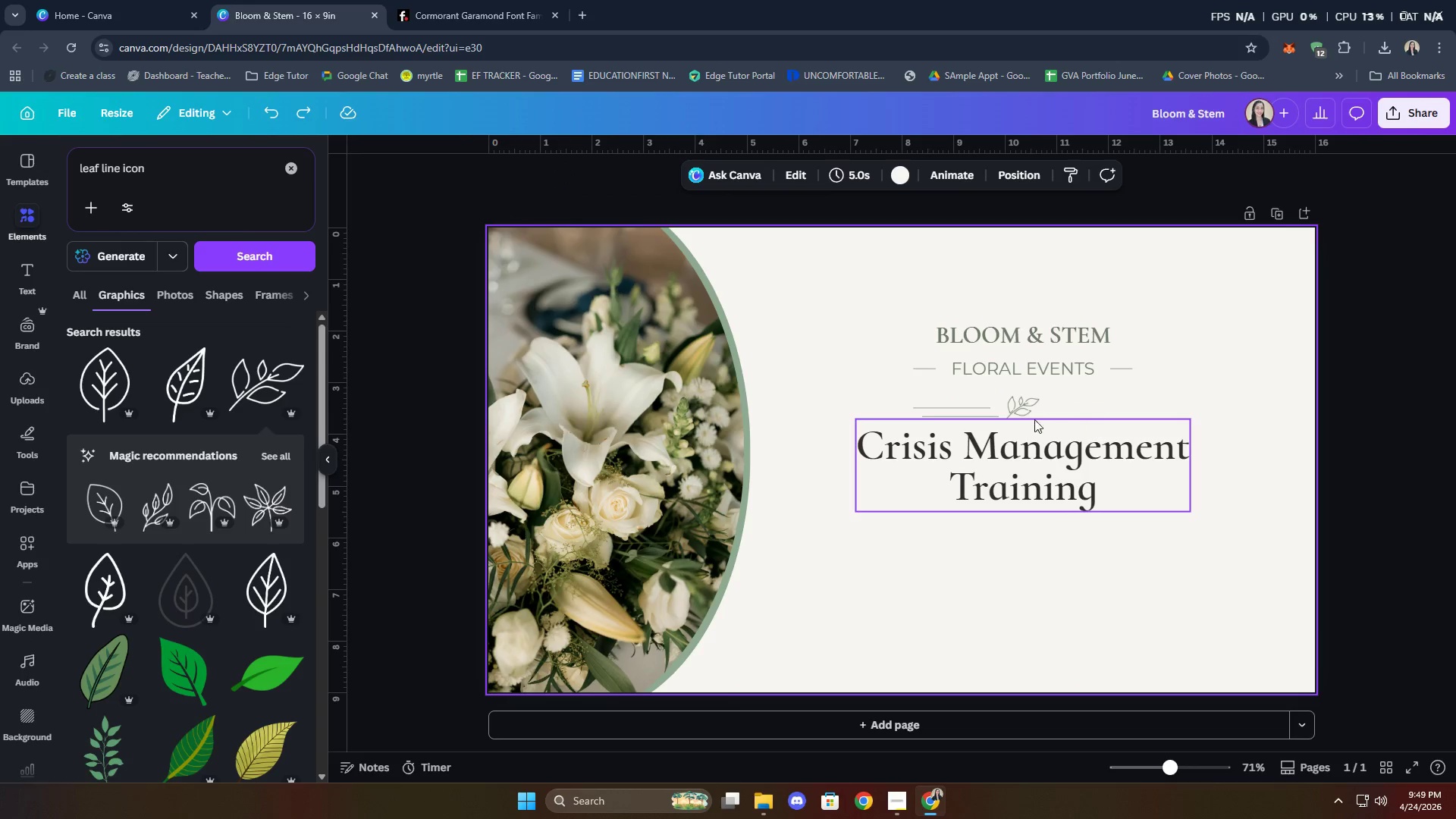 
left_click([991, 416])
 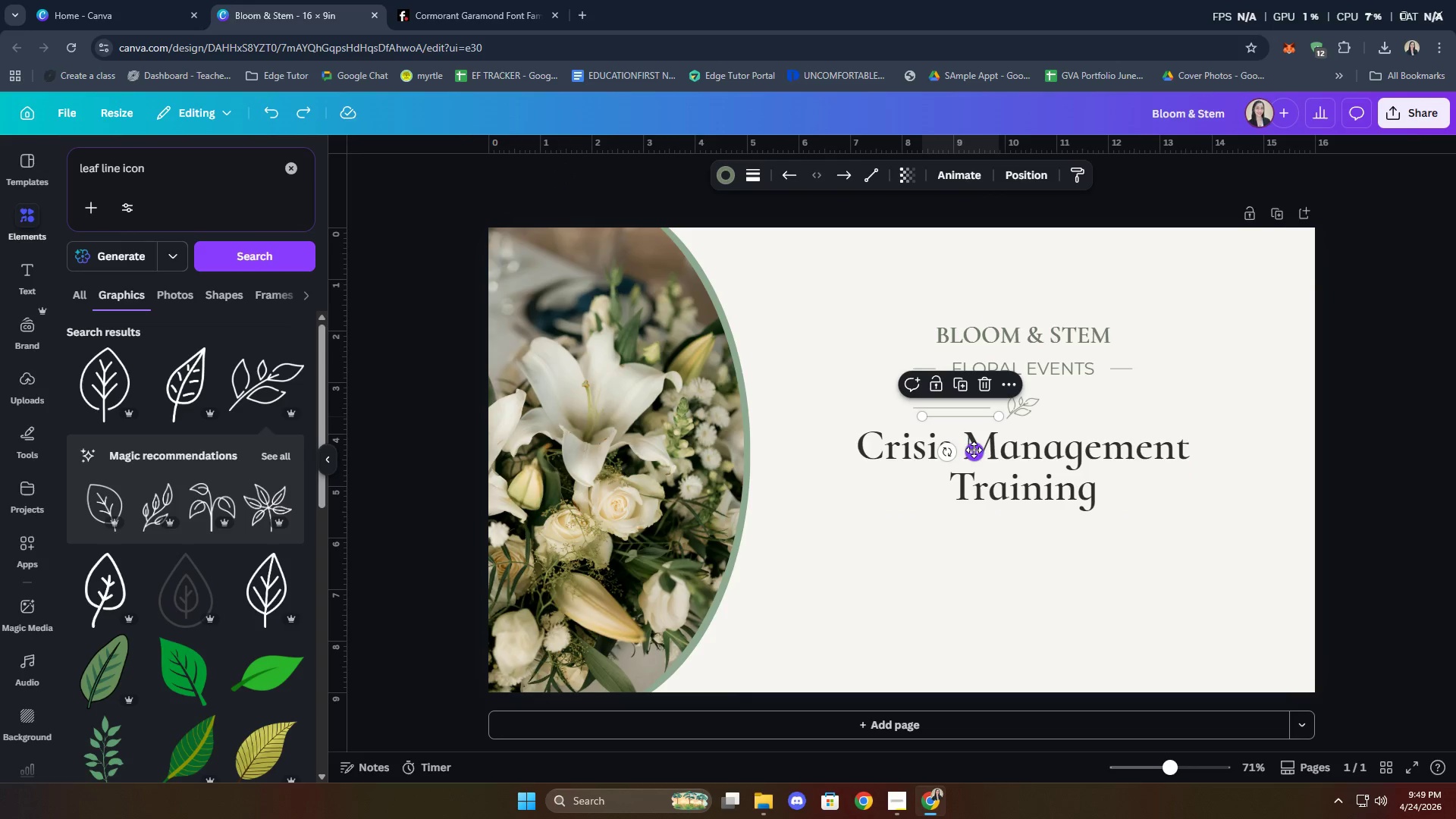 
left_click_drag(start_coordinate=[973, 450], to_coordinate=[1112, 440])
 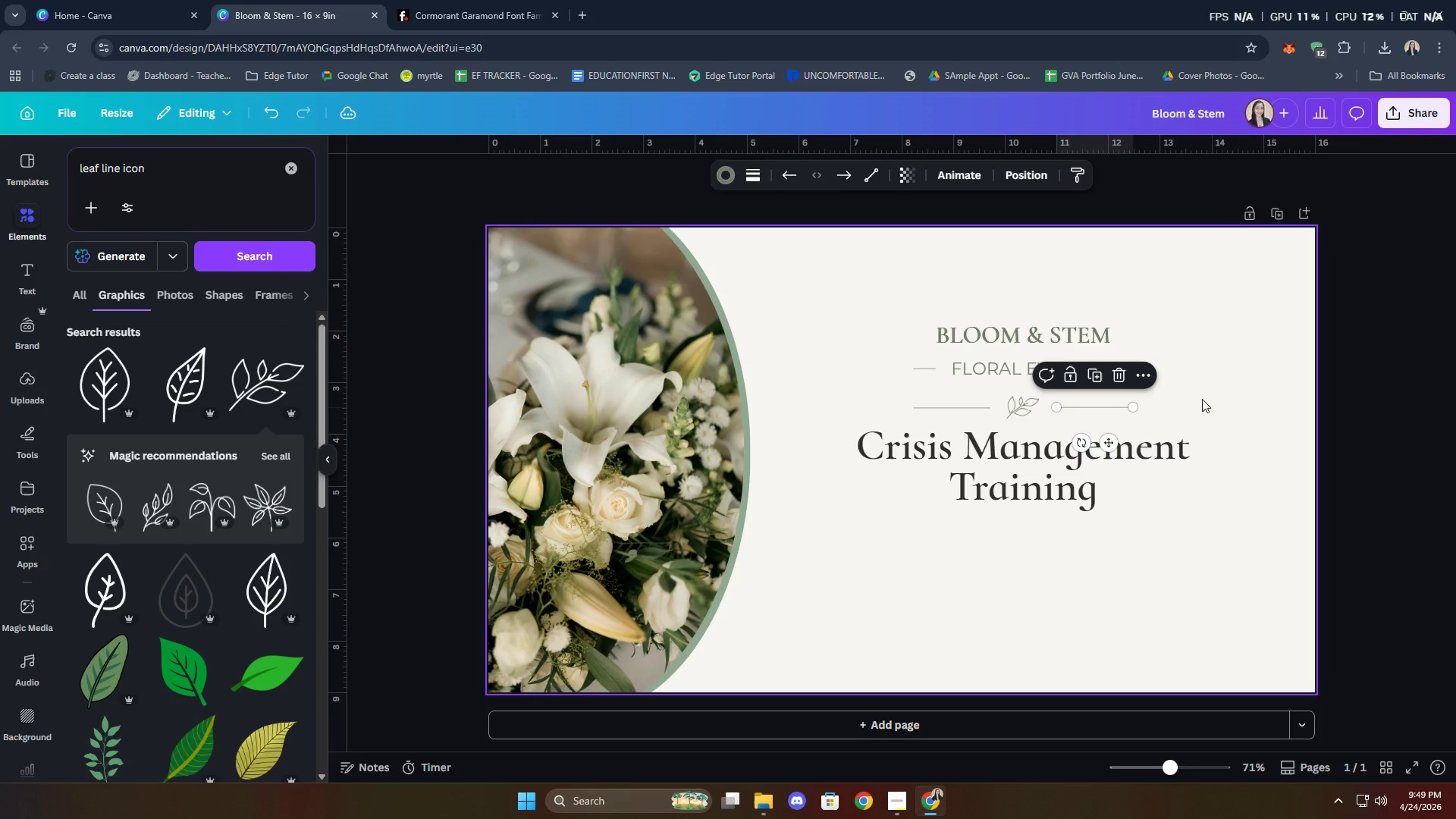 
left_click([1202, 399])
 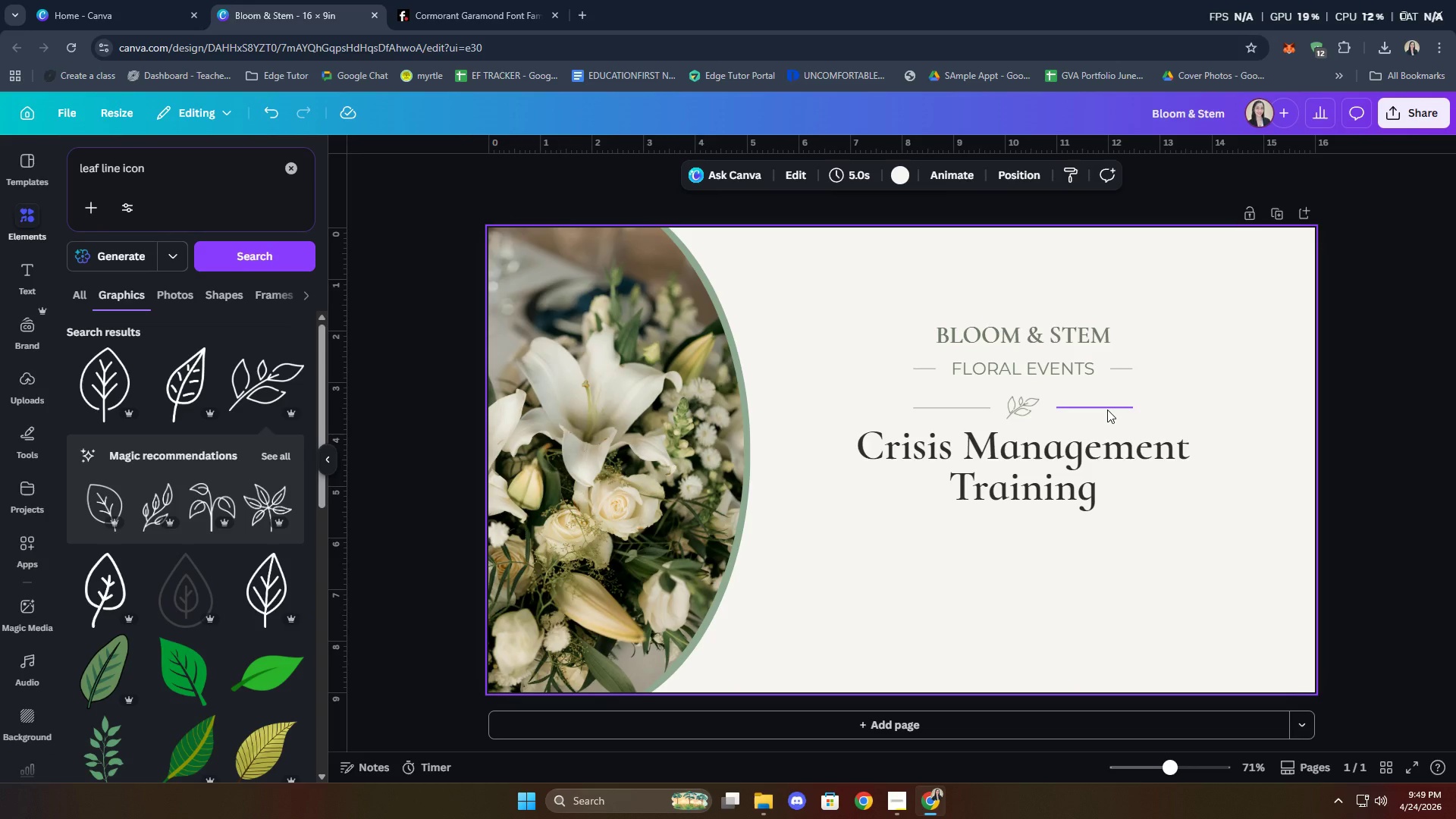 
hold_key(key=ShiftLeft, duration=1.64)
left_click([1107, 410])
 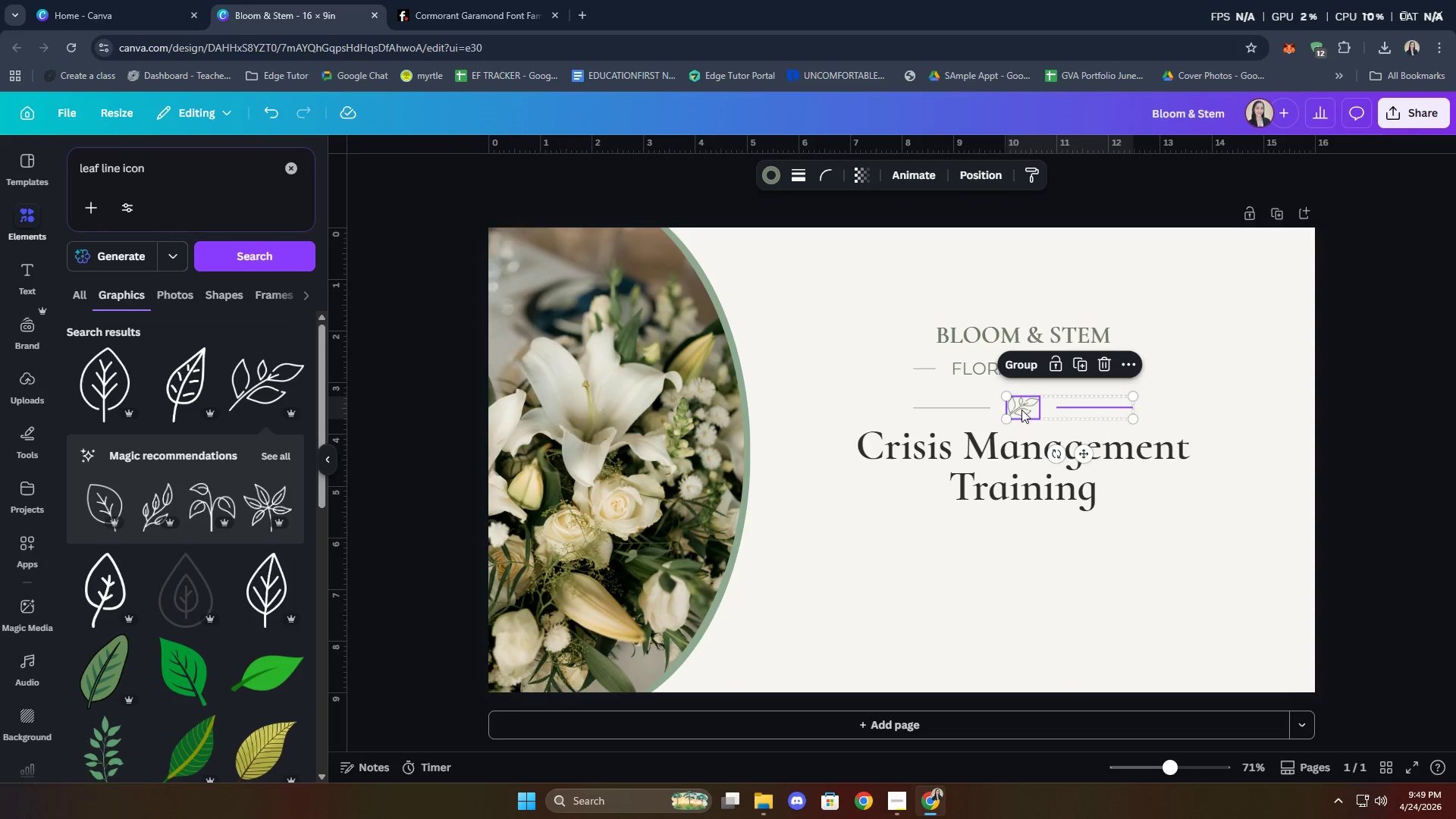 
double_click([975, 410])
 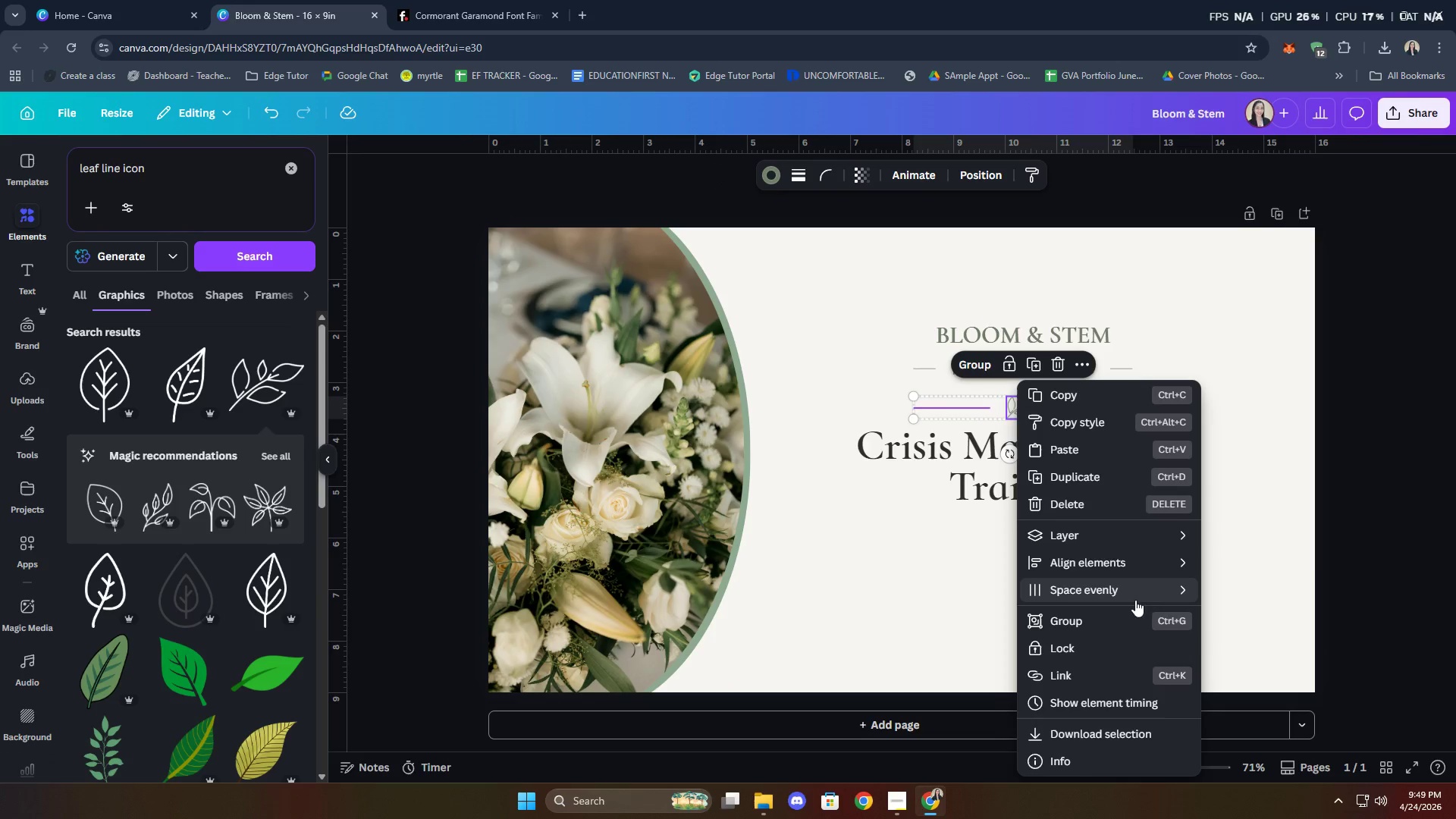 
left_click([1260, 583])
 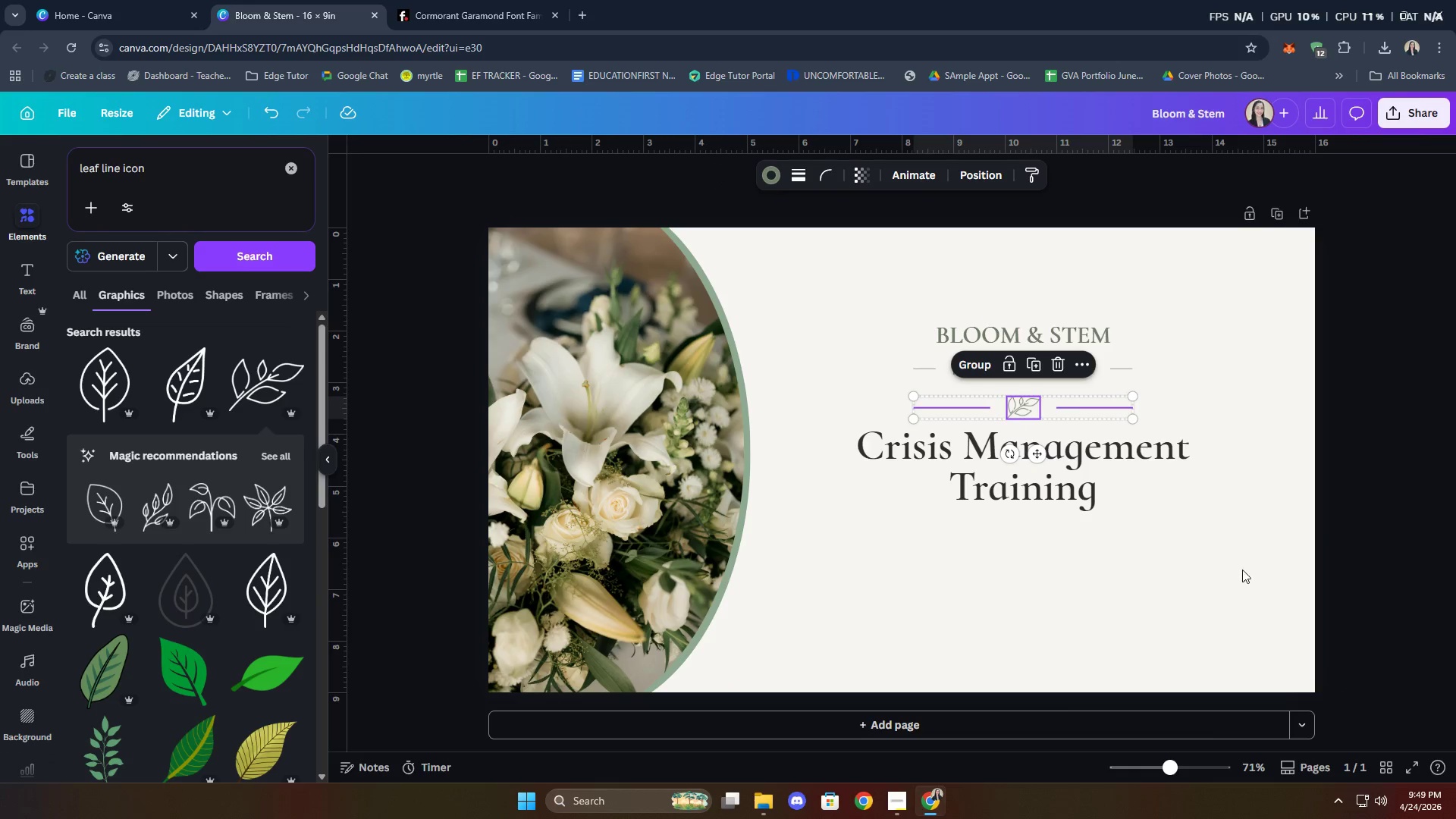 
left_click([1234, 563])
 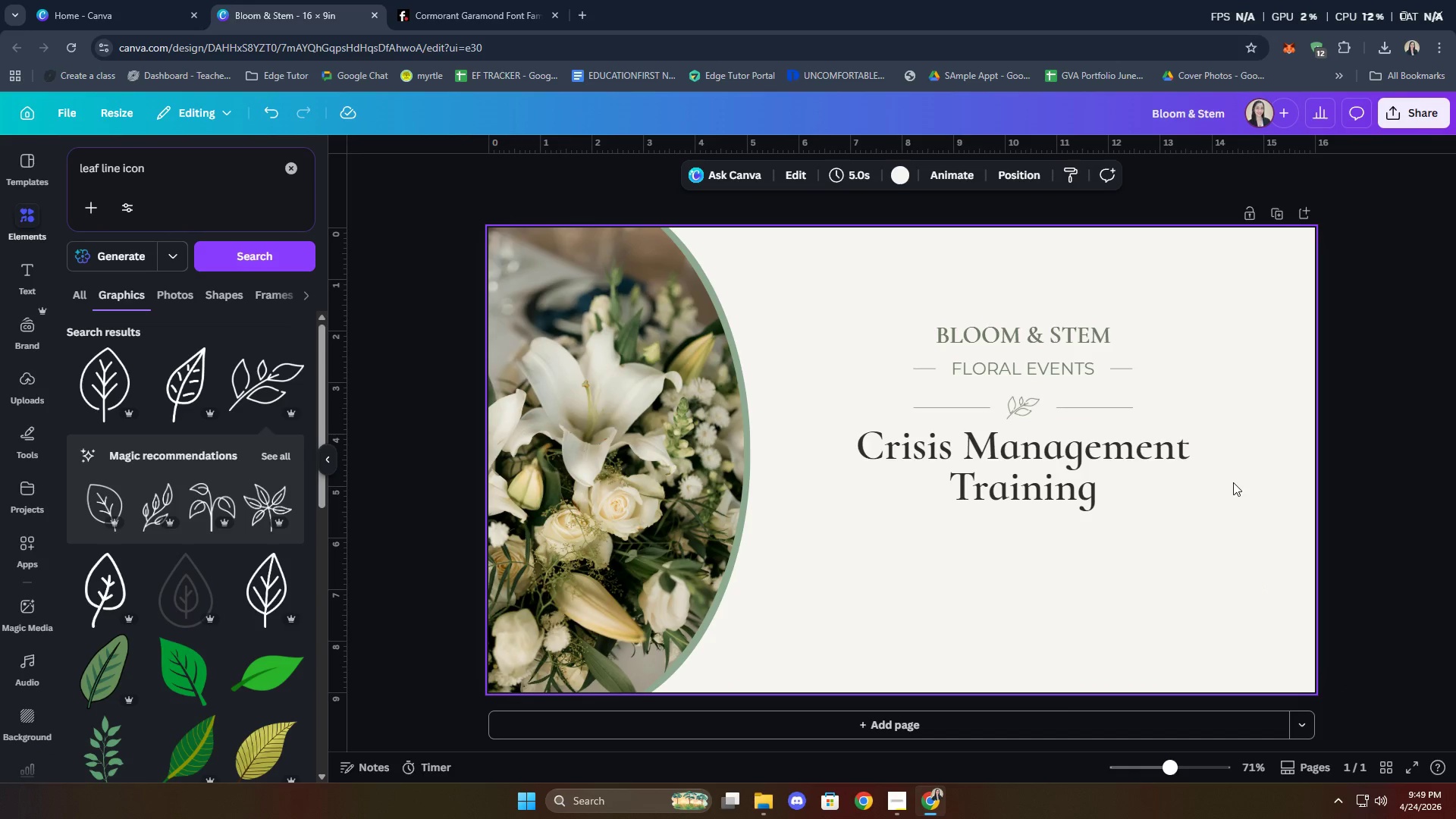 
left_click([1097, 408])
 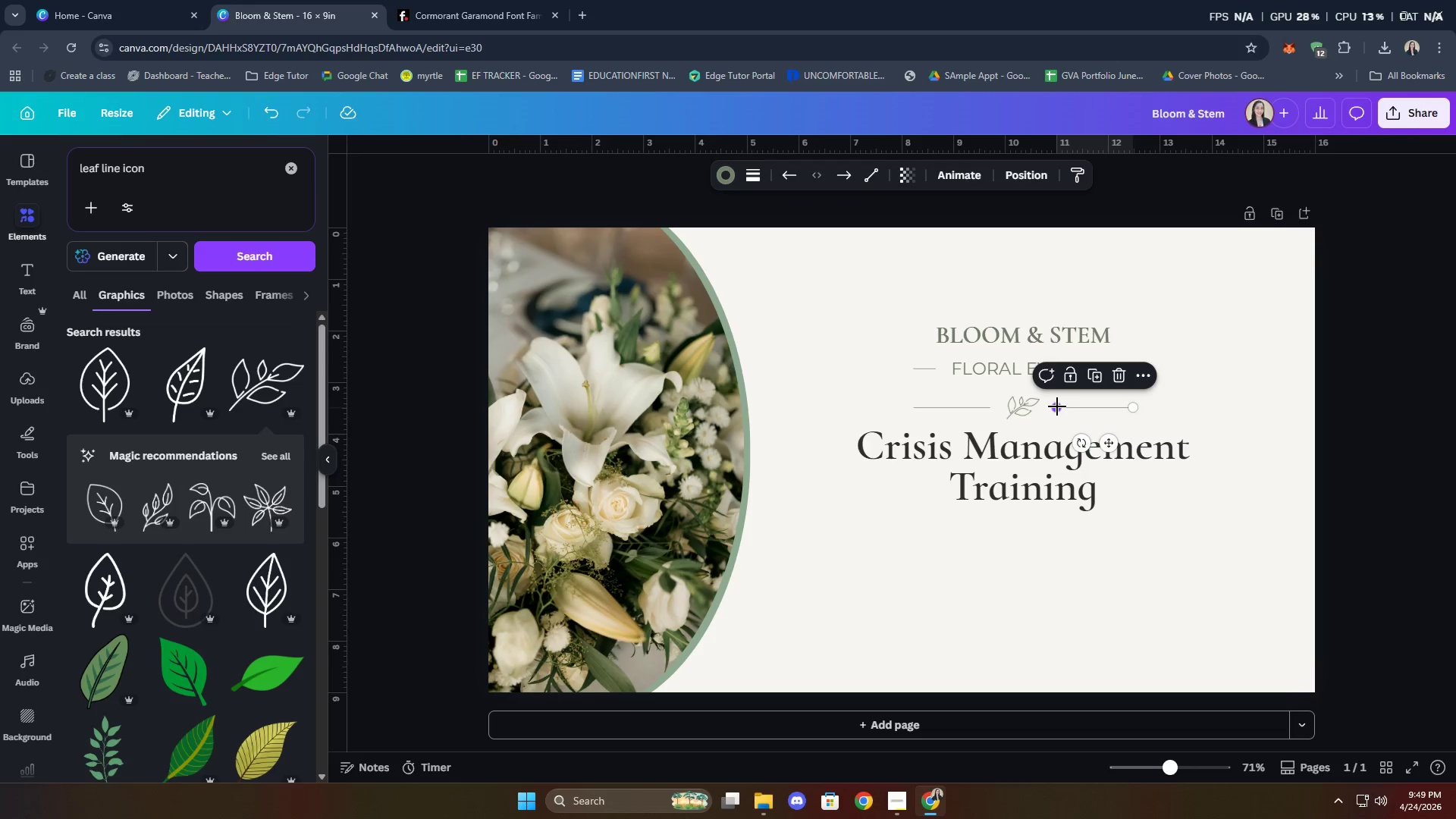 
left_click_drag(start_coordinate=[1057, 406], to_coordinate=[1049, 406])
 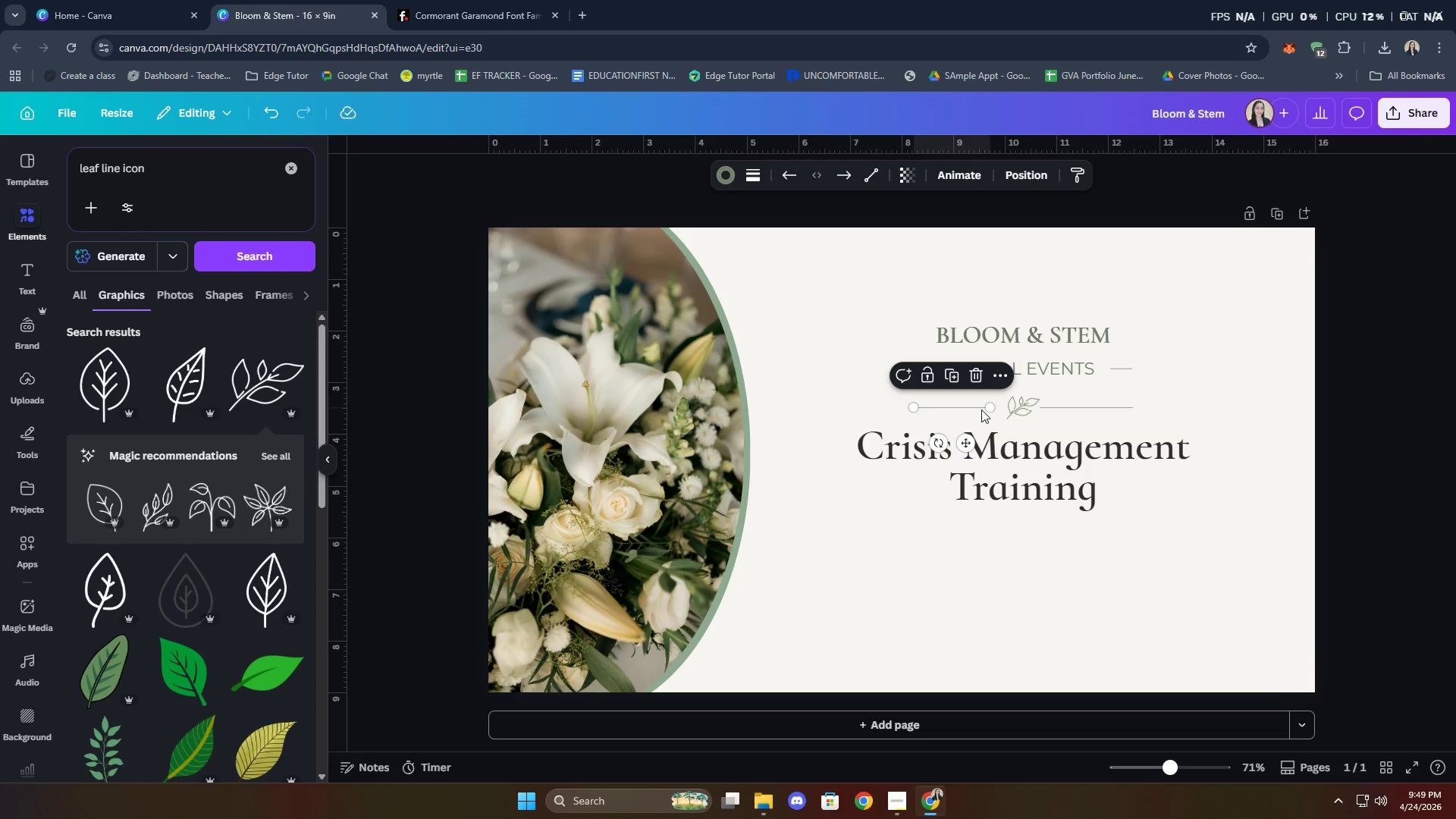 
left_click_drag(start_coordinate=[987, 406], to_coordinate=[996, 407])
 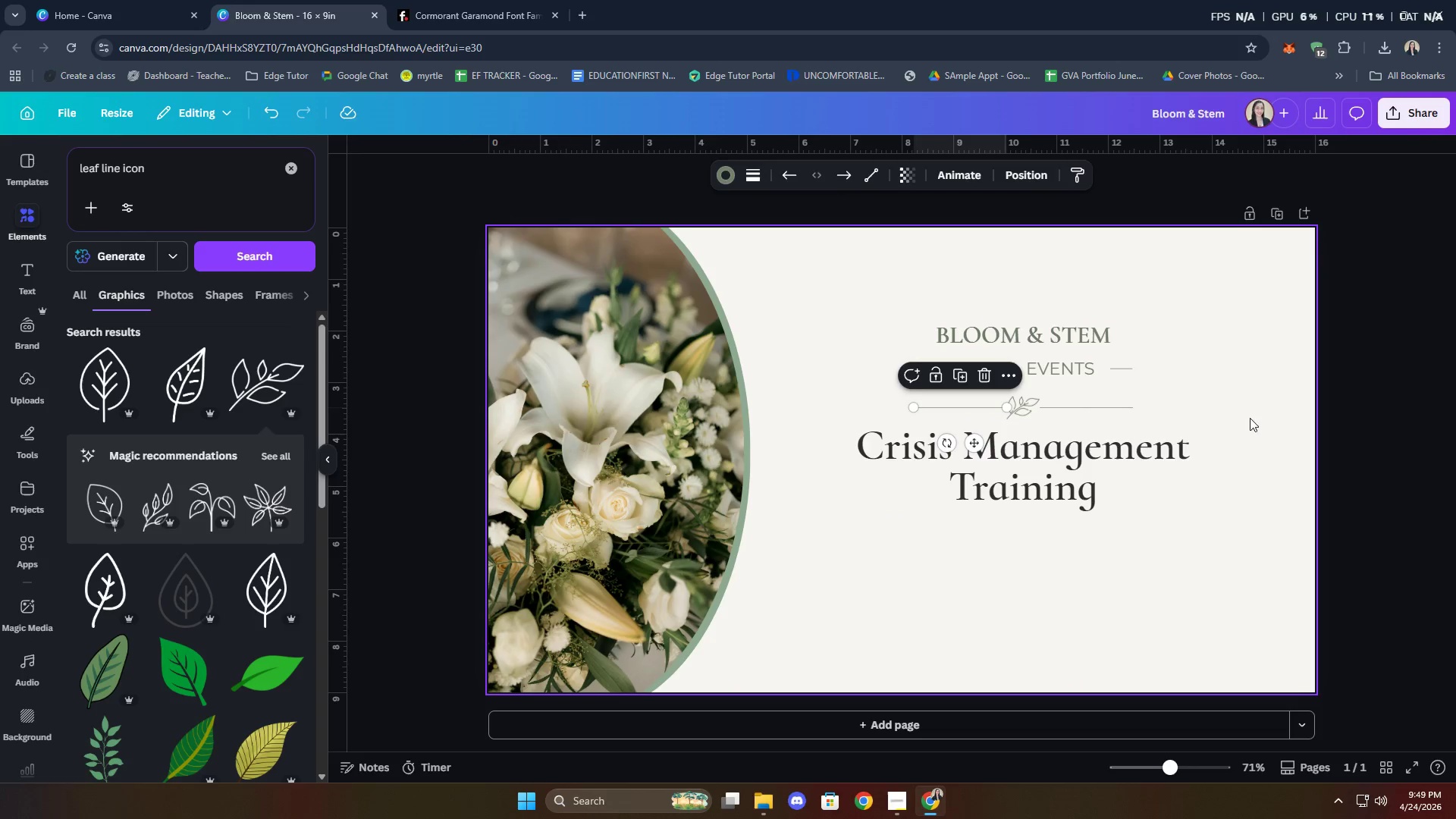 
left_click([1259, 416])
 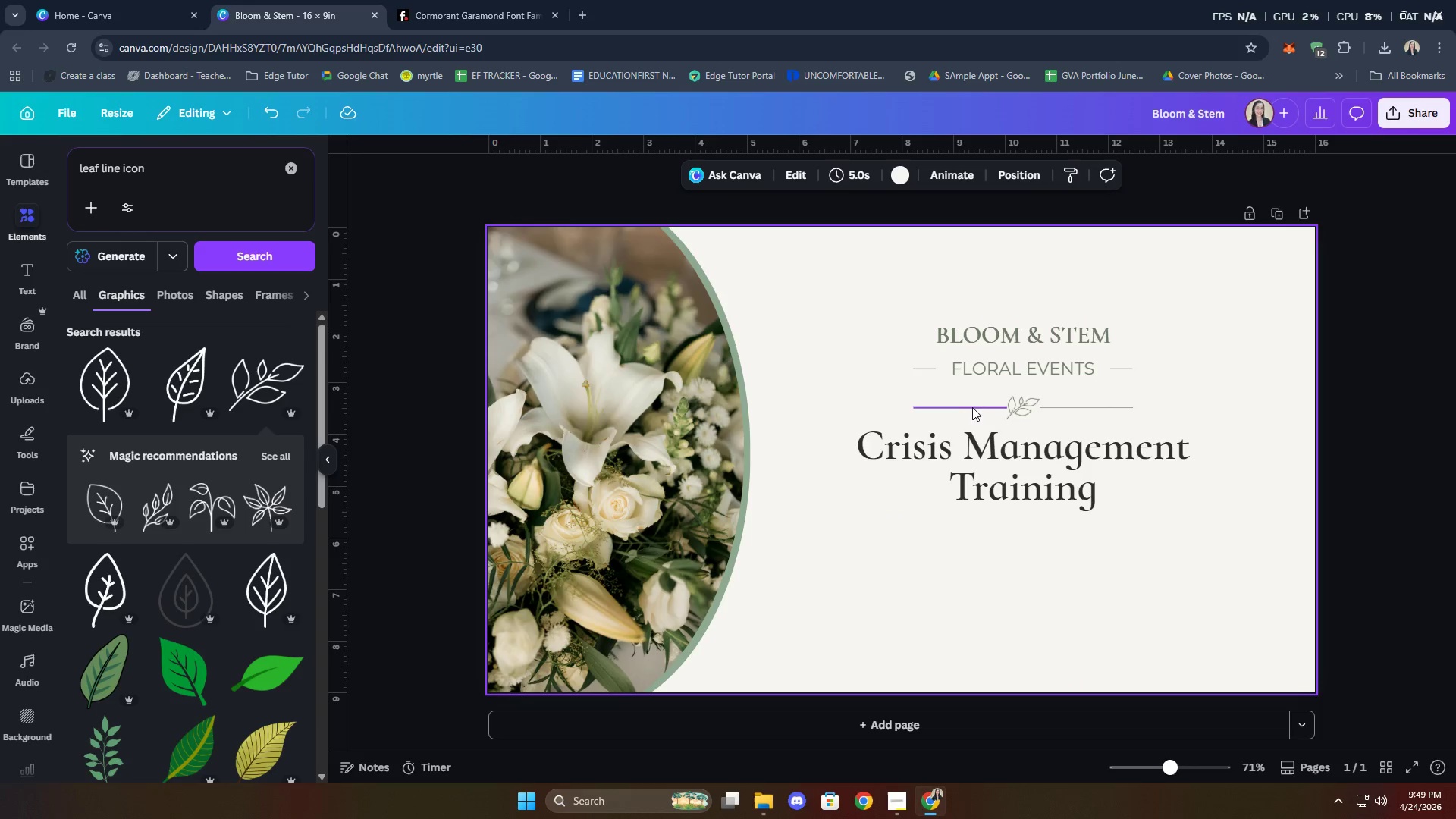 
left_click_drag(start_coordinate=[1009, 409], to_coordinate=[996, 407])
 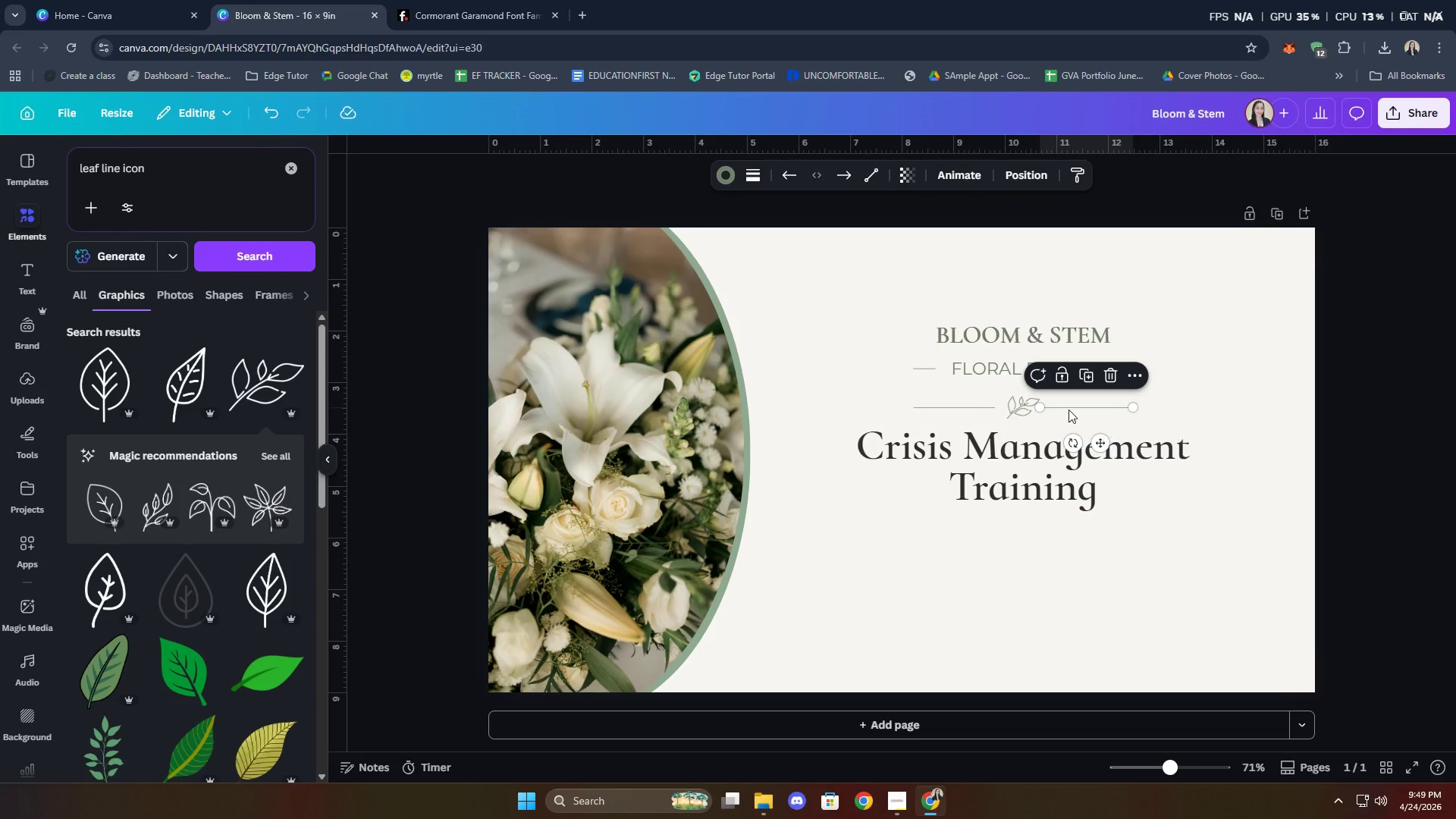 
left_click([1068, 408])
 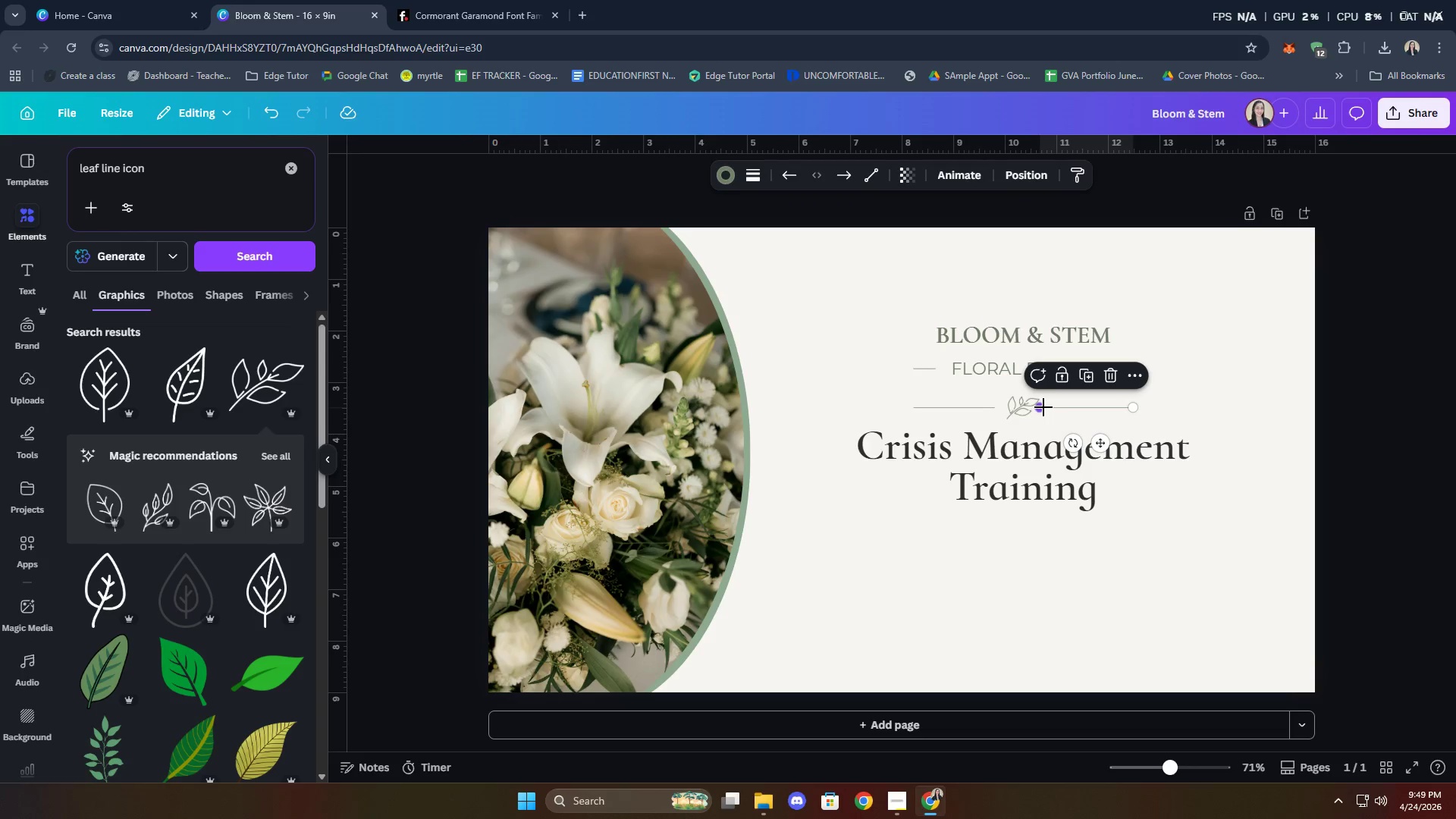 
left_click_drag(start_coordinate=[1043, 407], to_coordinate=[1053, 407])
 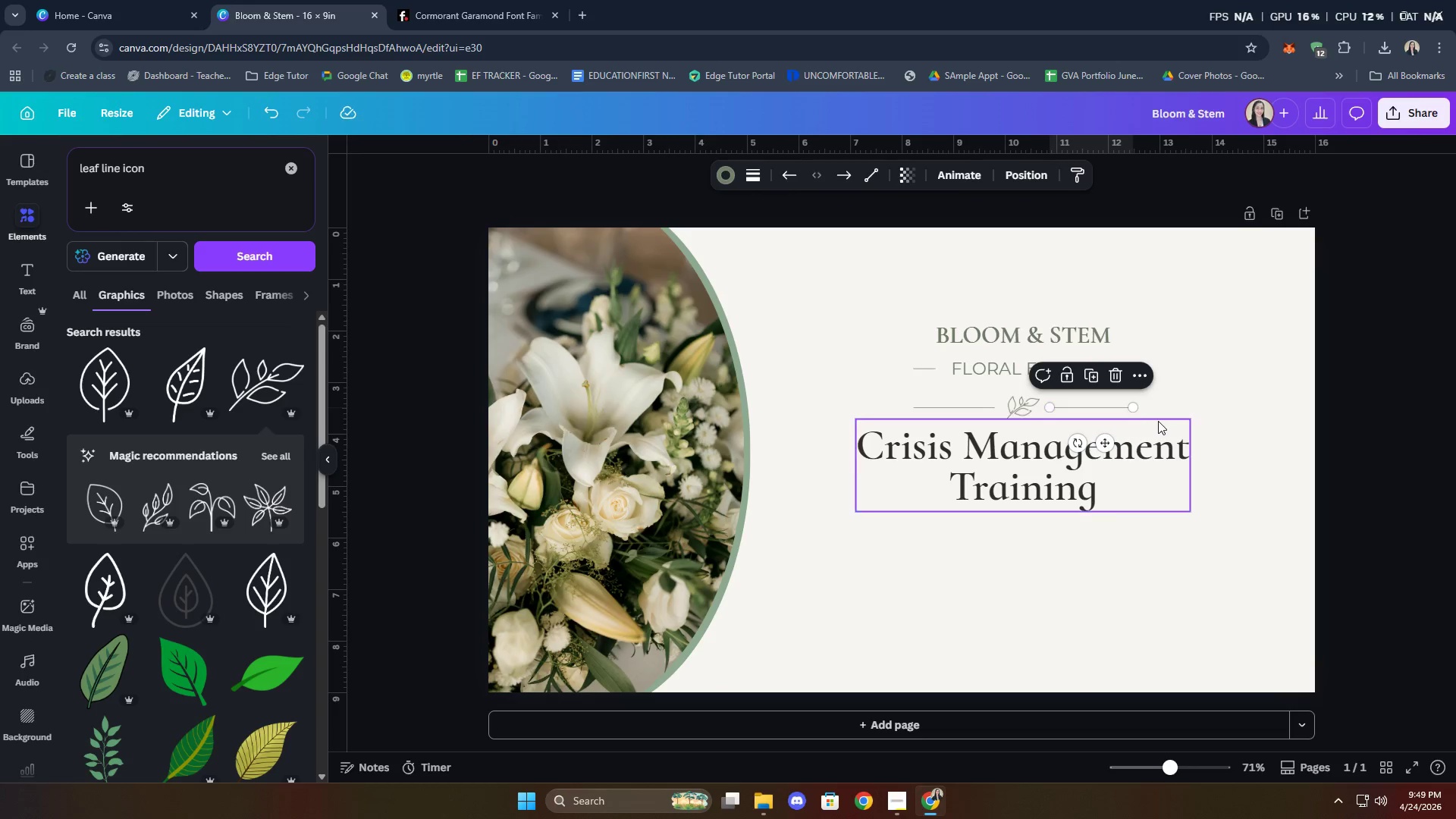 
left_click([1158, 421])
 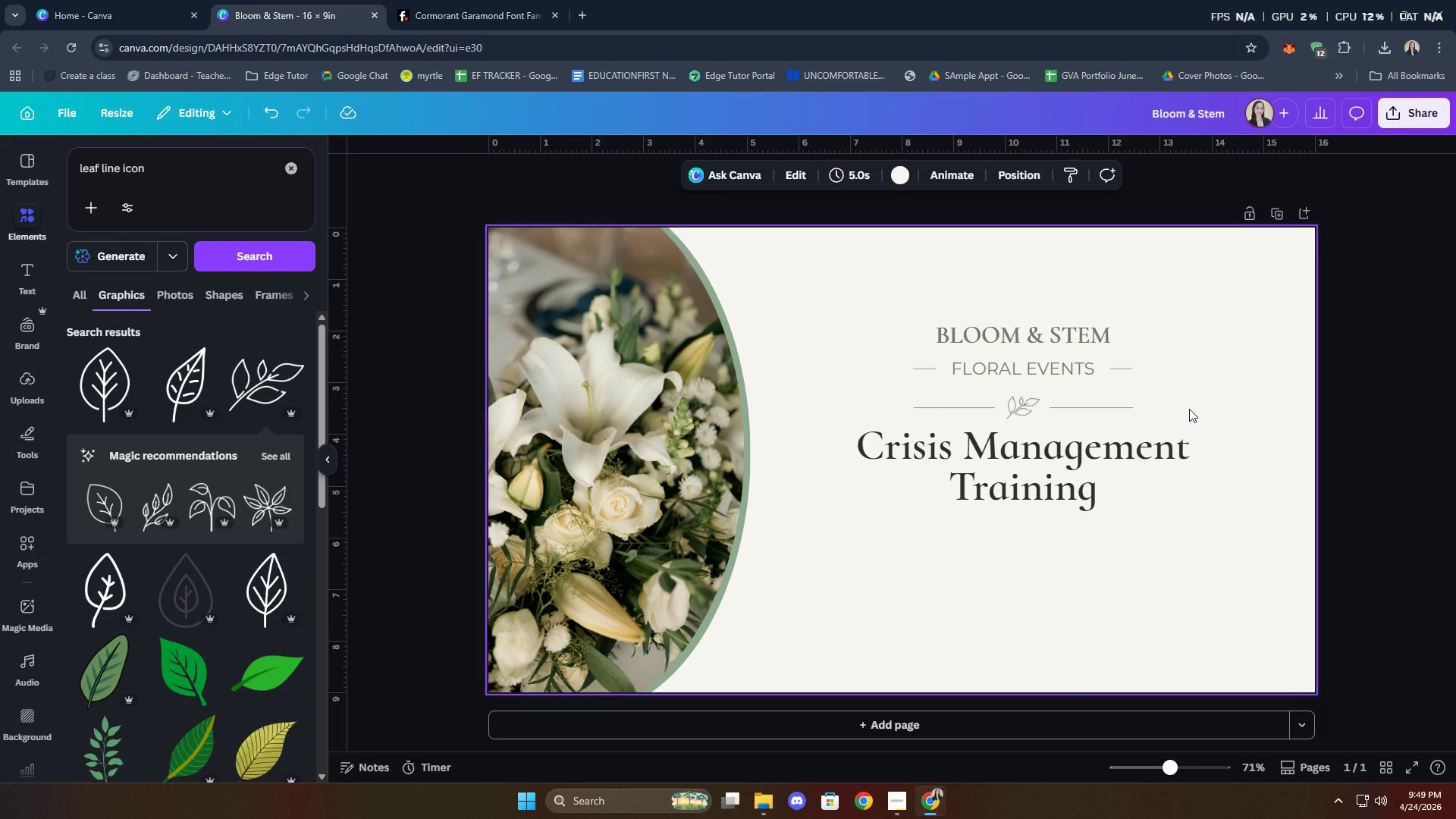 
left_click([1087, 404])
 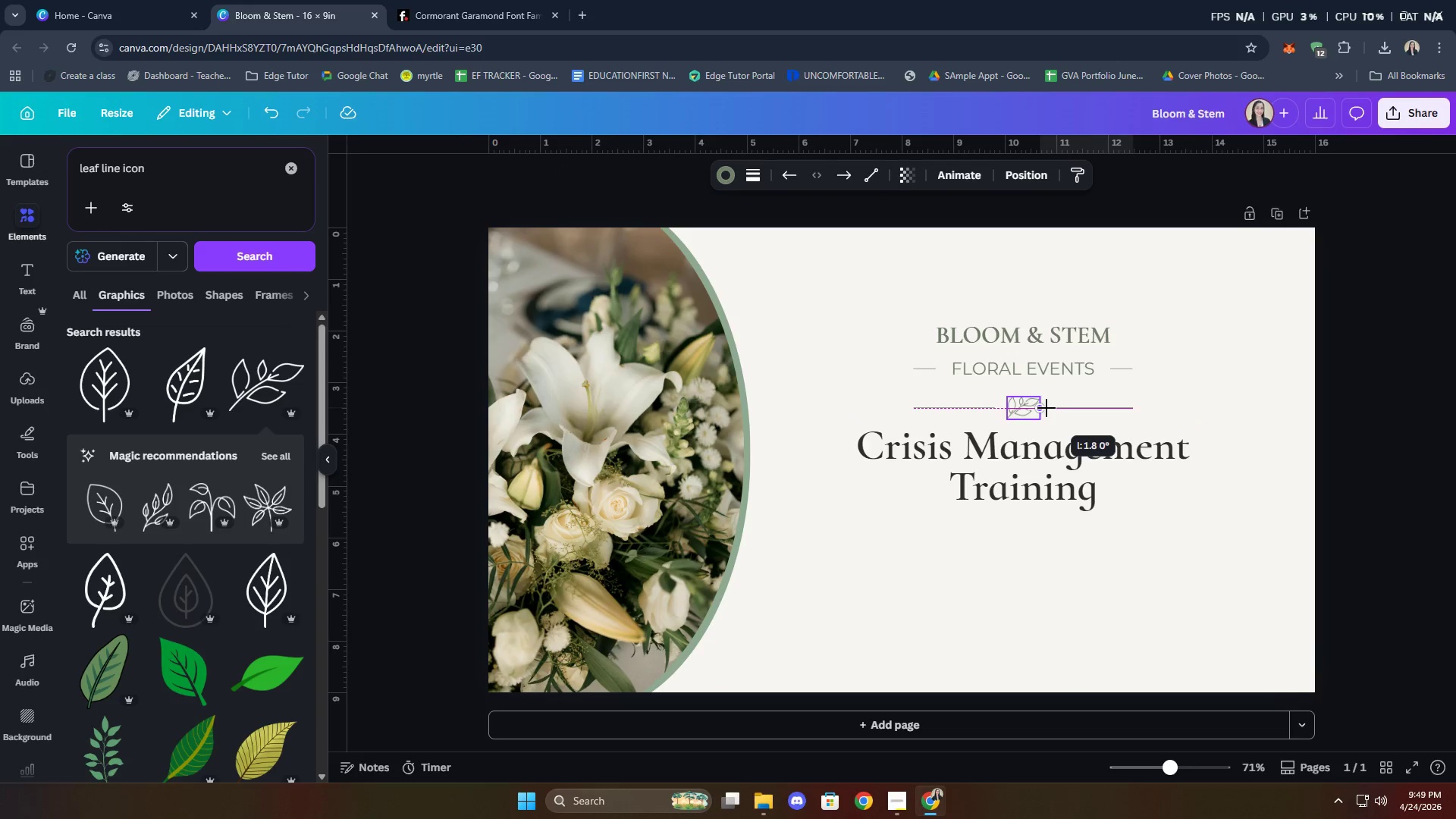 
left_click([1048, 408])
 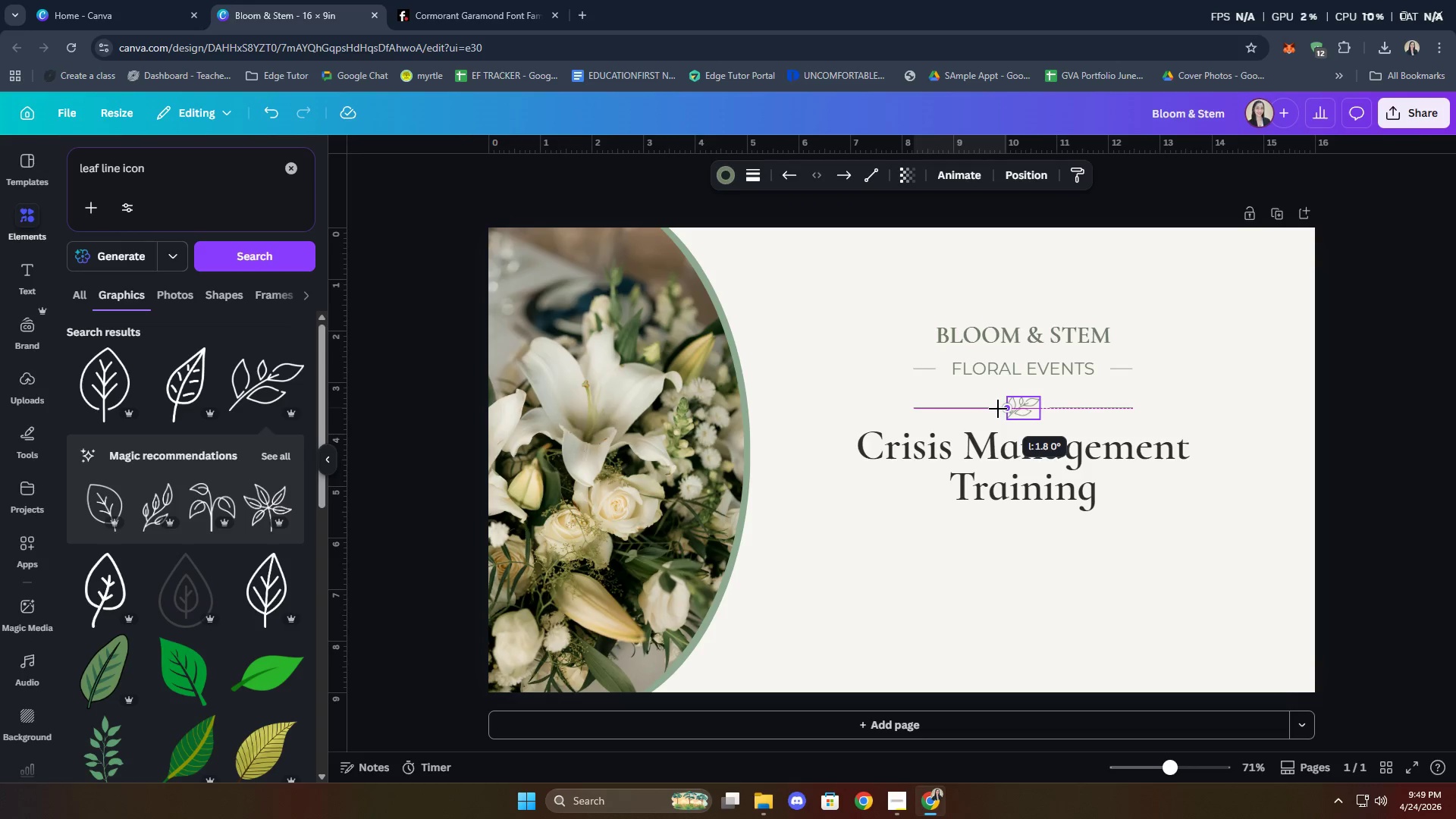 
left_click([1191, 409])
 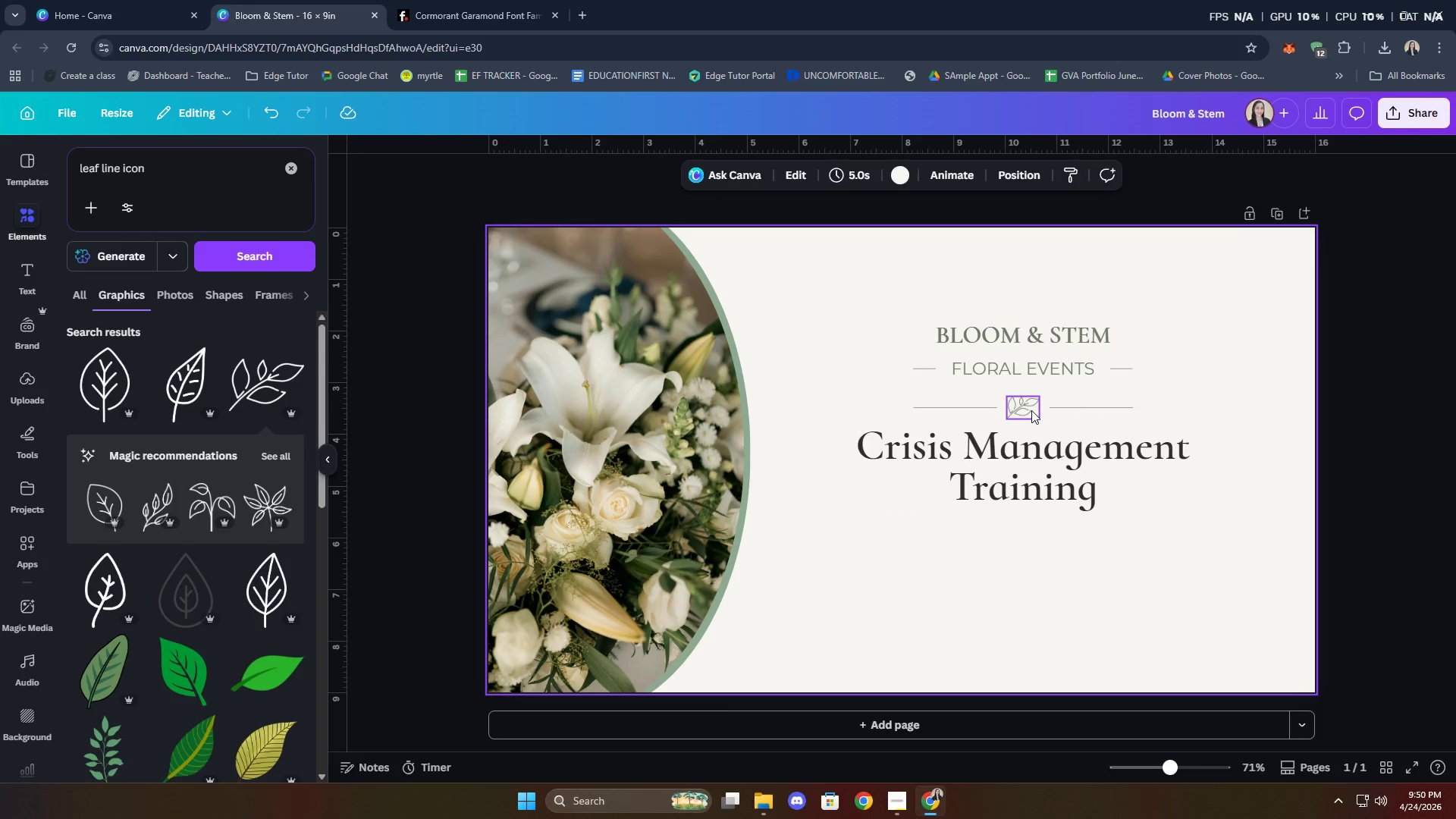 
left_click([1031, 410])
 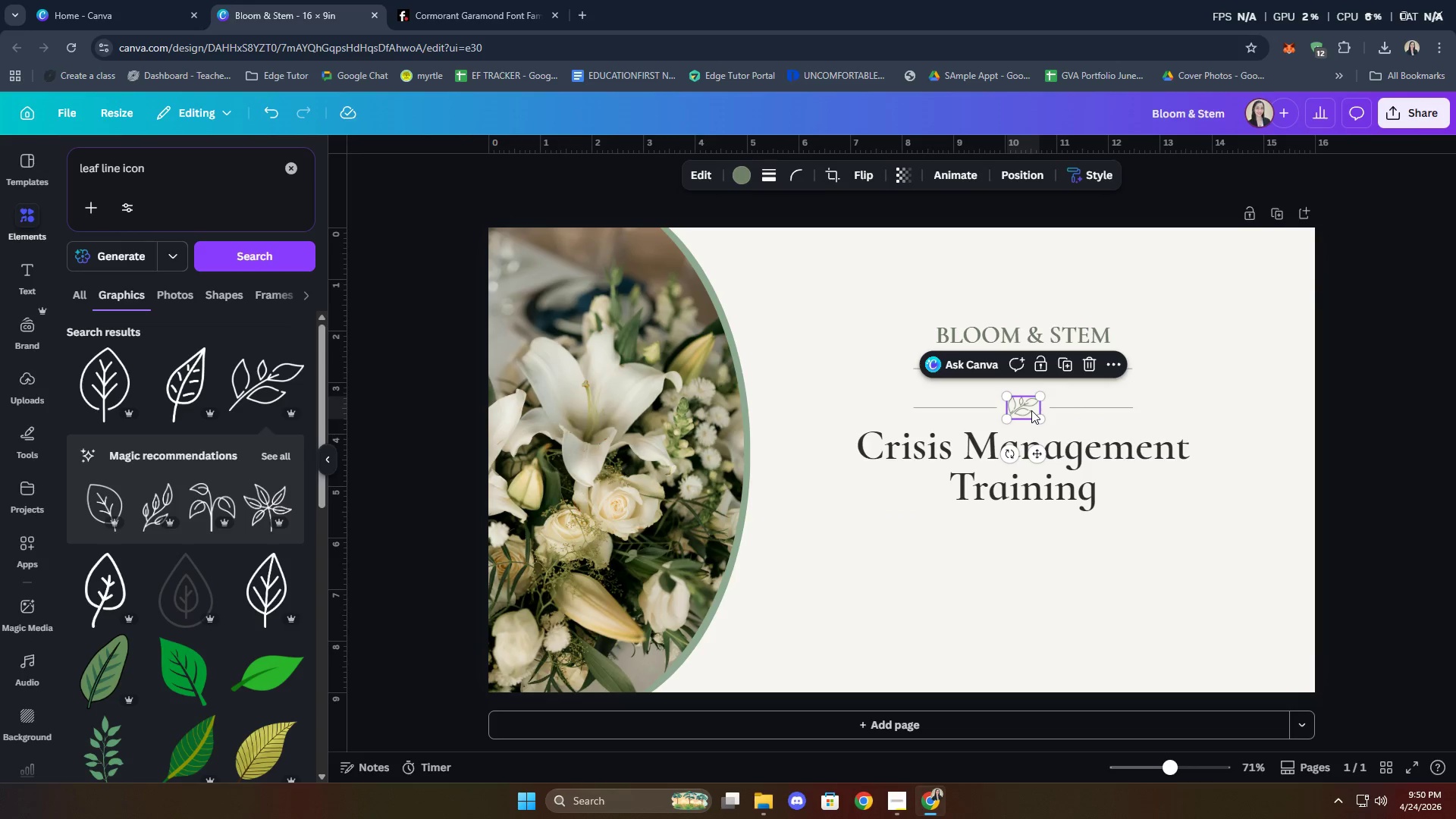 
hold_key(key=ShiftLeft, duration=1.03)
double_click([964, 406])
 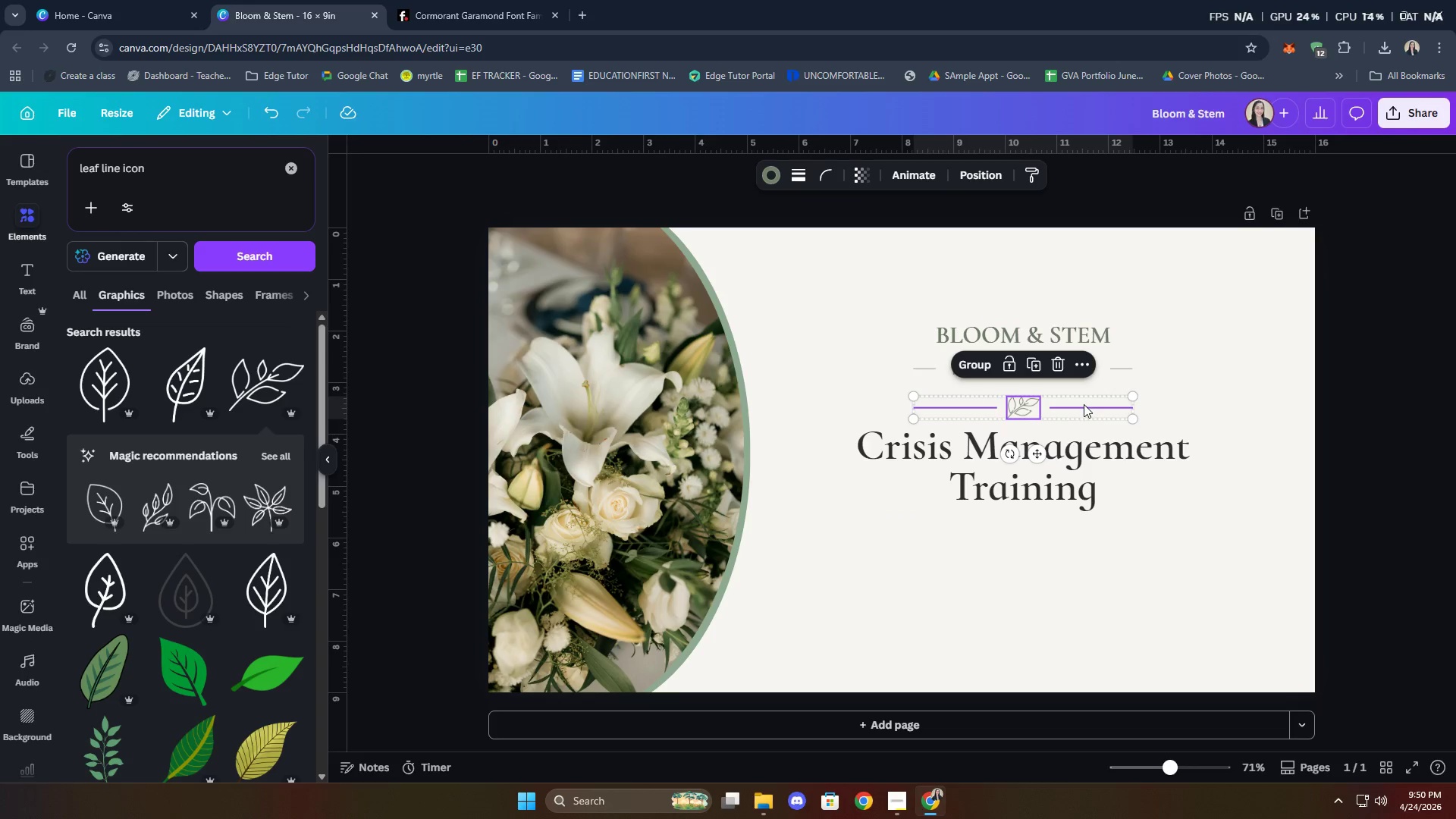 
right_click([1083, 403])
 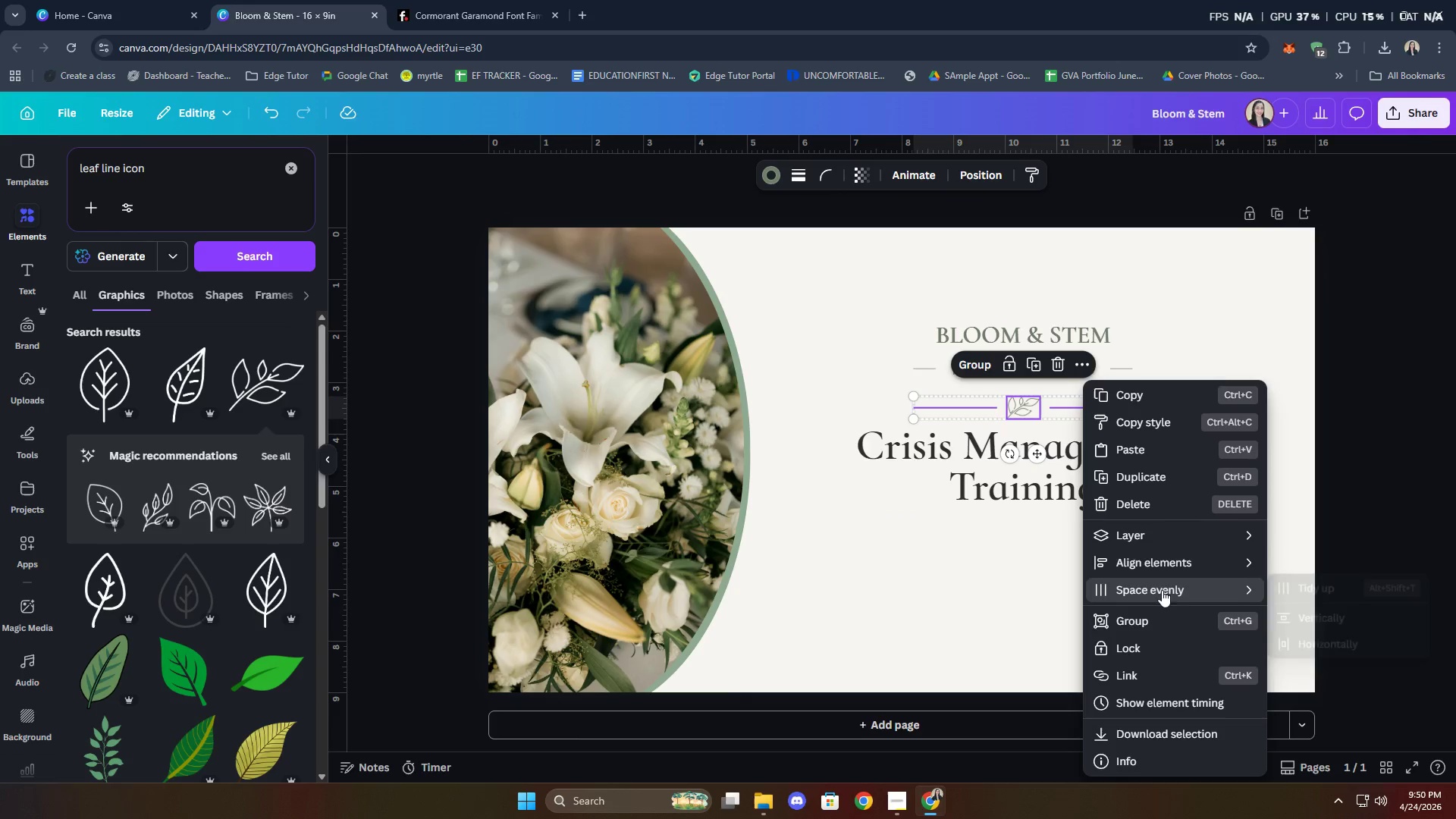 
left_click([1314, 588])
 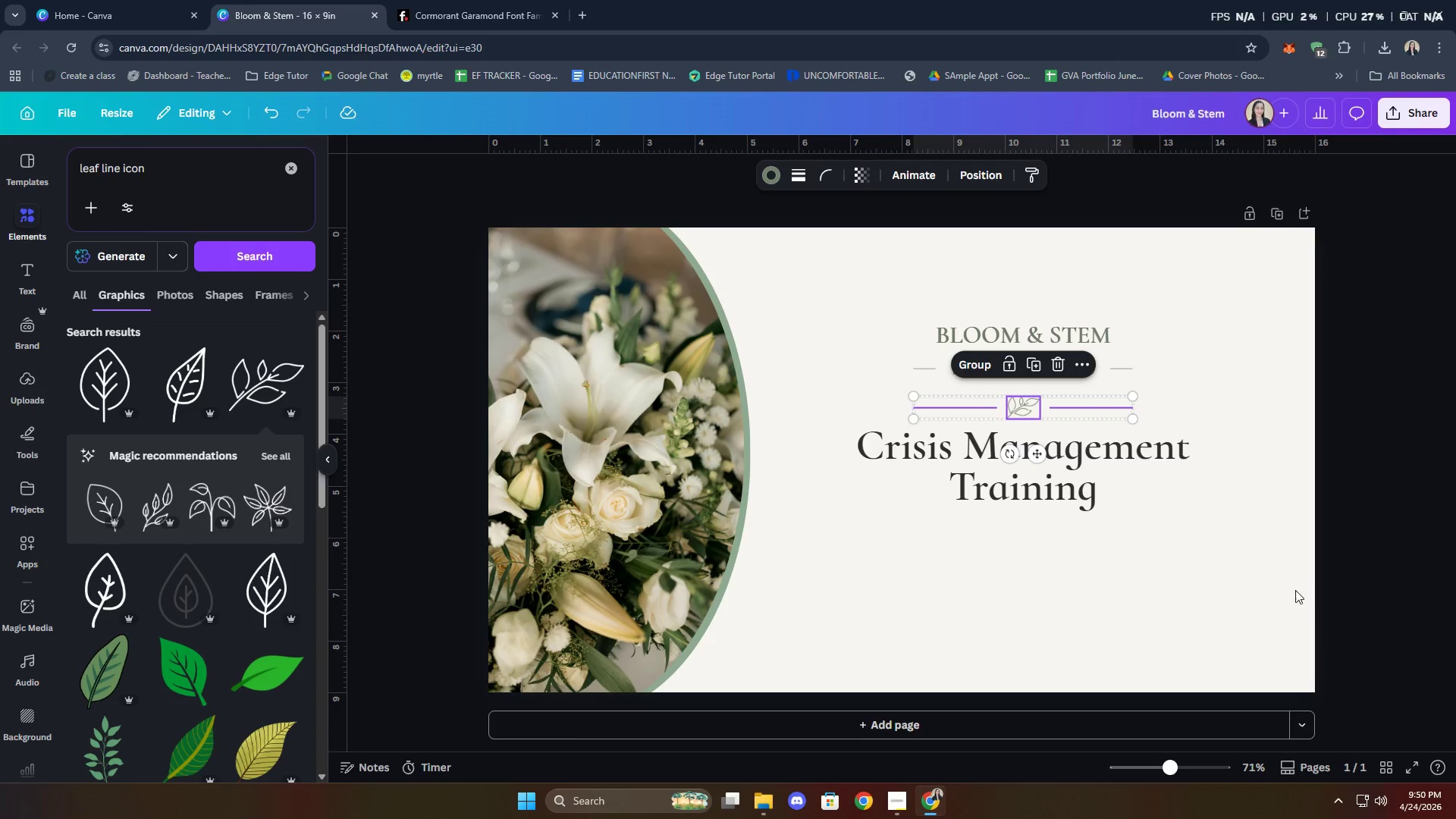 
left_click([1228, 575])
 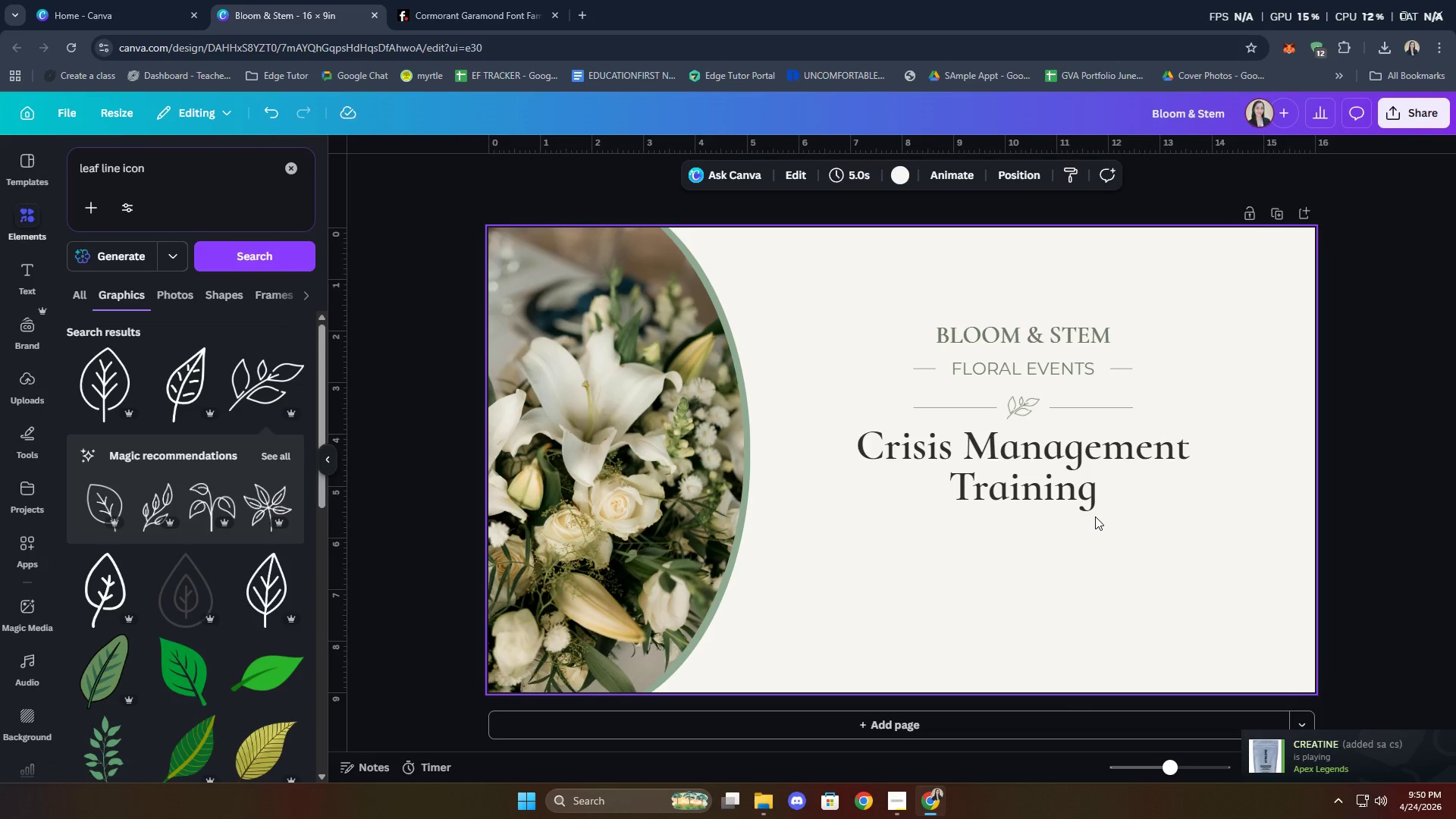 
left_click([1172, 557])
 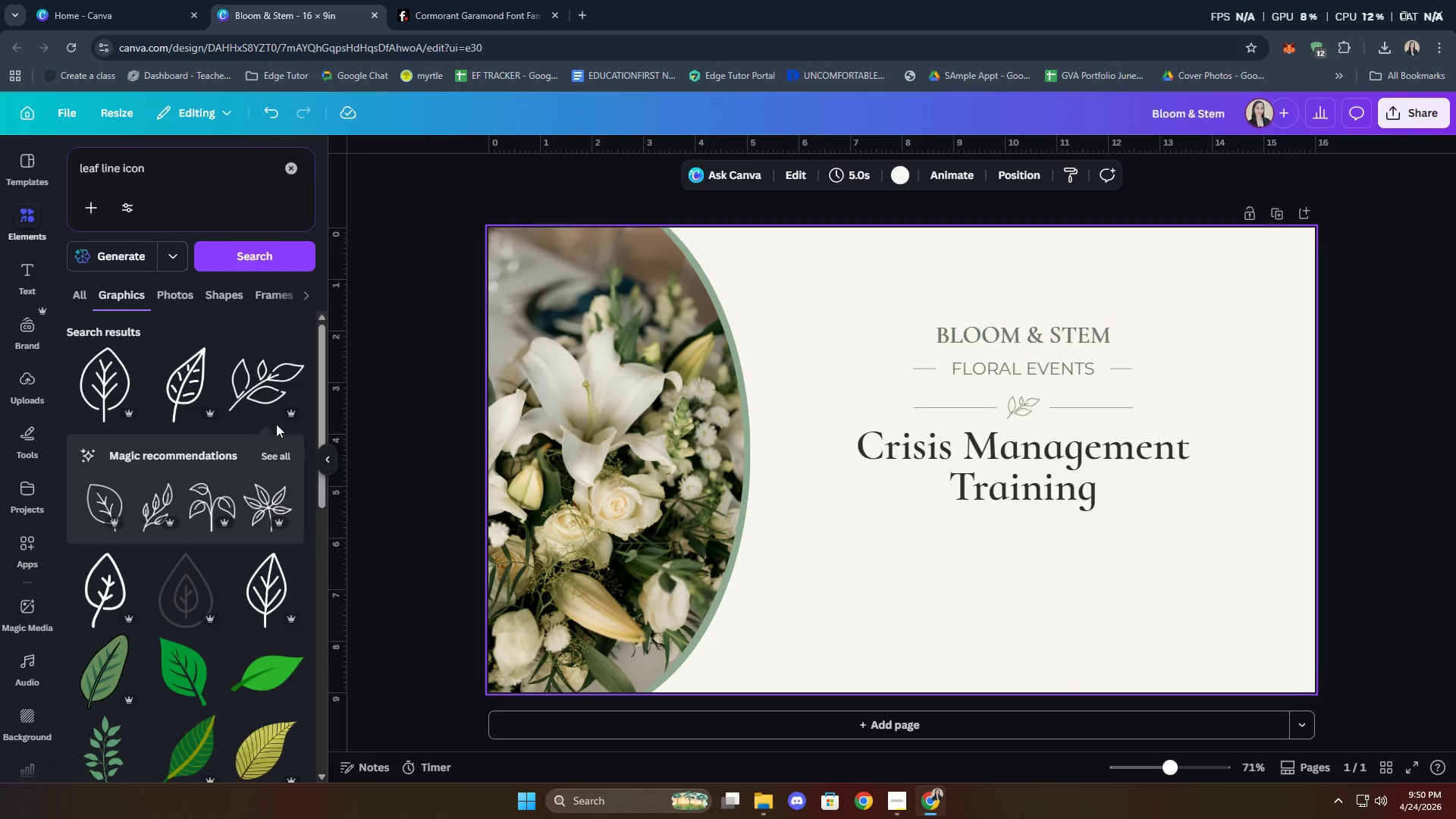 
wait(5.11)
 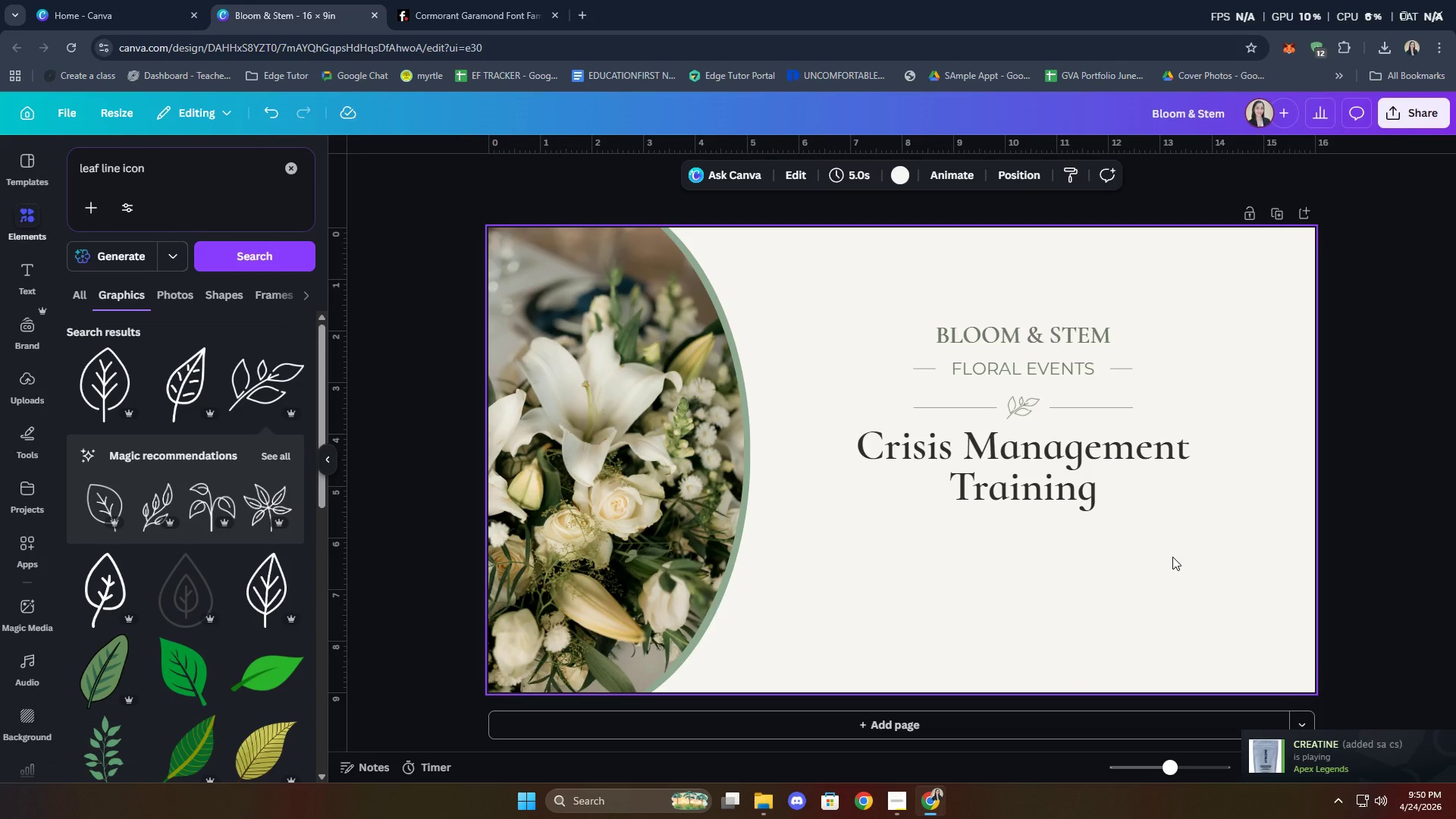 
scroll: coordinate [209, 573], scroll_direction: up, amount: 3.0
 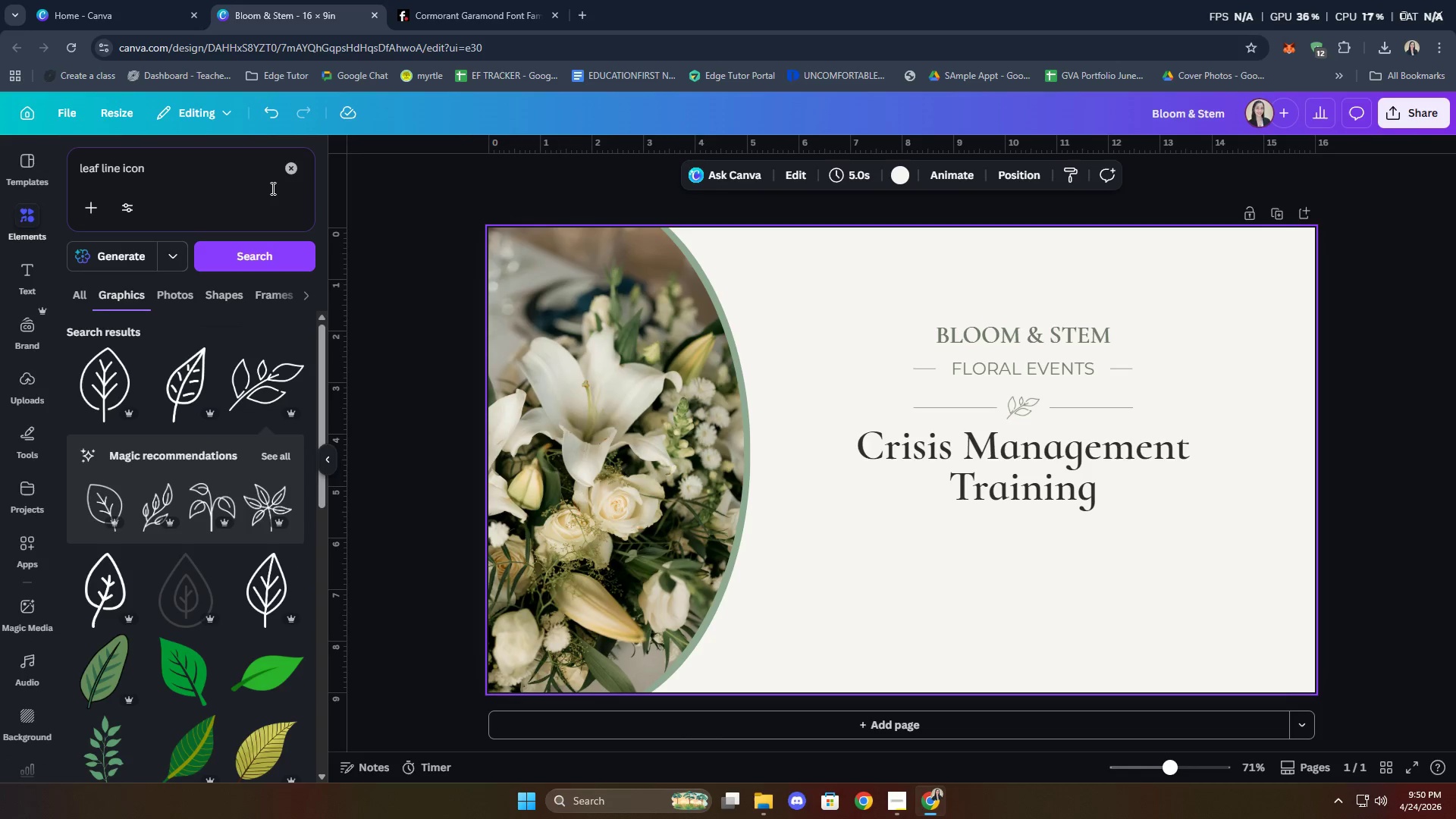 
left_click([296, 171])
 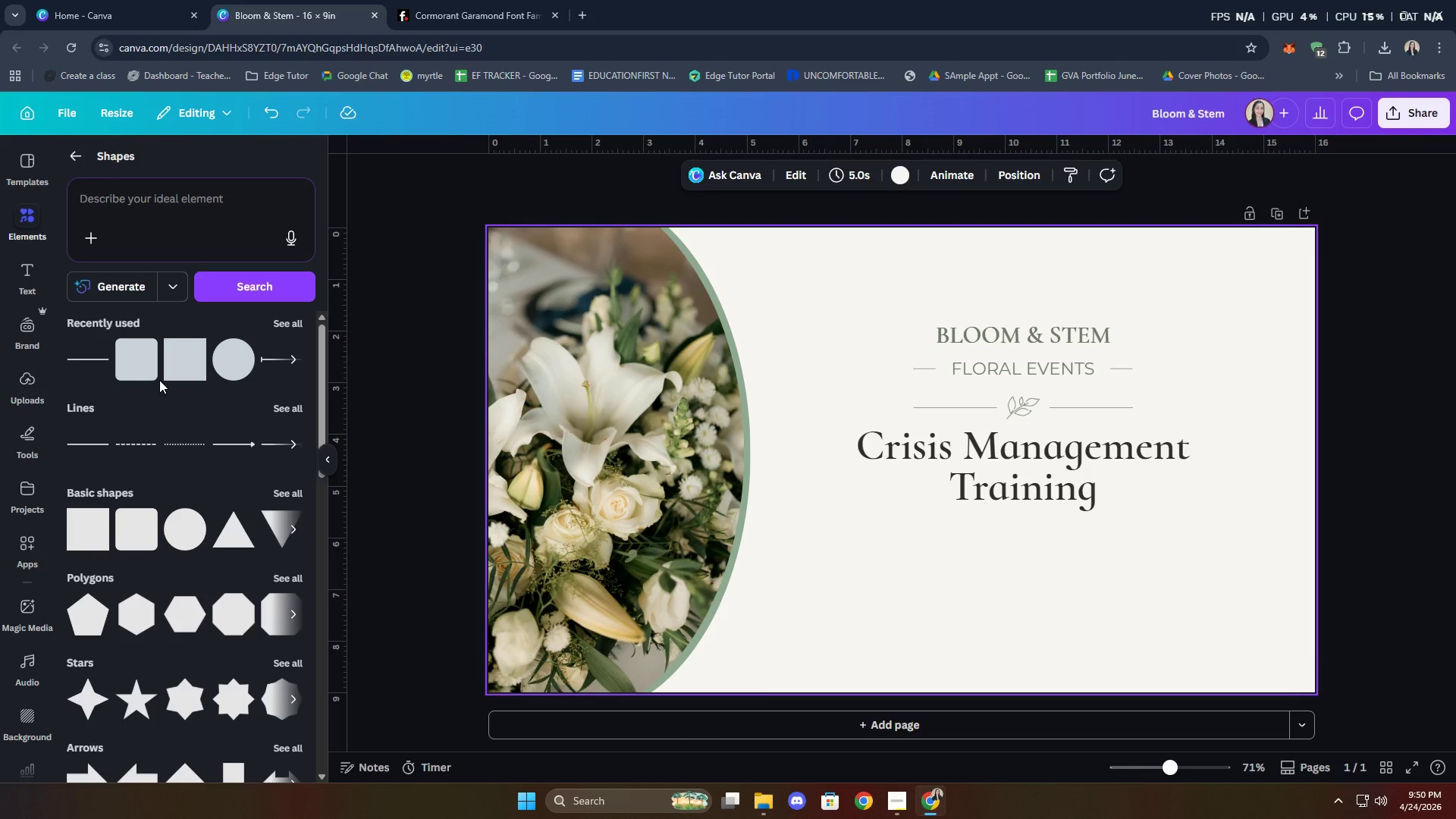 
left_click([184, 366])
 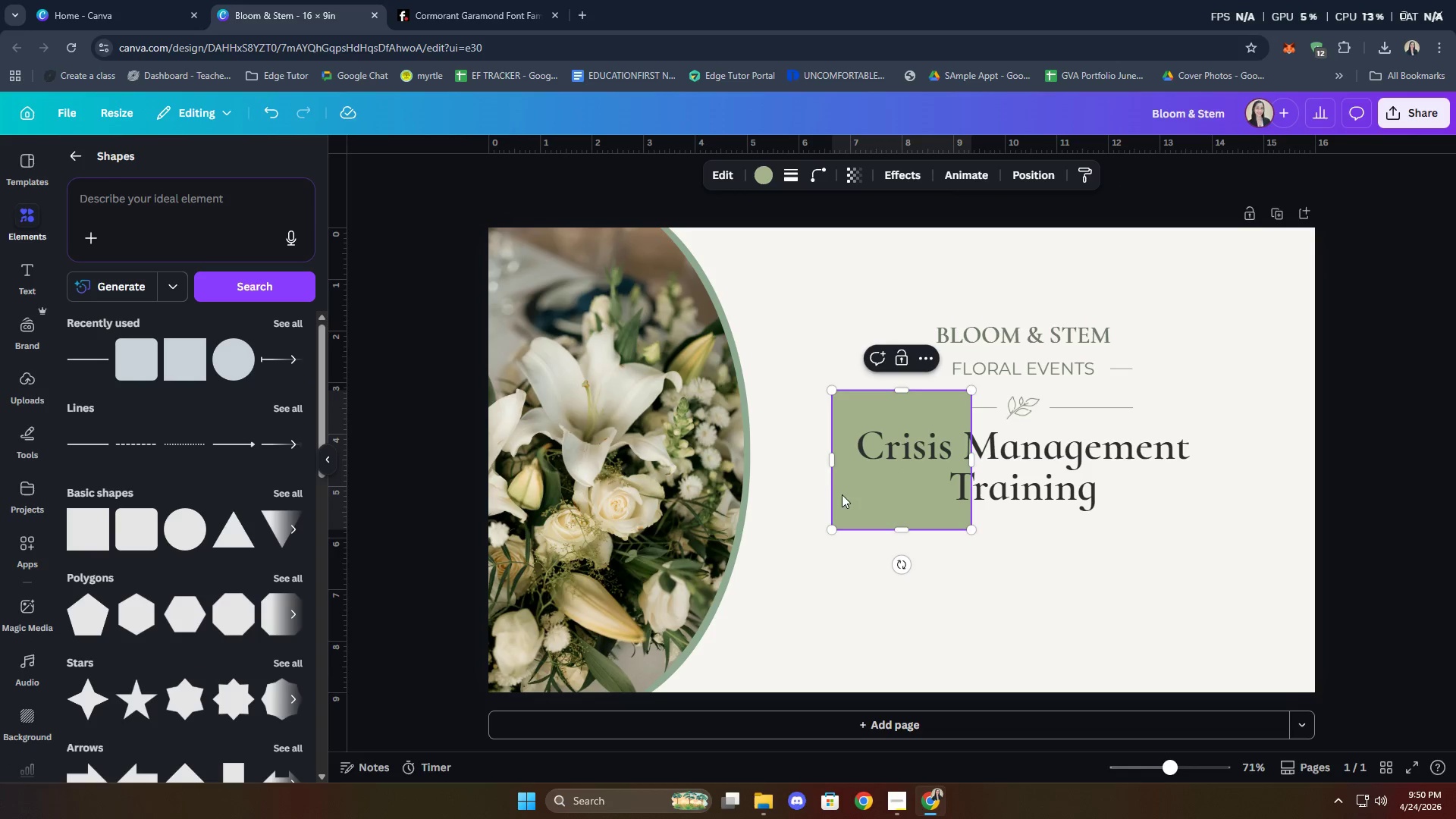 
left_click([1054, 630])
 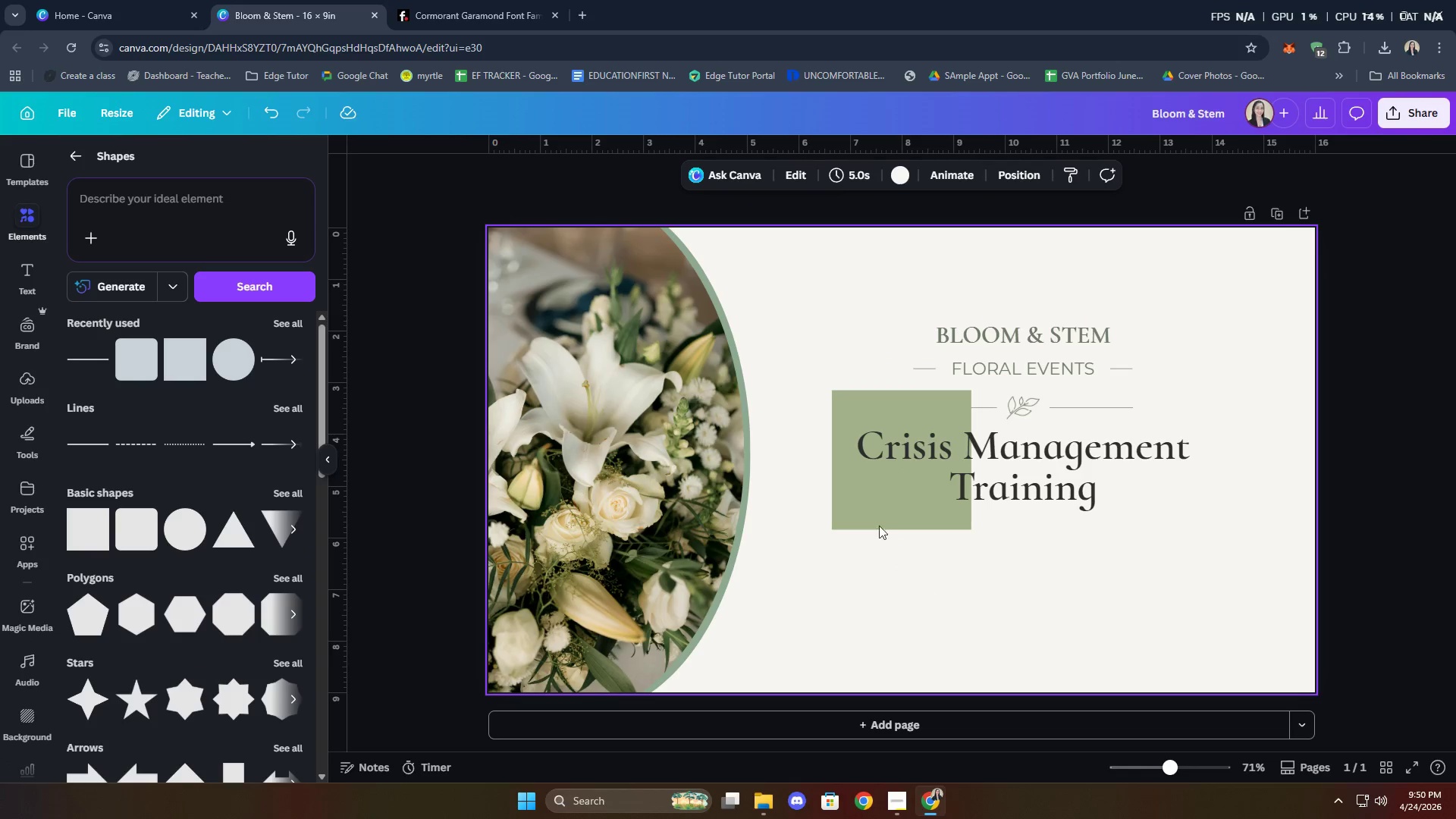 
left_click_drag(start_coordinate=[874, 505], to_coordinate=[864, 614])
 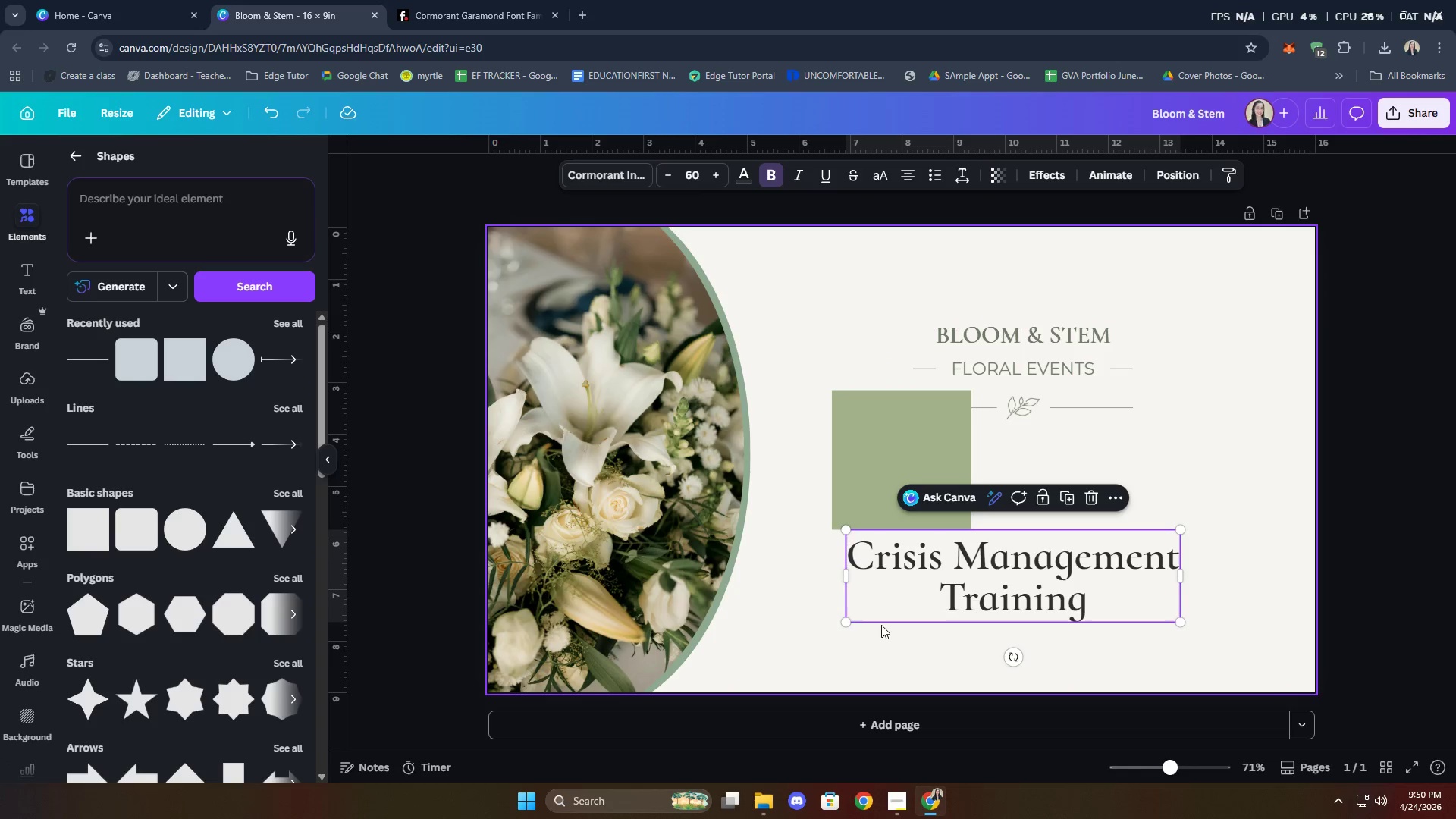 
key(Control+ControlLeft)
 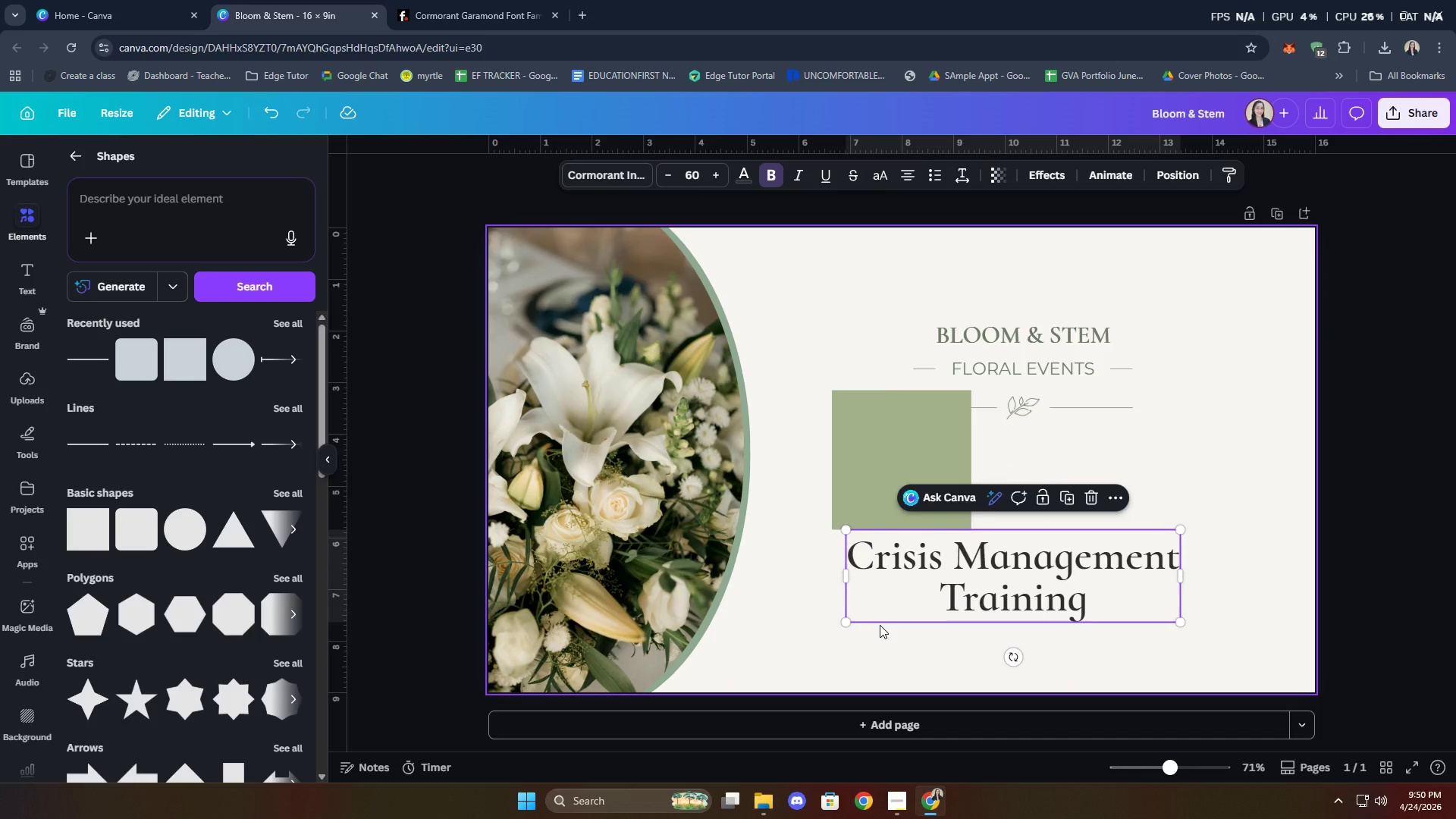 
key(Control+Z)
 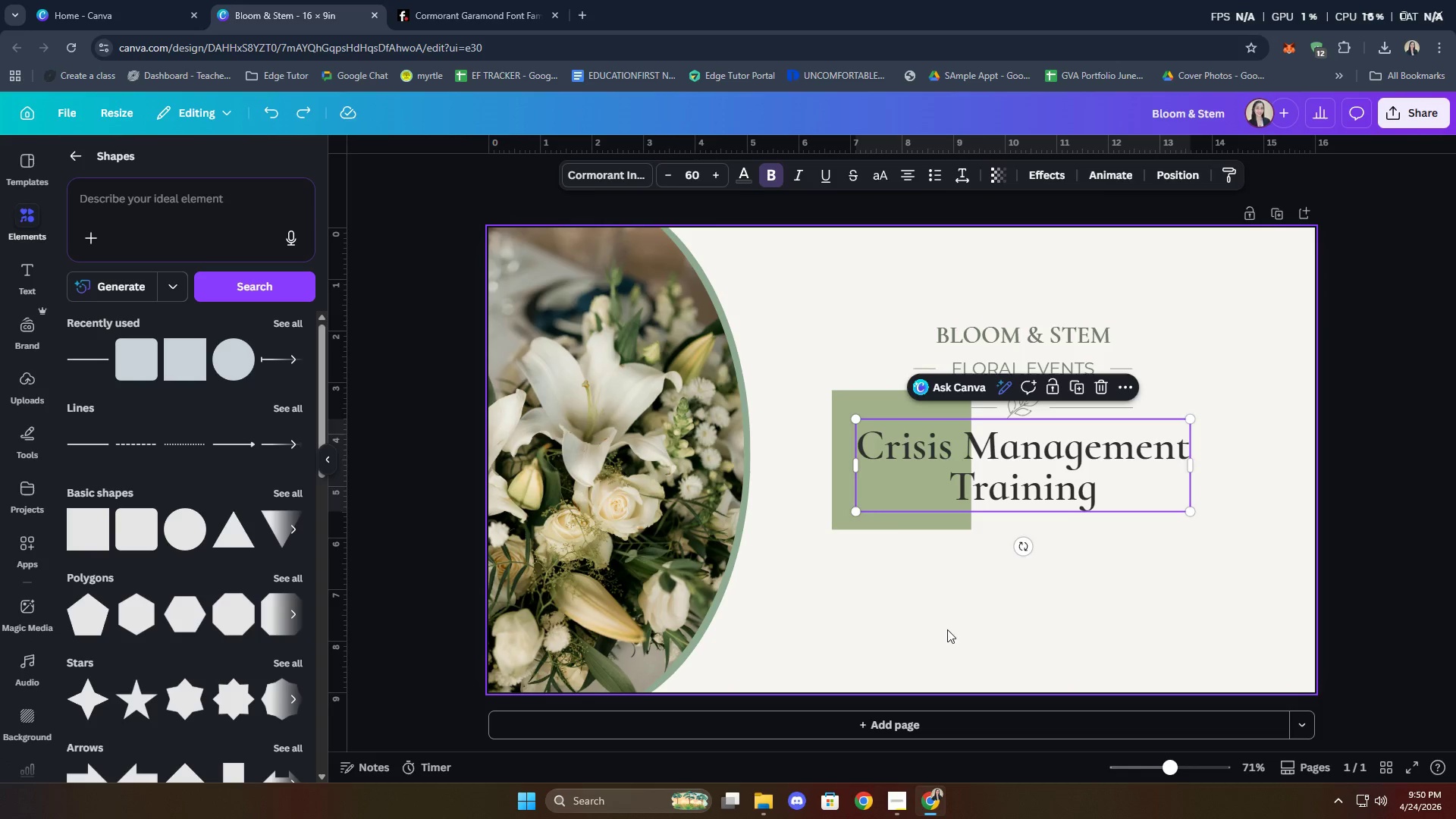 
left_click([961, 623])
 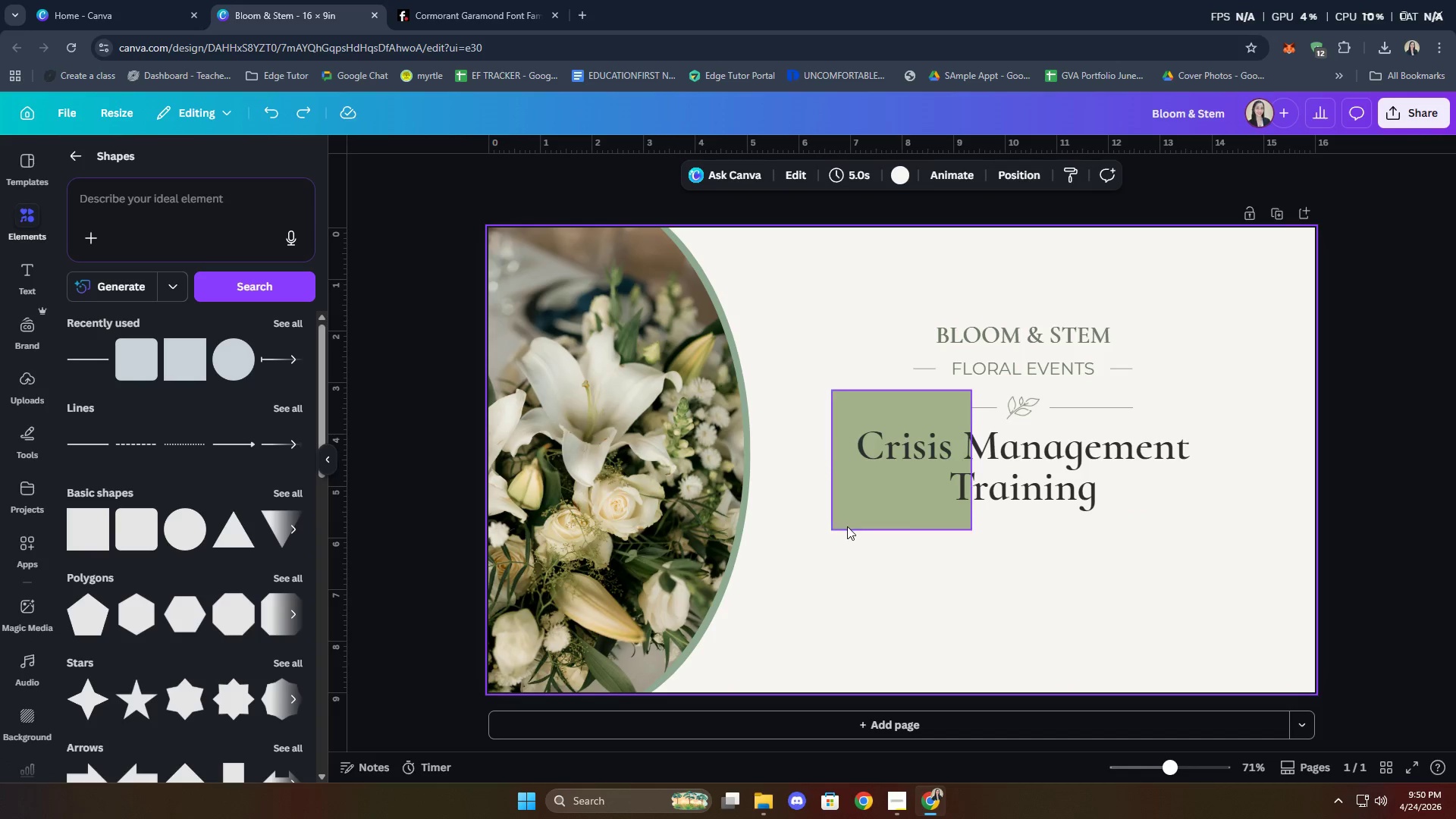 
left_click([847, 525])
 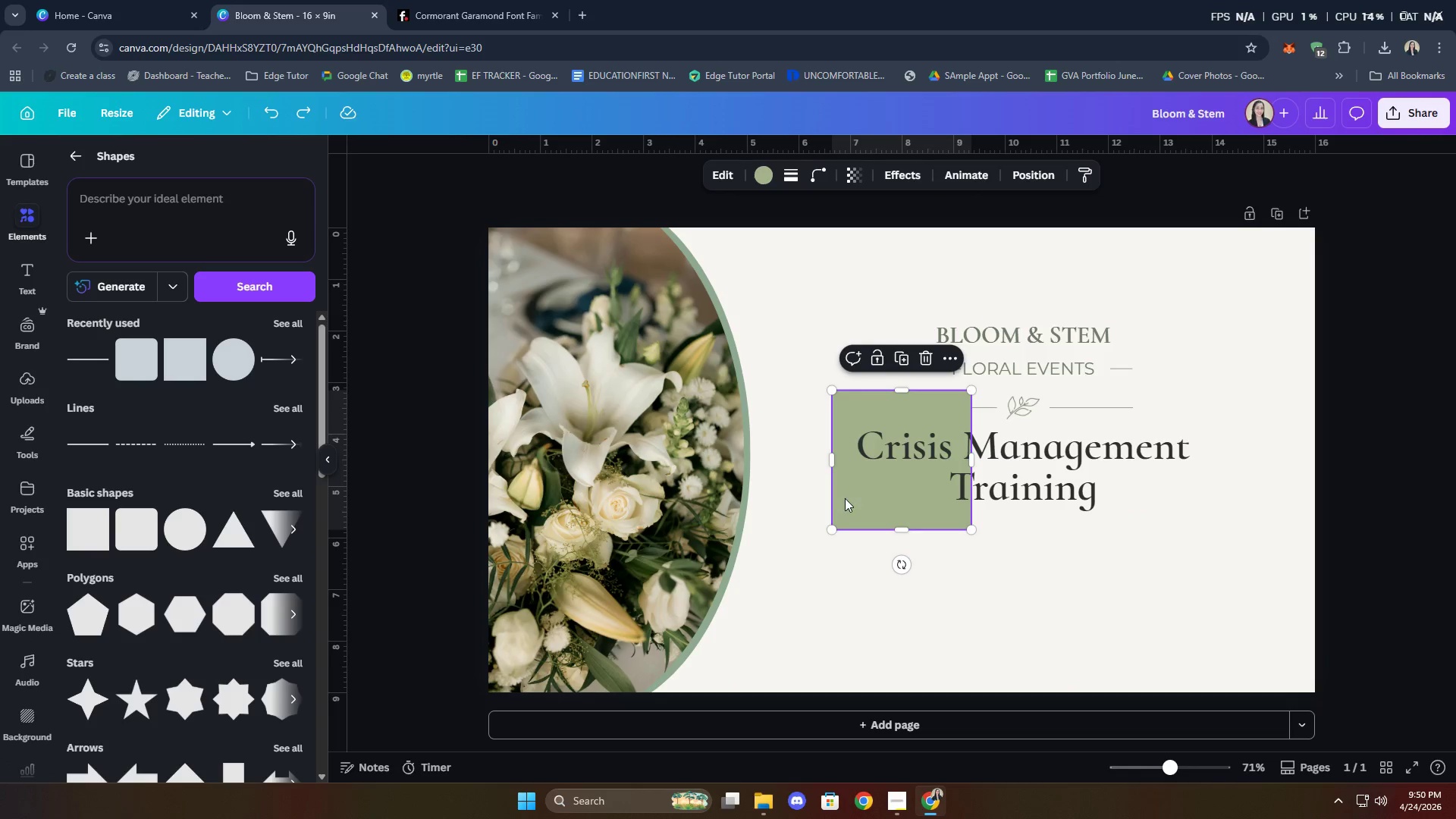 
left_click_drag(start_coordinate=[850, 497], to_coordinate=[810, 599])
 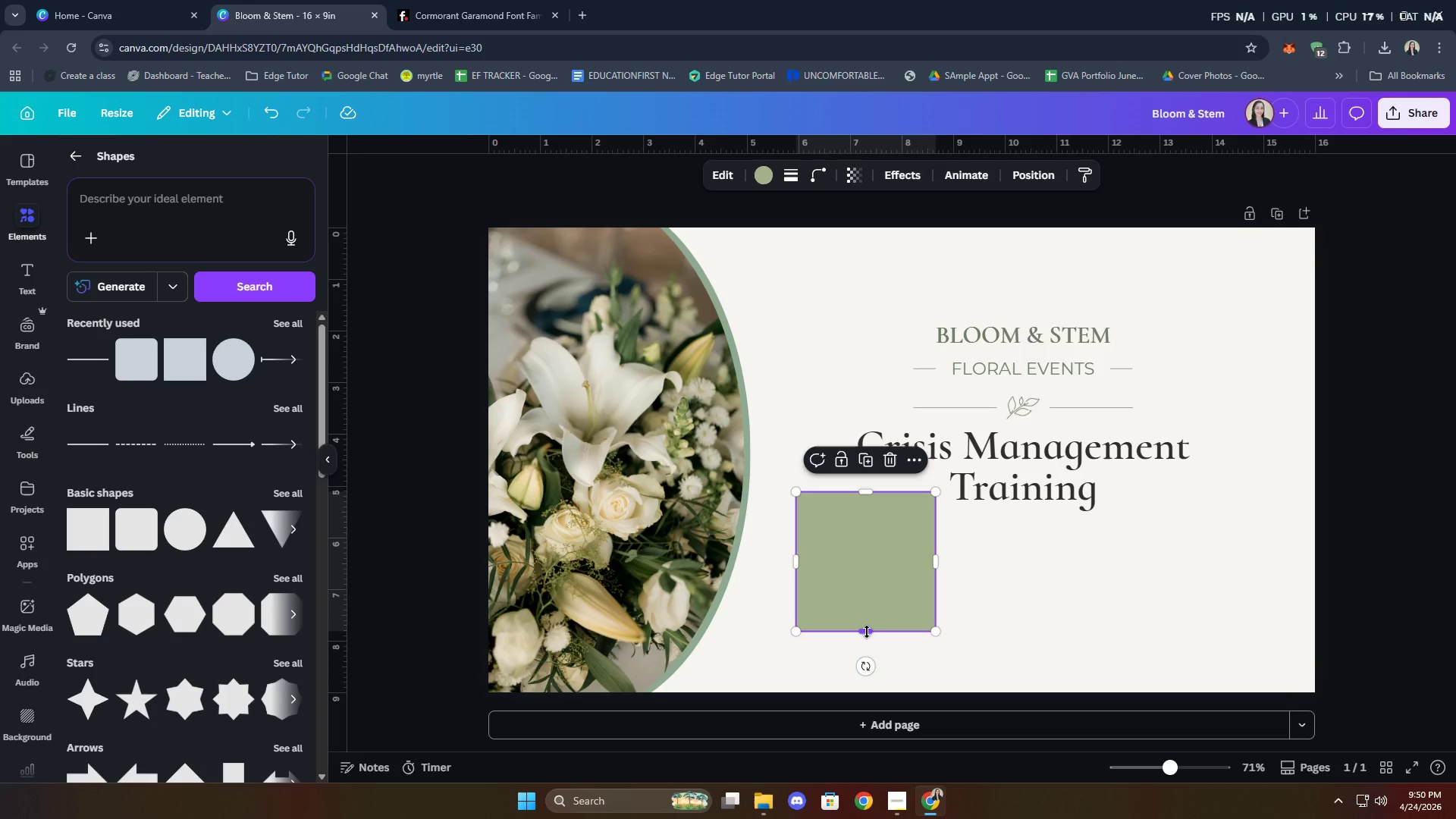 
left_click_drag(start_coordinate=[867, 632], to_coordinate=[870, 541])
 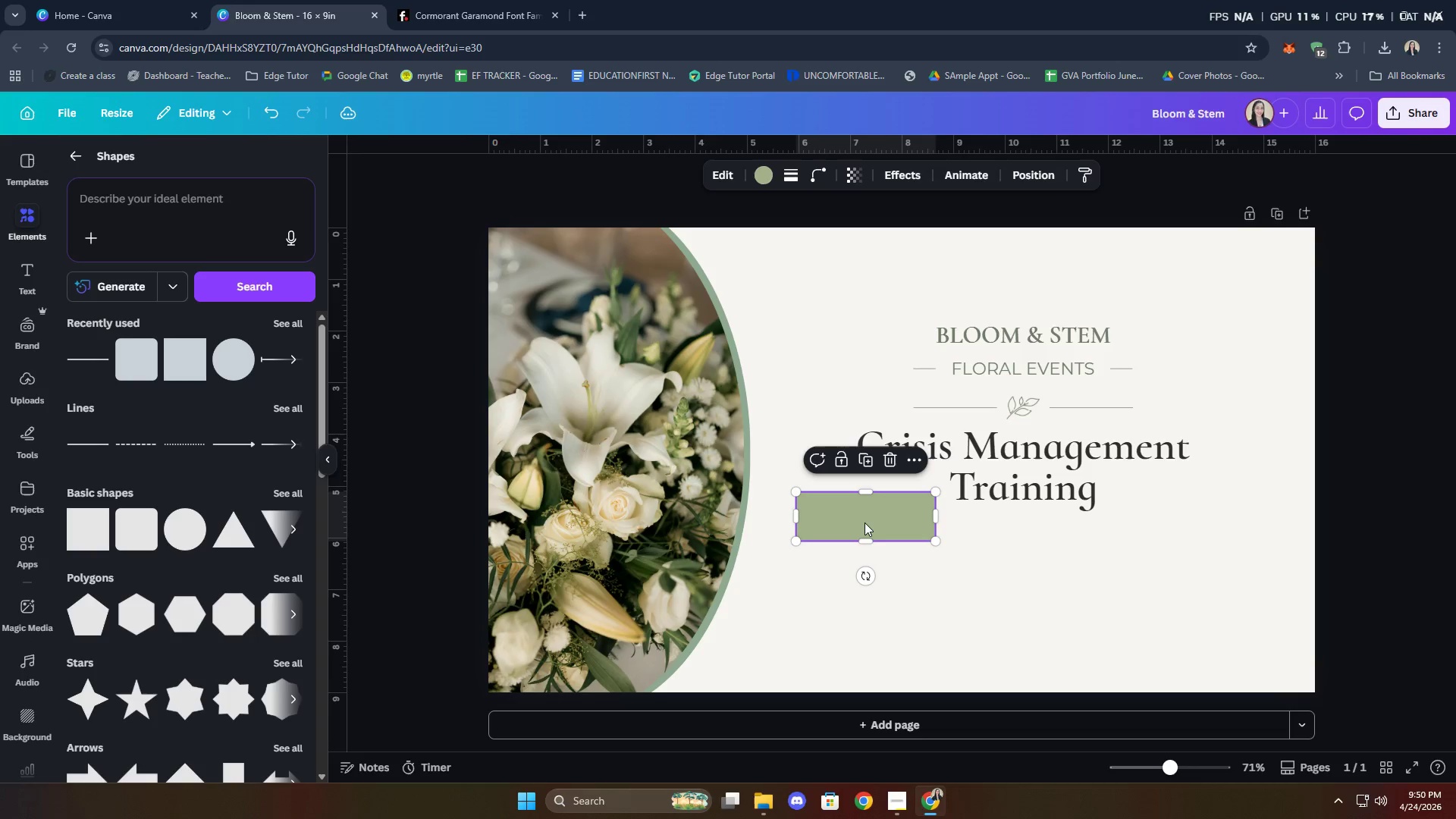 
left_click_drag(start_coordinate=[864, 522], to_coordinate=[886, 576])
 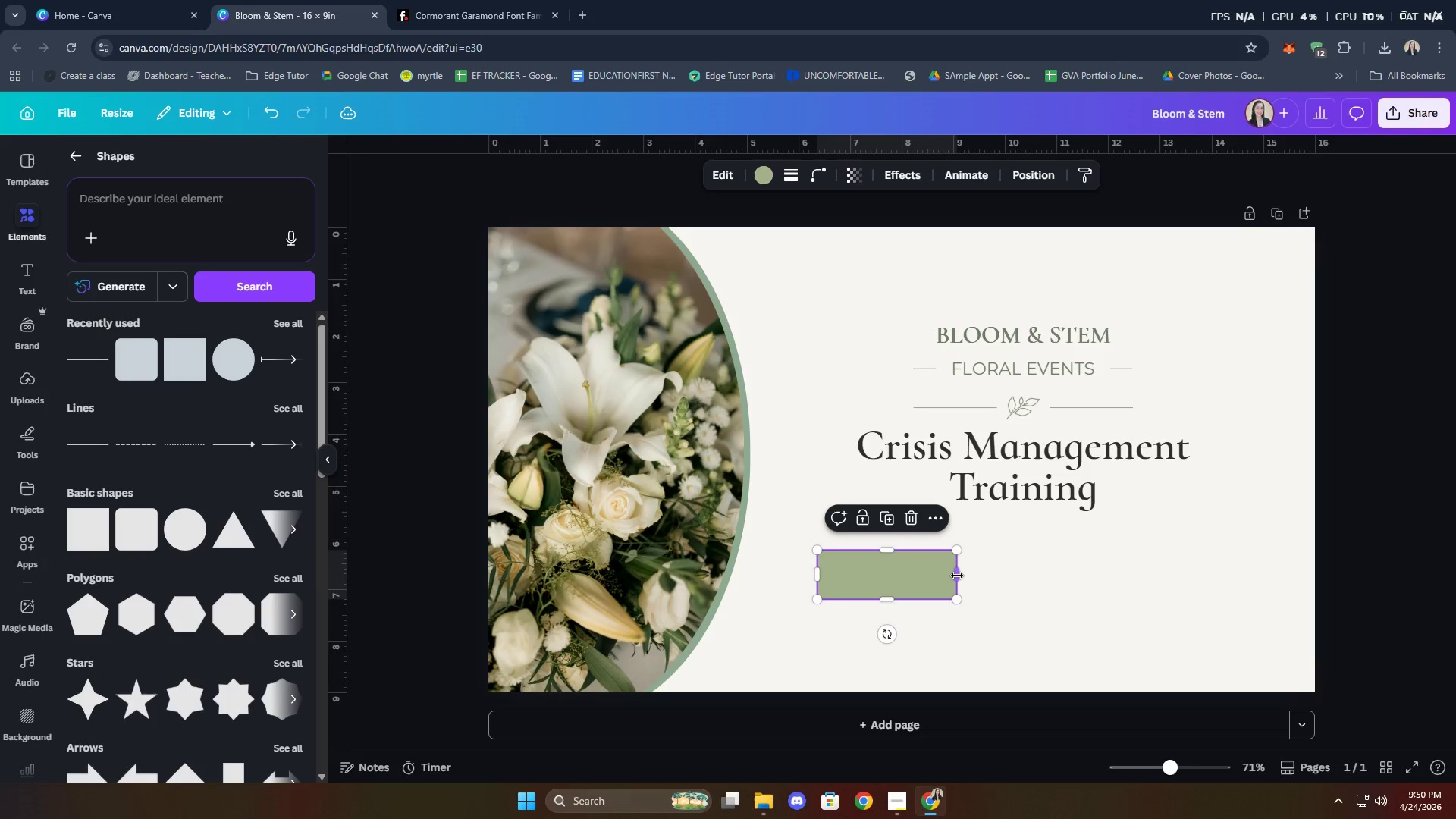 
left_click_drag(start_coordinate=[957, 576], to_coordinate=[1169, 571])
 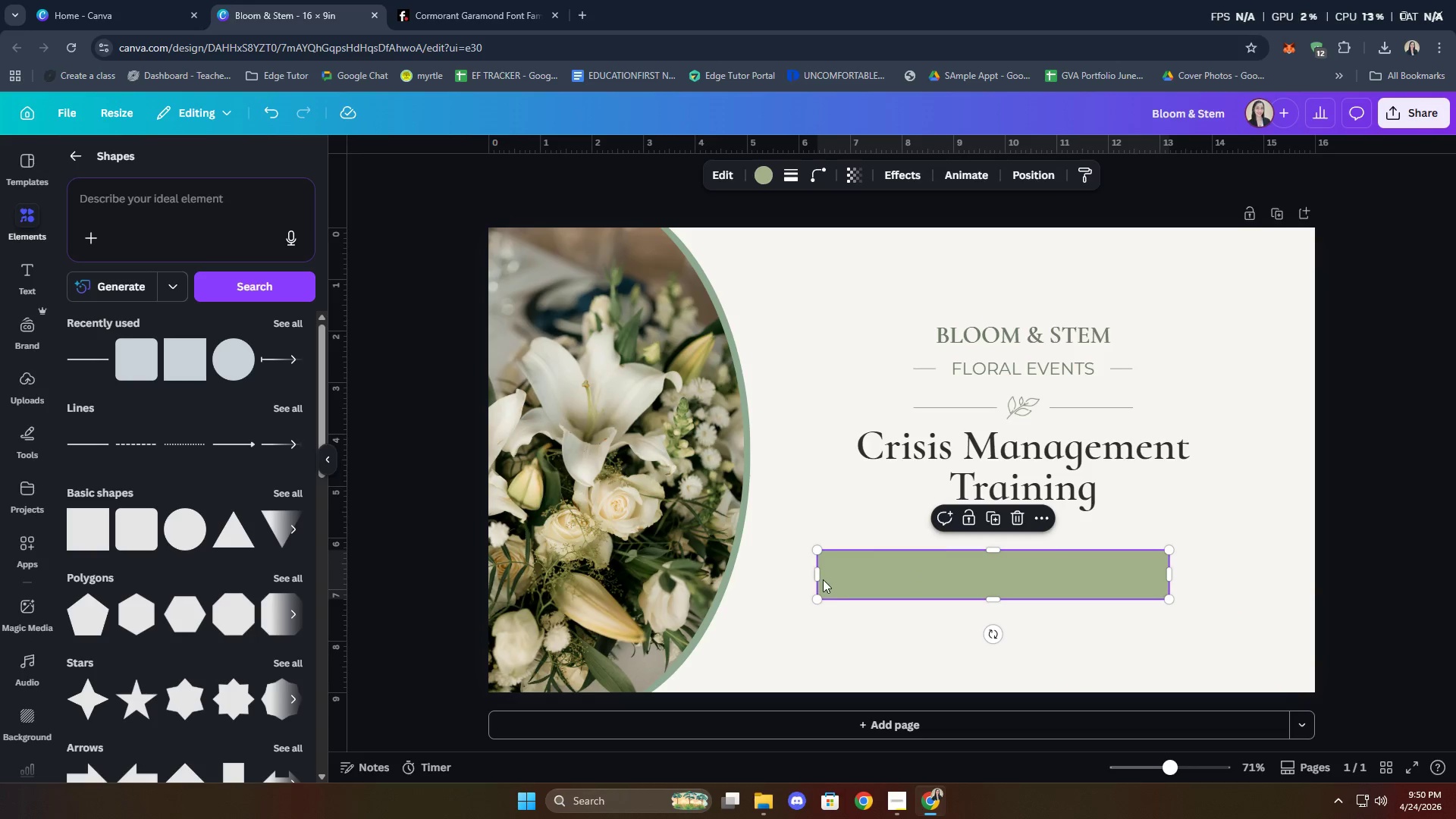 
left_click_drag(start_coordinate=[821, 577], to_coordinate=[908, 571])
 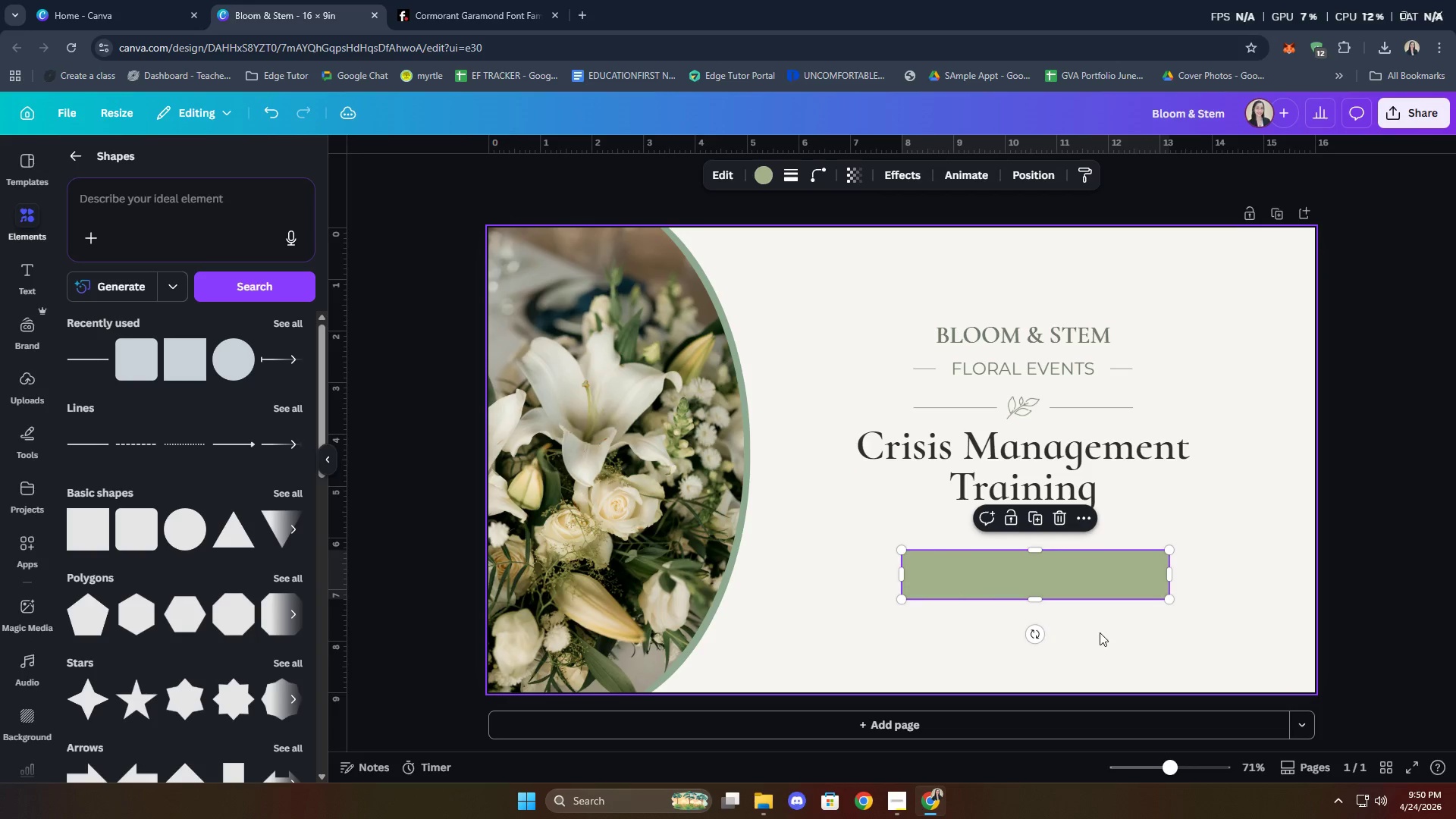 
left_click([1100, 633])
 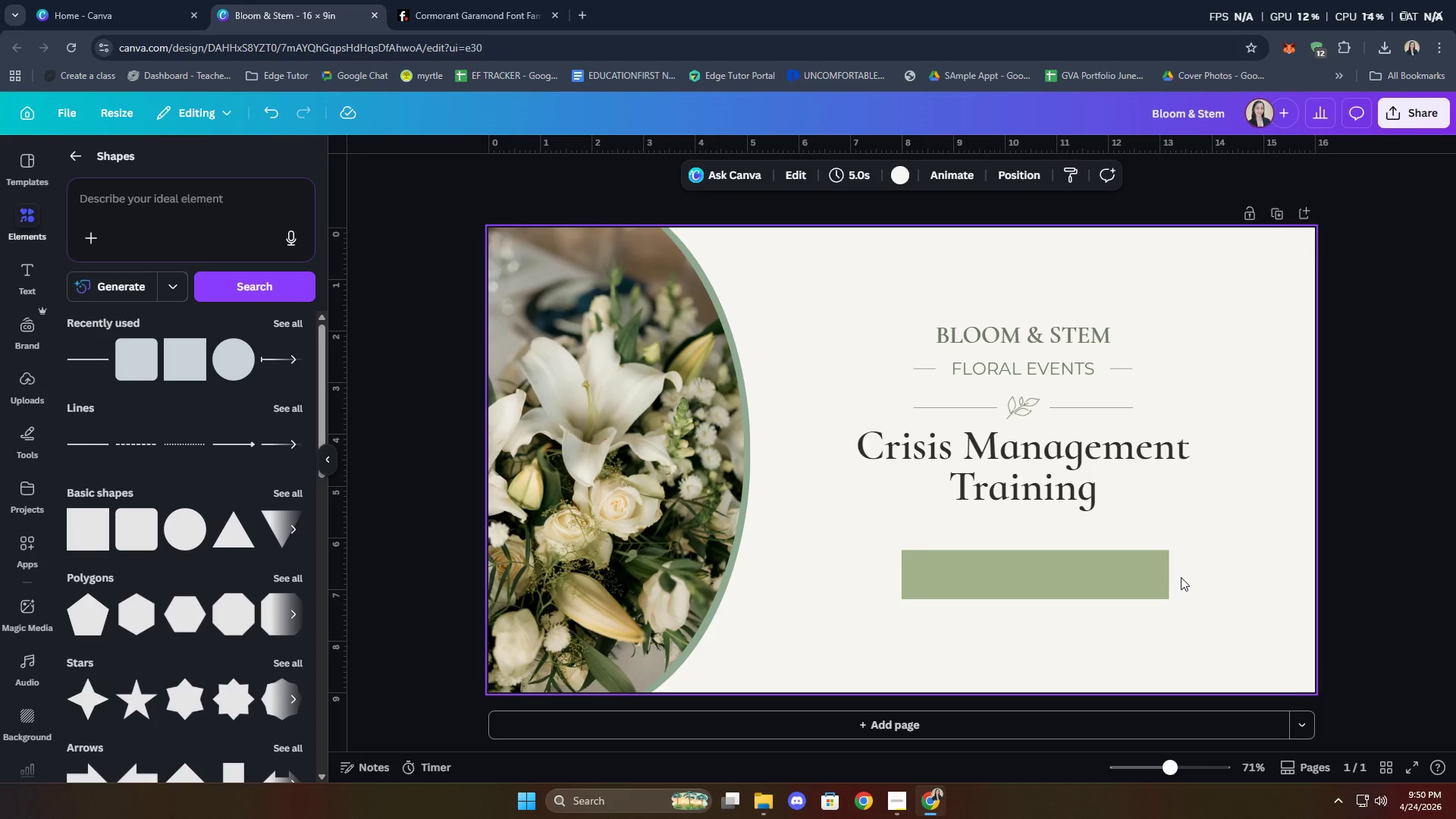 
left_click([1069, 560])
 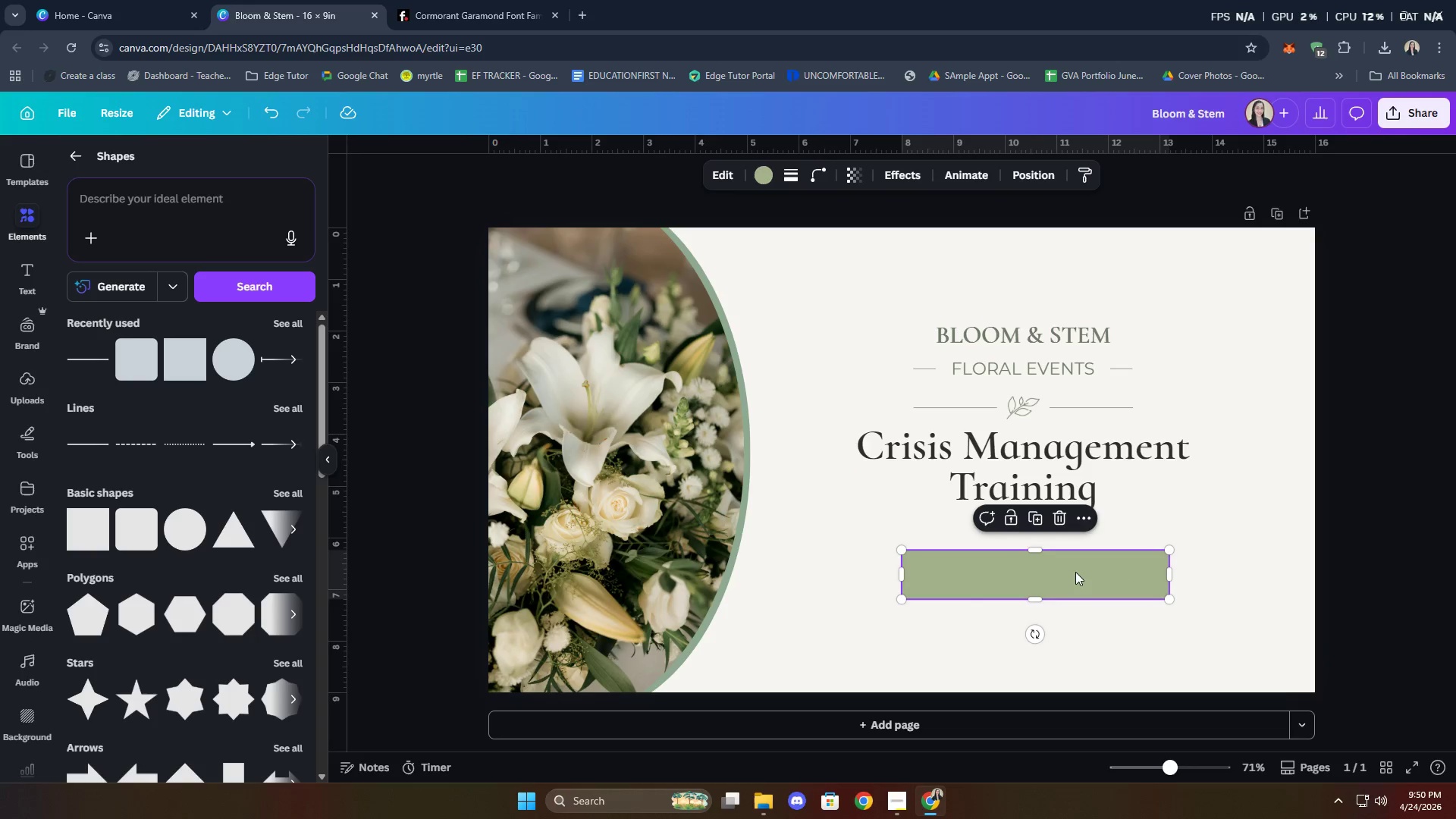 
hold_key(key=ShiftLeft, duration=0.88)
left_click([1099, 445])
 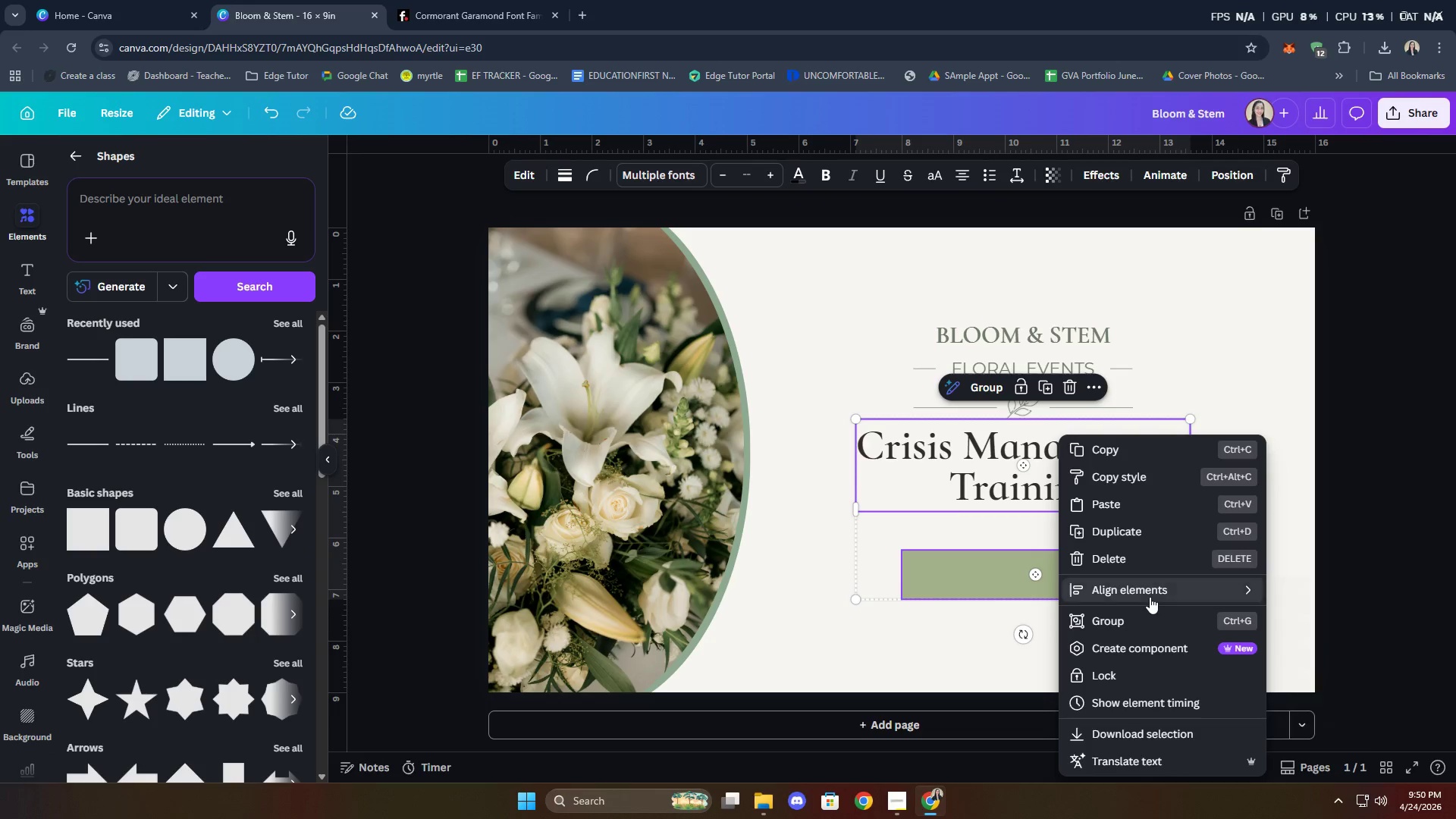 
left_click([1317, 610])
 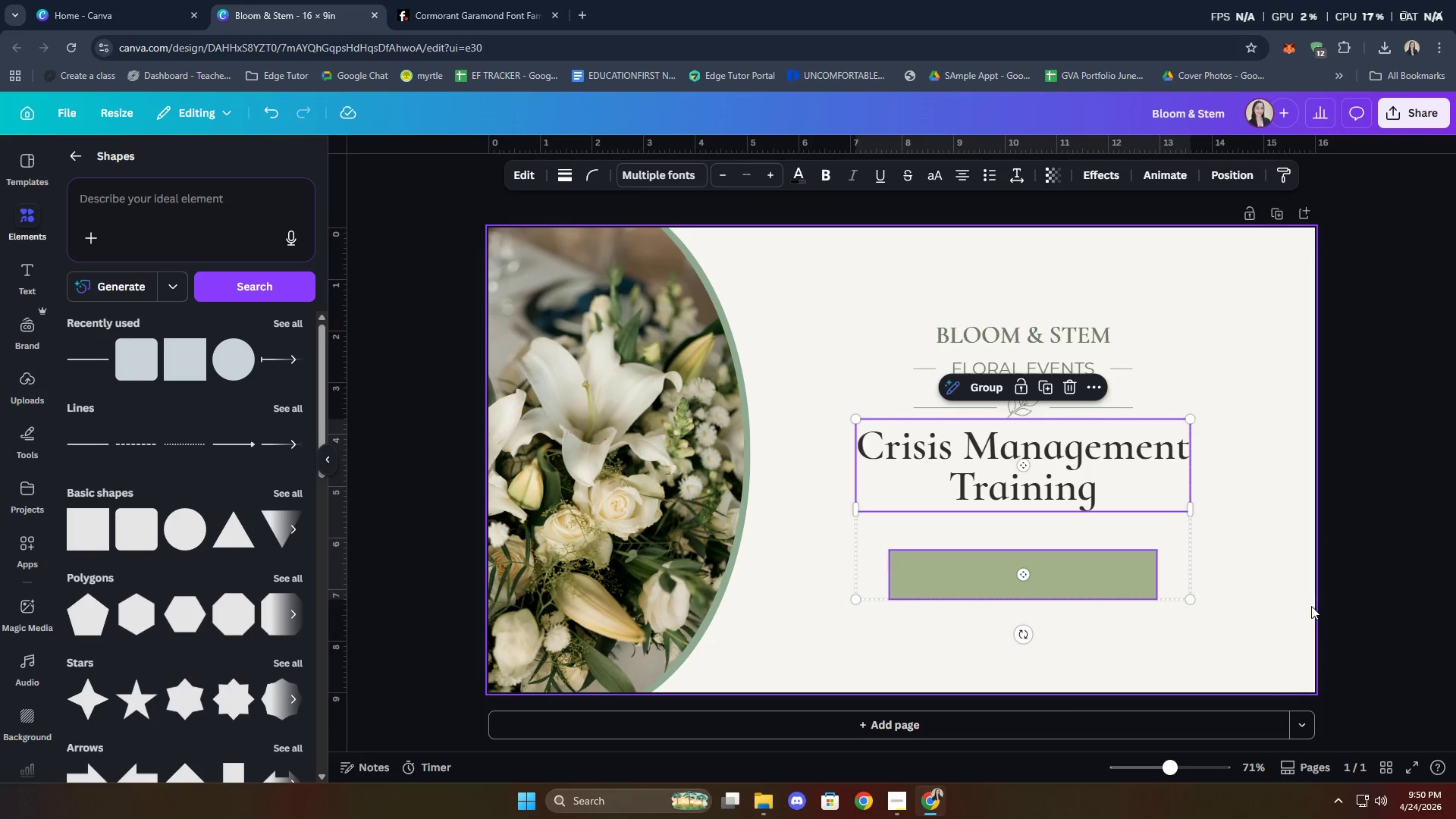 
left_click([1271, 573])
 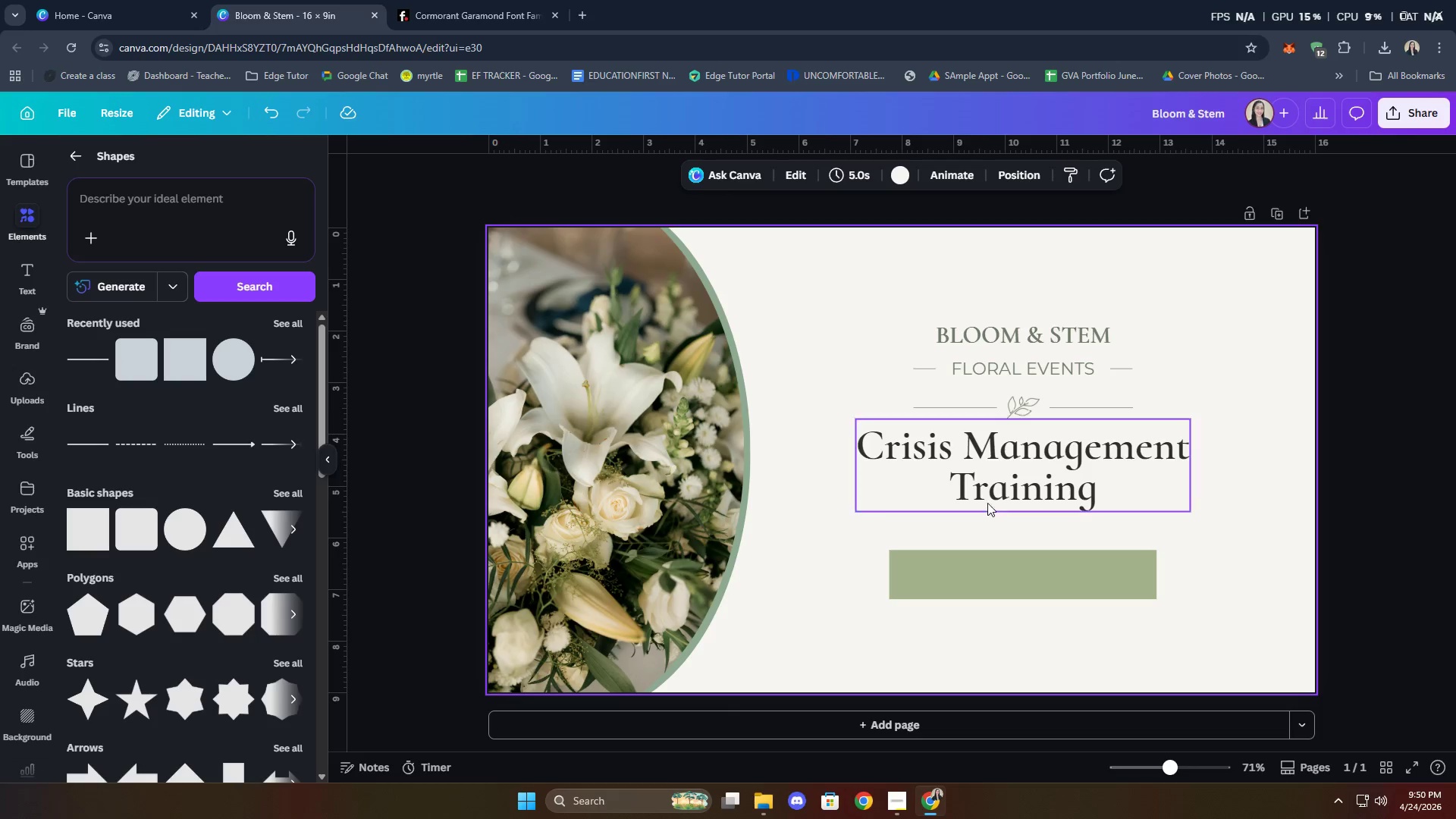 
left_click([77, 166])
 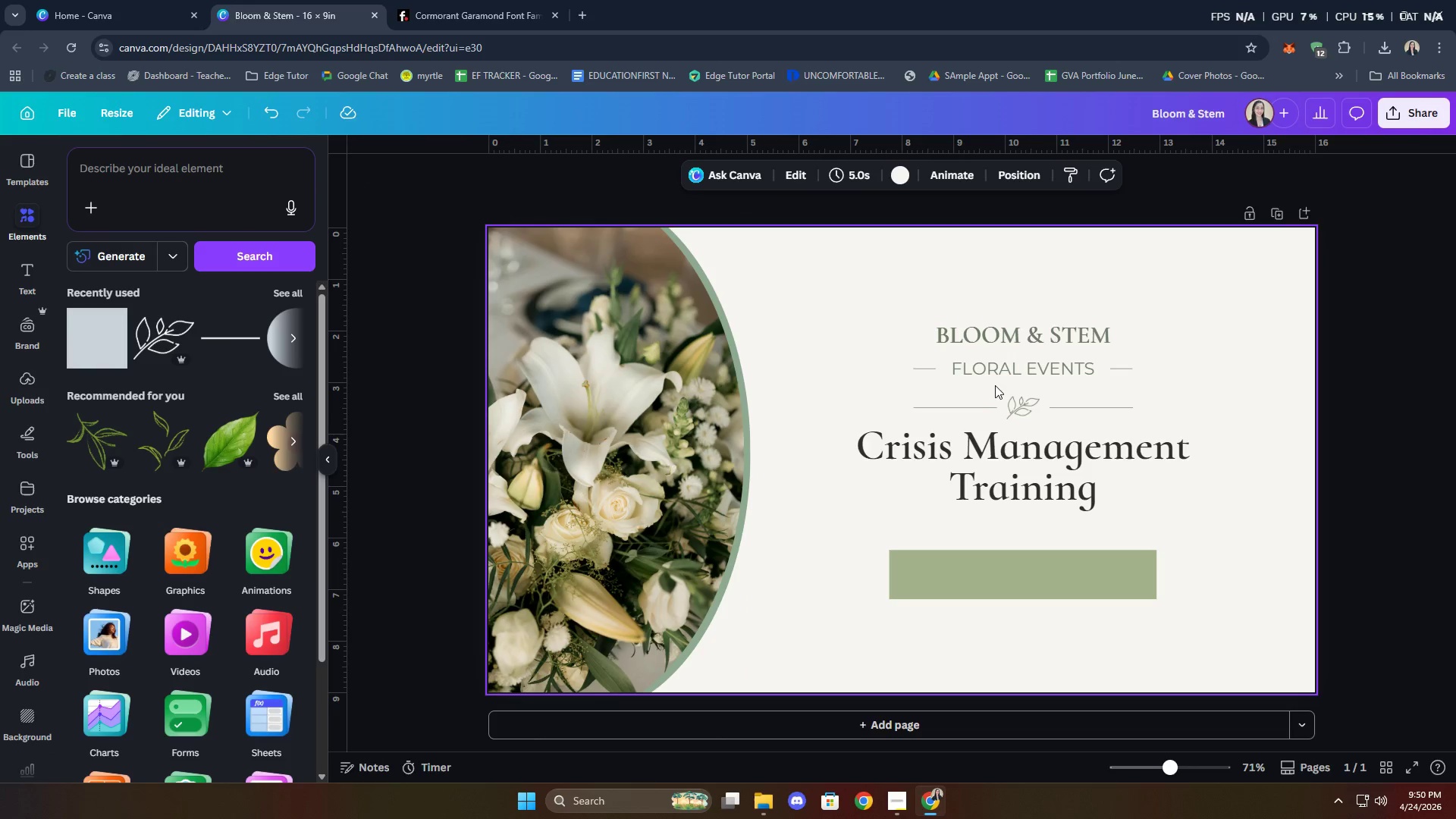 
left_click([1006, 365])
 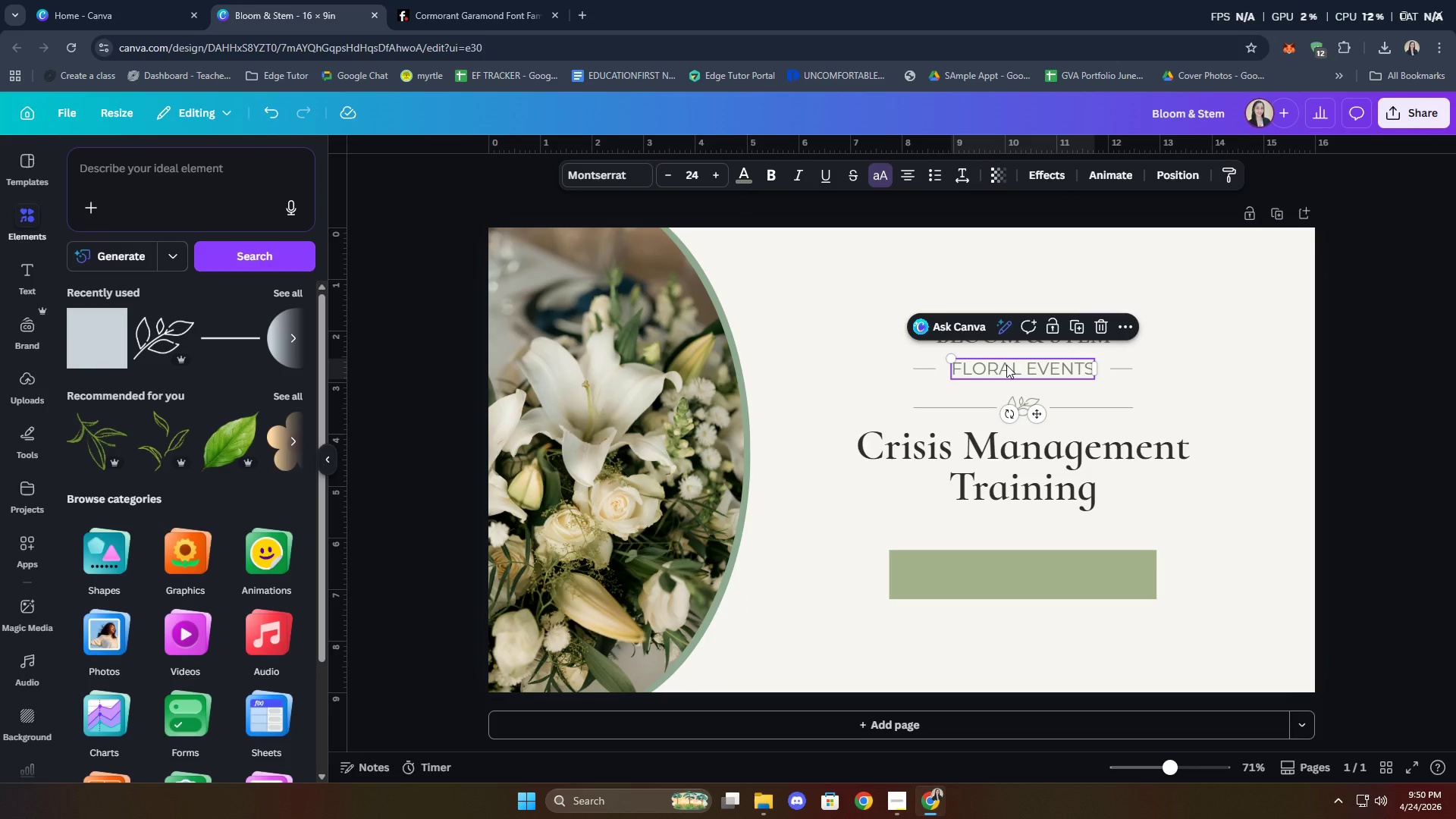 
key(Control+C)
 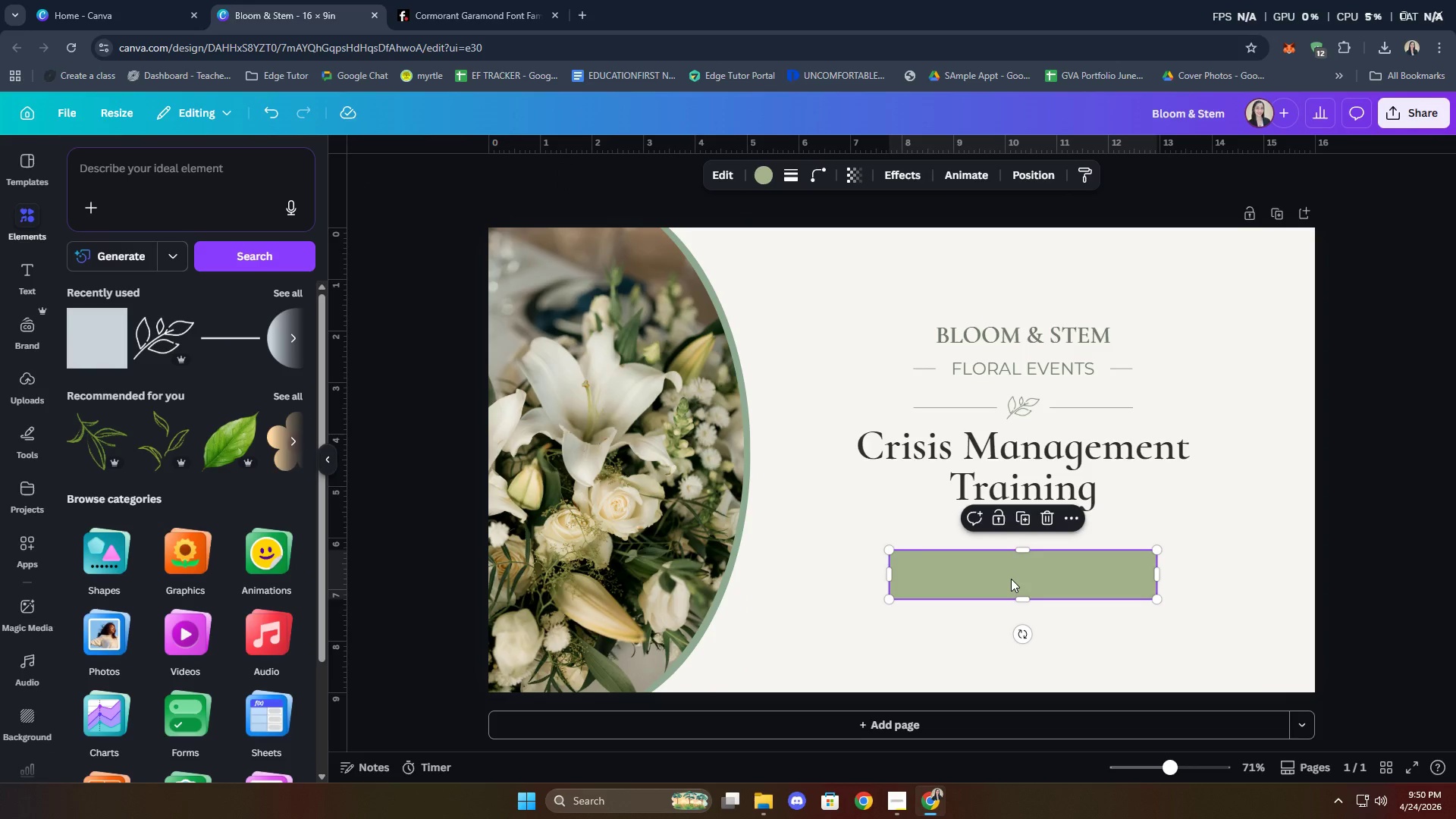 
key(Control+ControlLeft)
 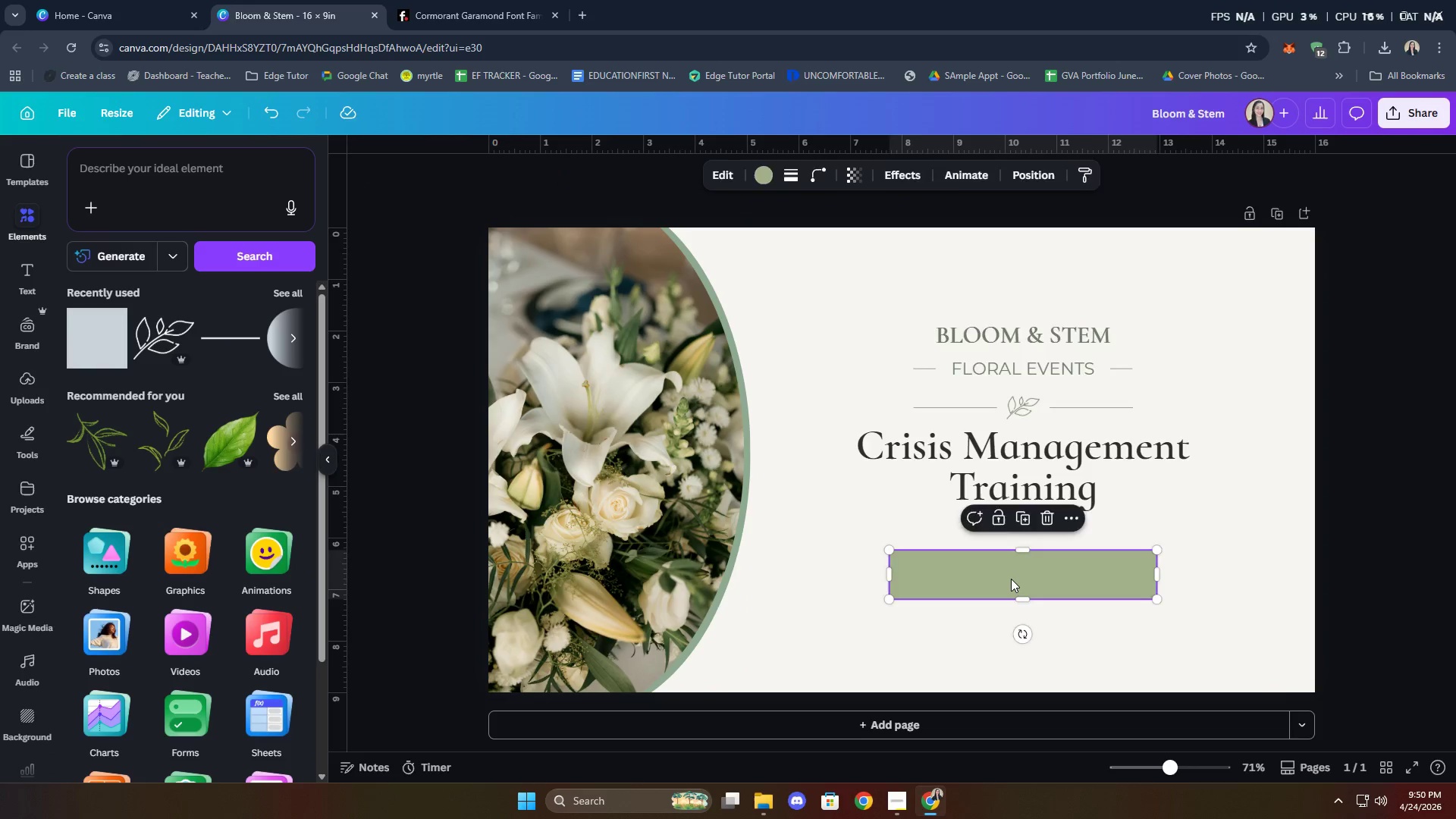 
key(Control+V)
 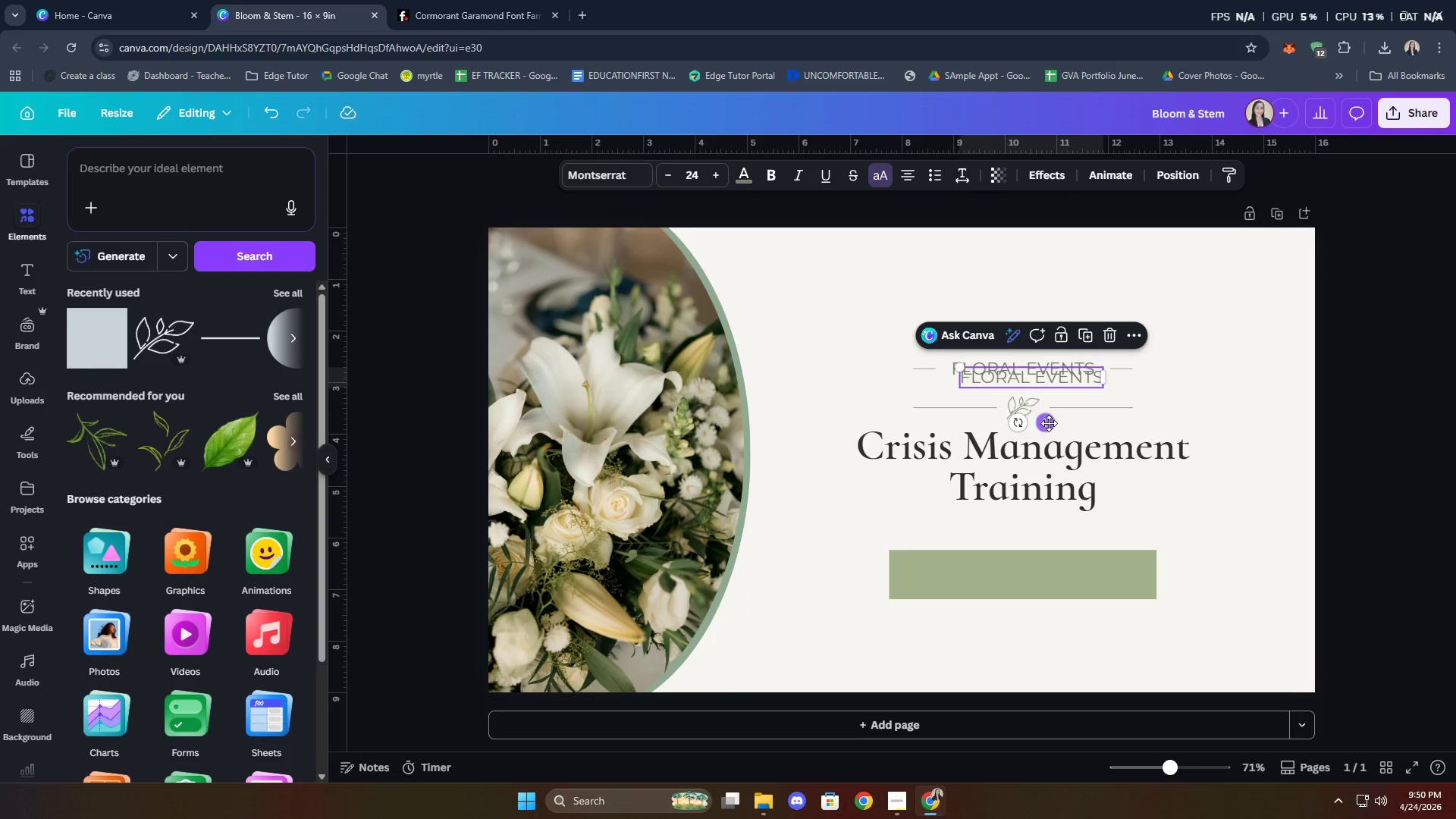 
left_click_drag(start_coordinate=[1046, 420], to_coordinate=[1001, 617])
 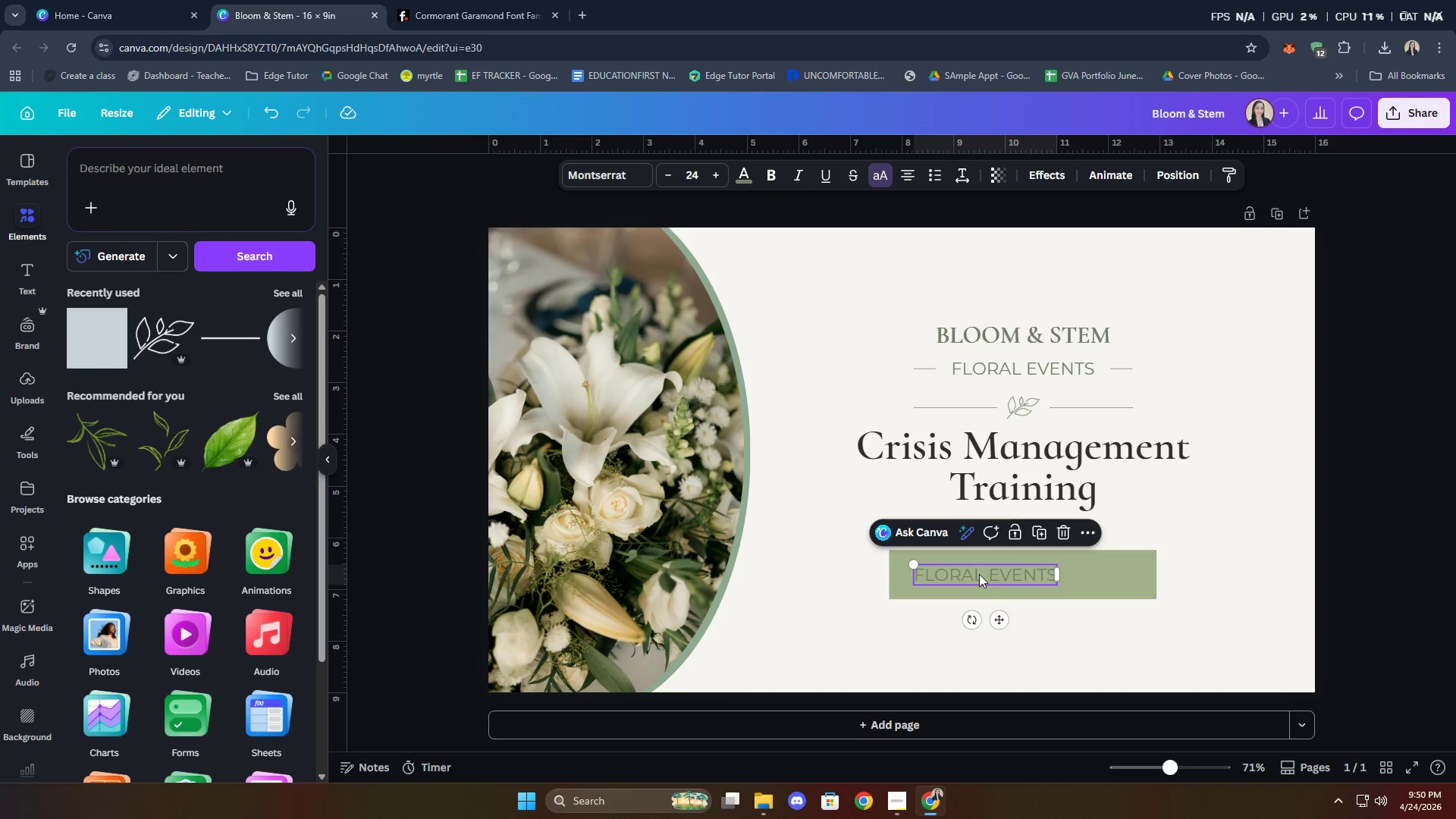 
left_click([979, 573])
 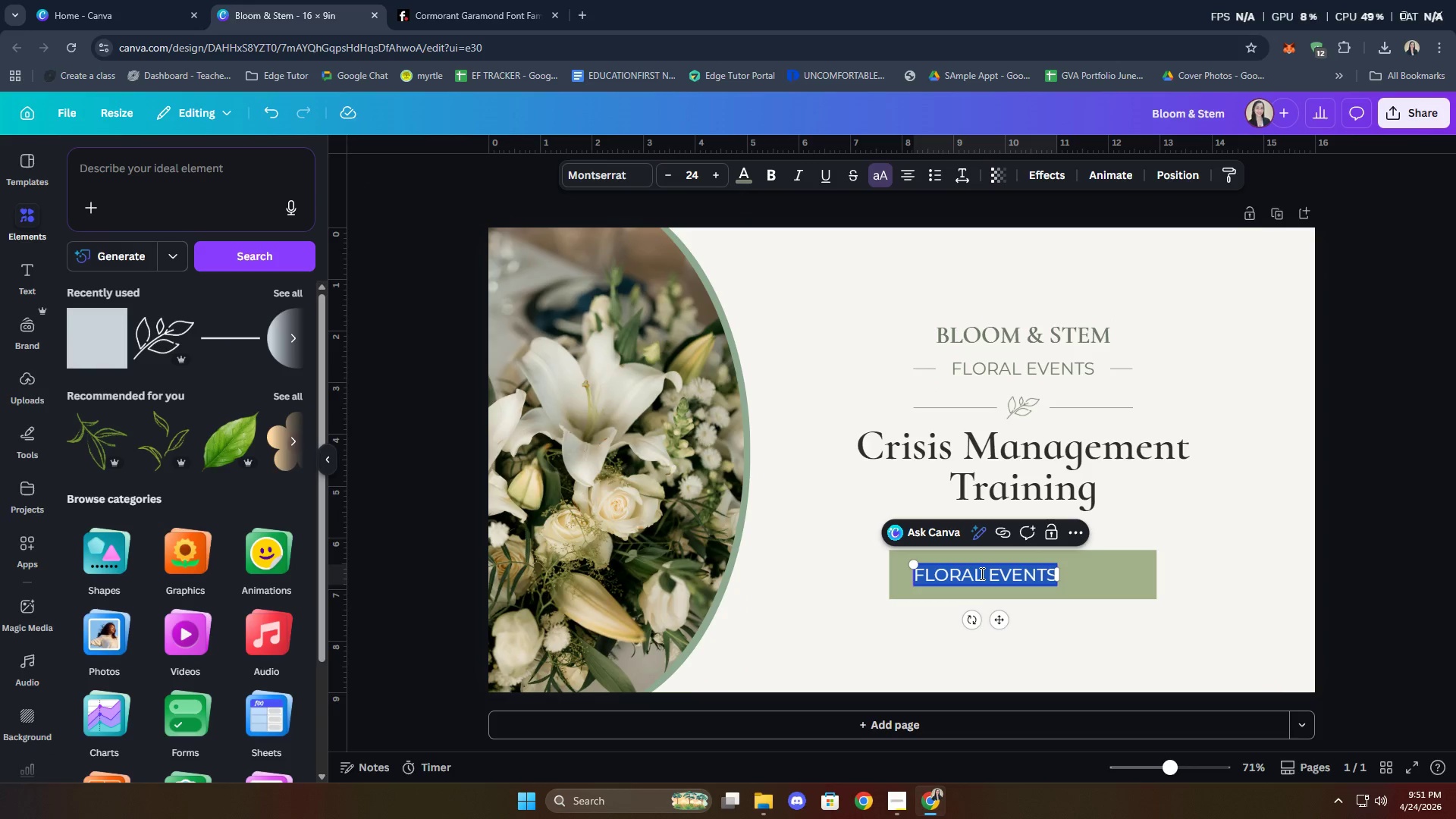 
type(for event)
key(Backspace)
key(Backspace)
key(Backspace)
key(Backspace)
key(Backspace)
key(Backspace)
type( floral event coordinators)
 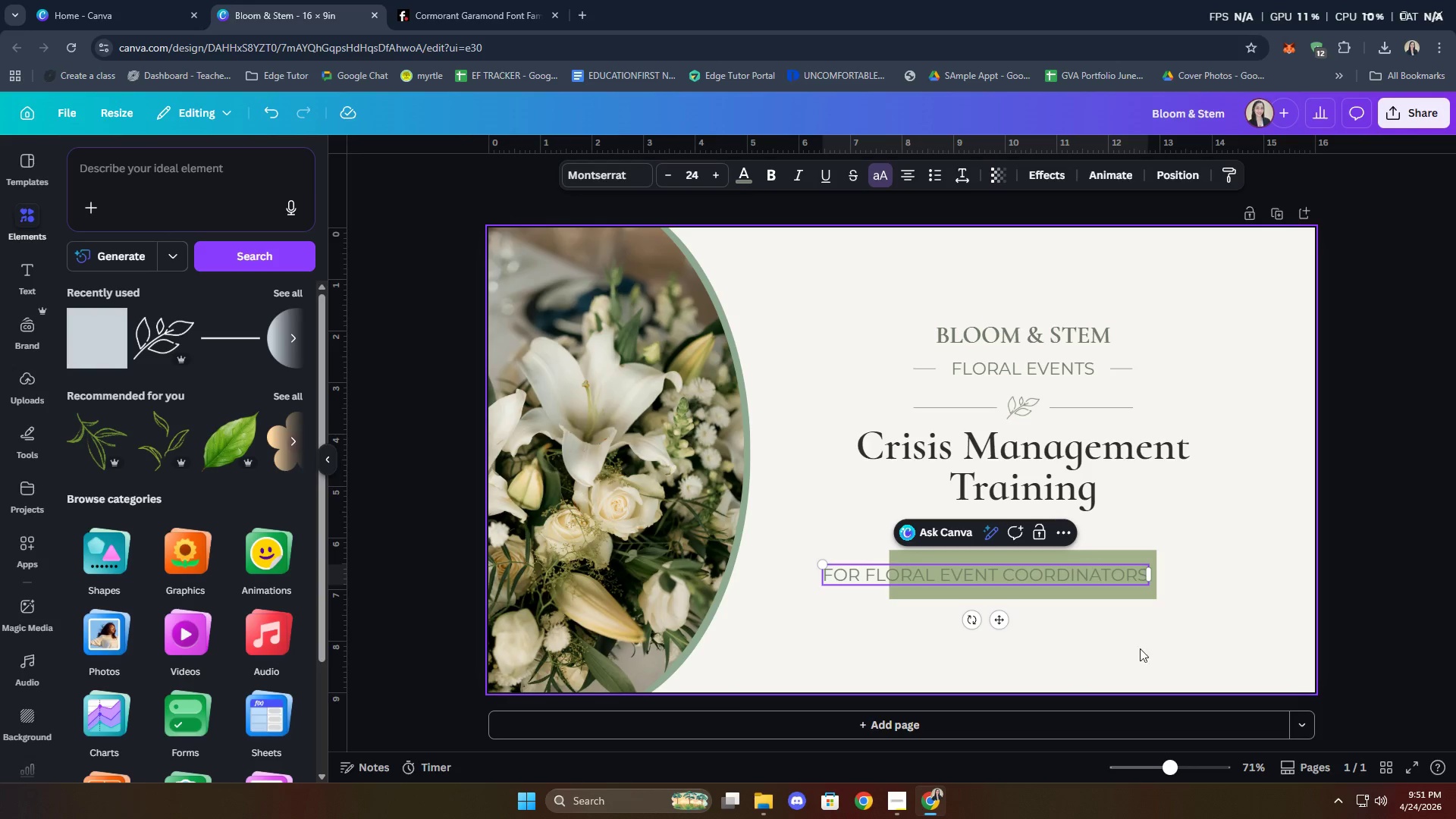 
left_click([1111, 668])
 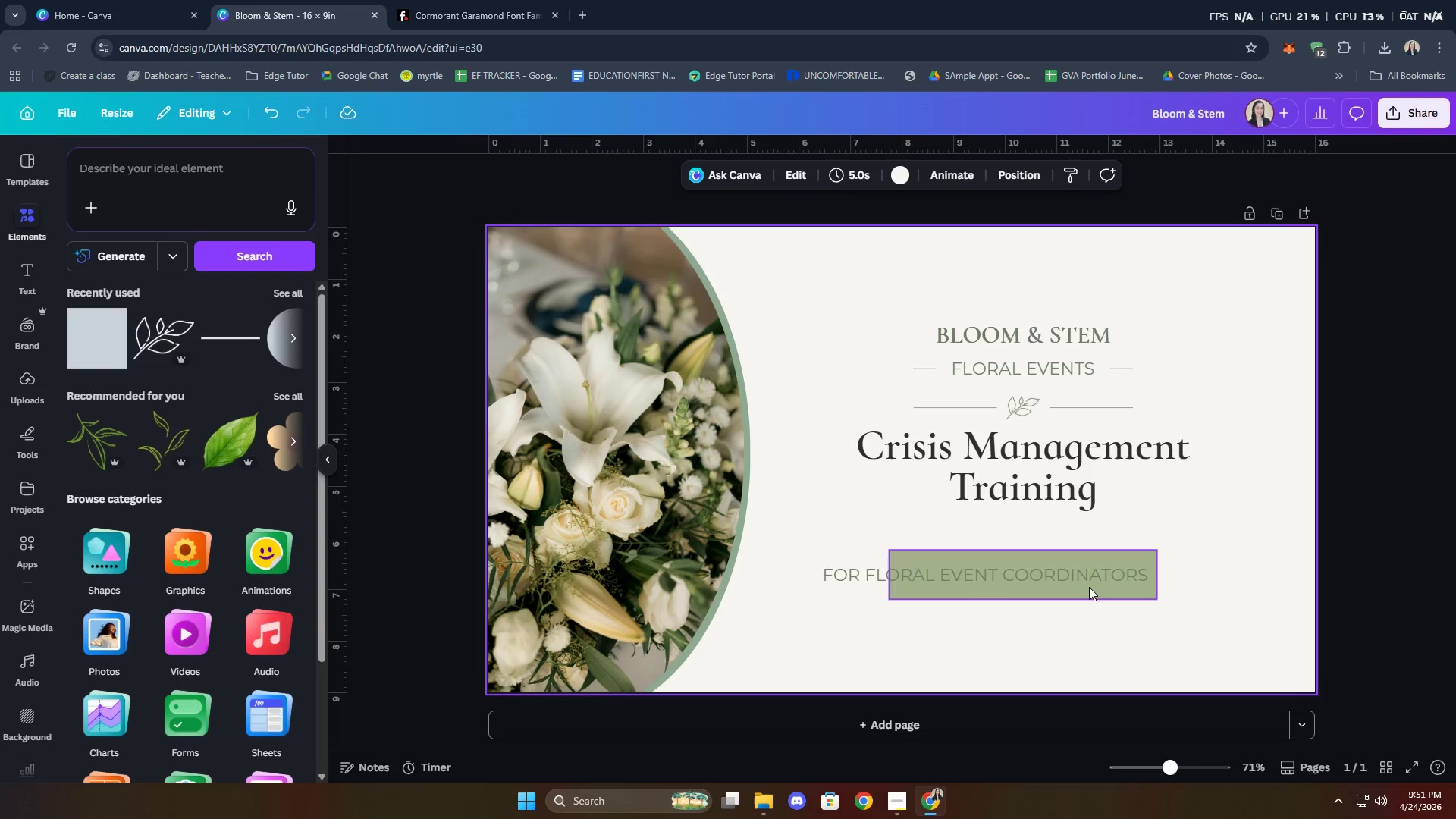 
left_click_drag(start_coordinate=[1086, 581], to_coordinate=[1128, 582])
 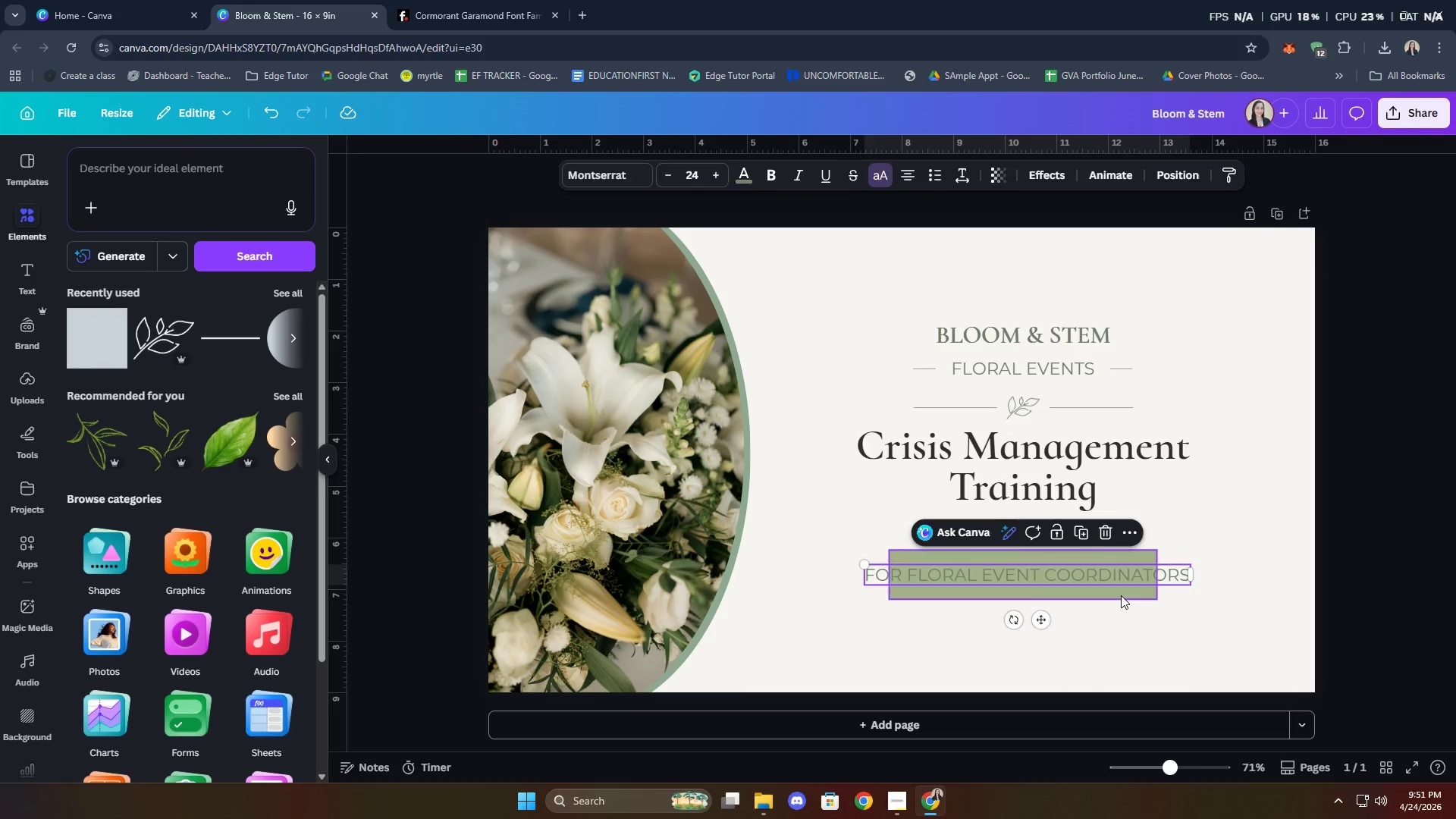 
left_click([1121, 595])
 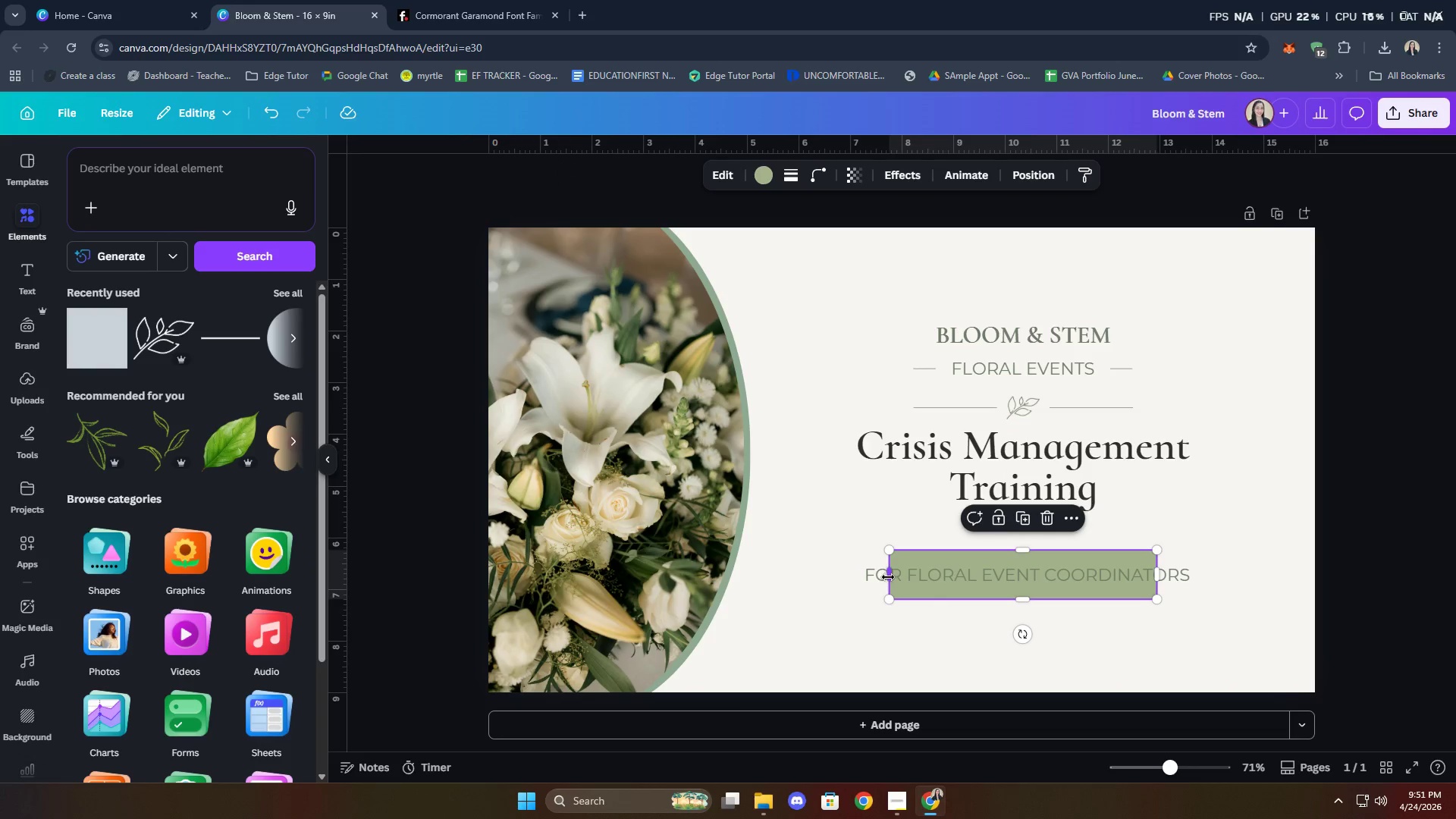 
left_click_drag(start_coordinate=[890, 576], to_coordinate=[857, 575])
 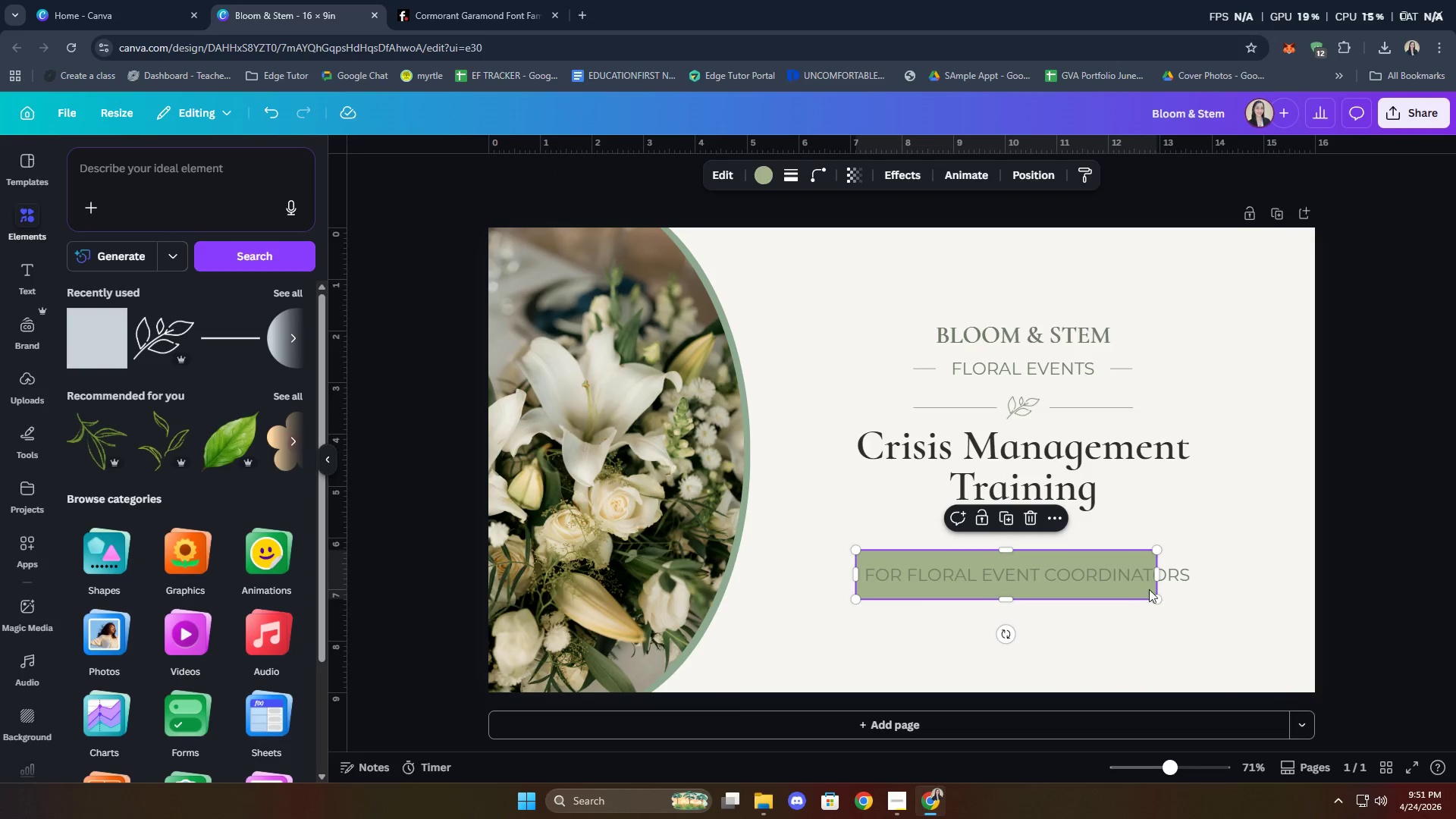 
left_click_drag(start_coordinate=[1156, 576], to_coordinate=[1201, 572])
 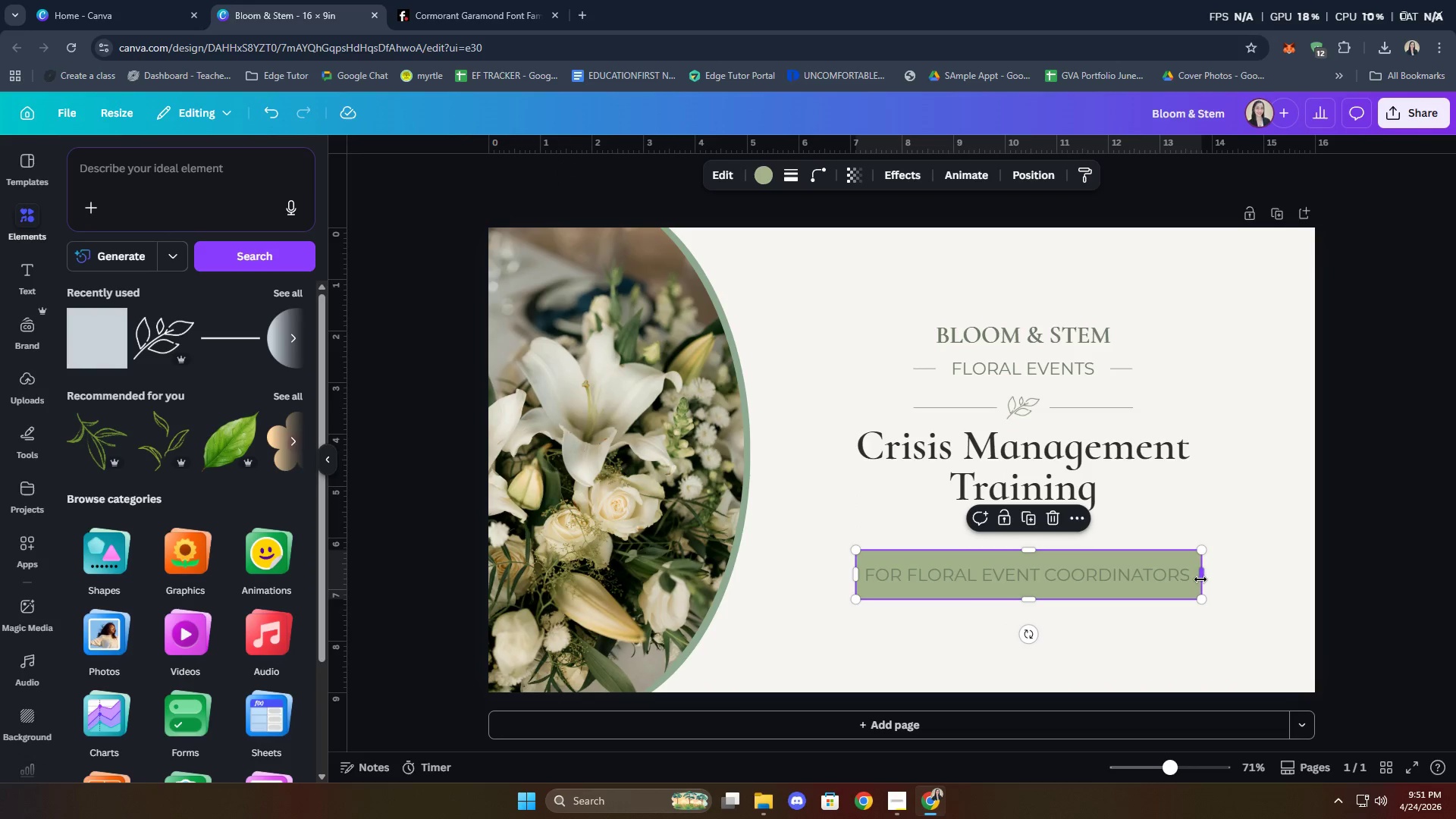 
left_click_drag(start_coordinate=[1203, 578], to_coordinate=[1210, 578])
 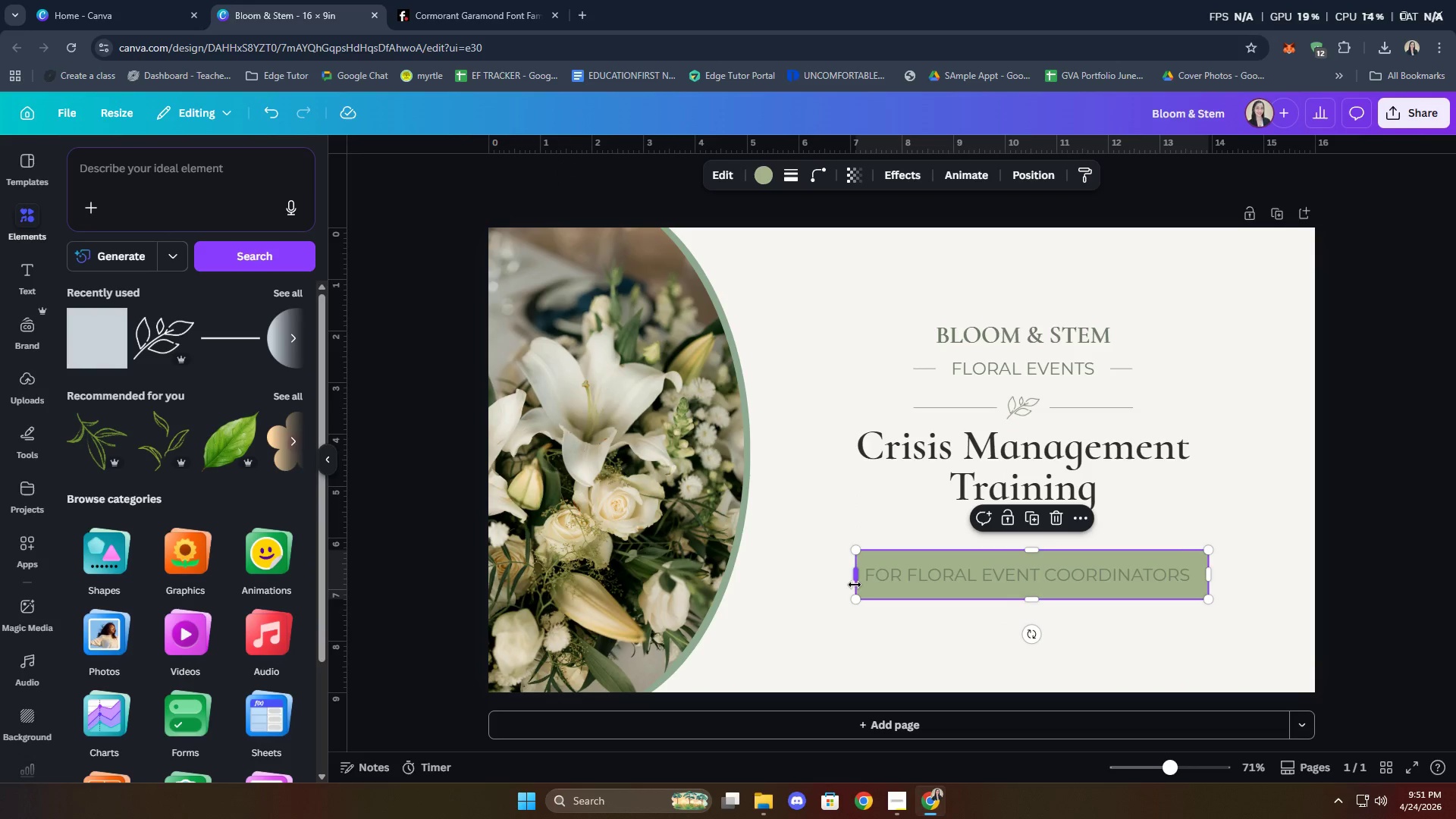 
left_click_drag(start_coordinate=[857, 579], to_coordinate=[850, 578])
 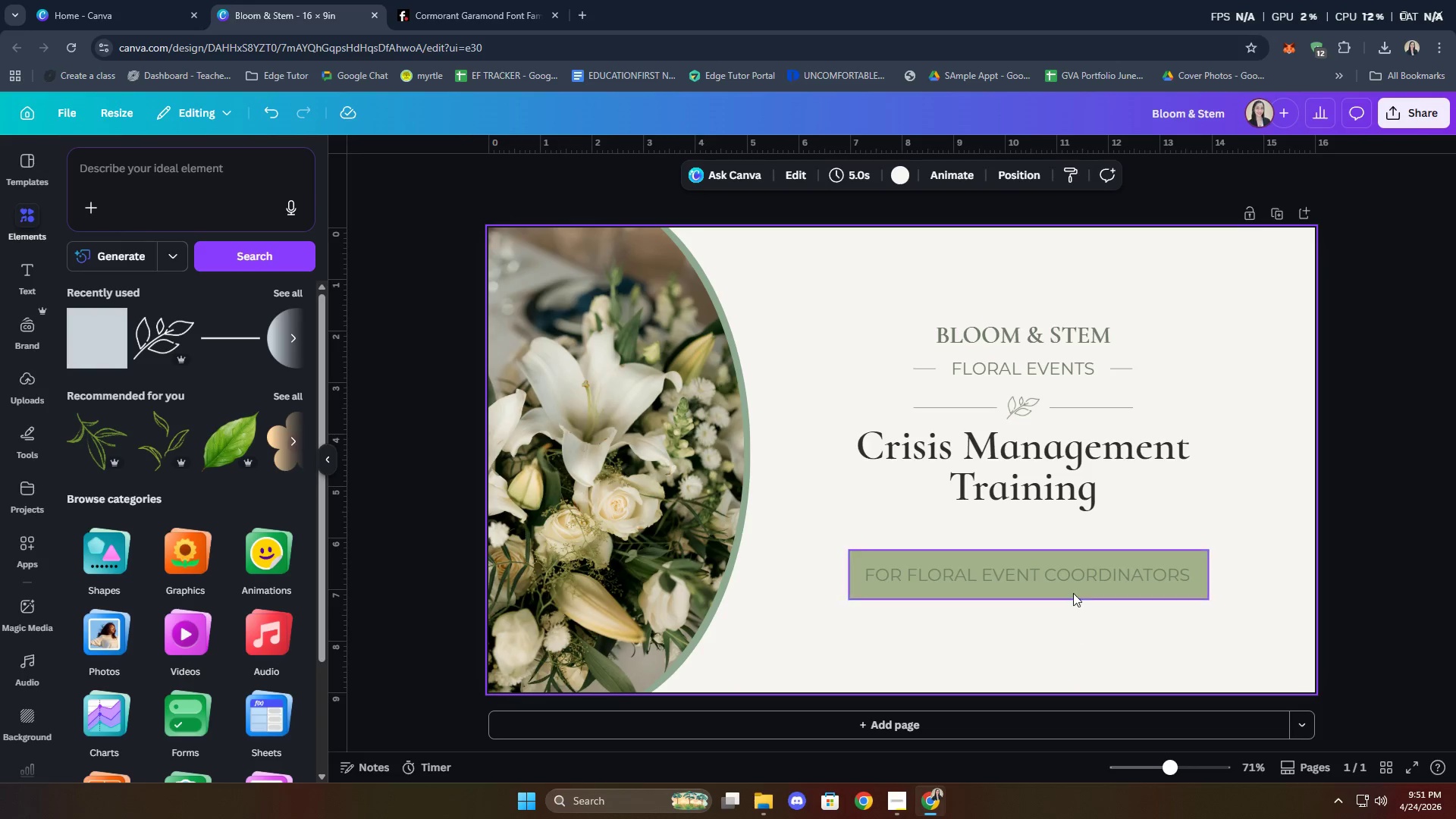 
double_click([1065, 576])
 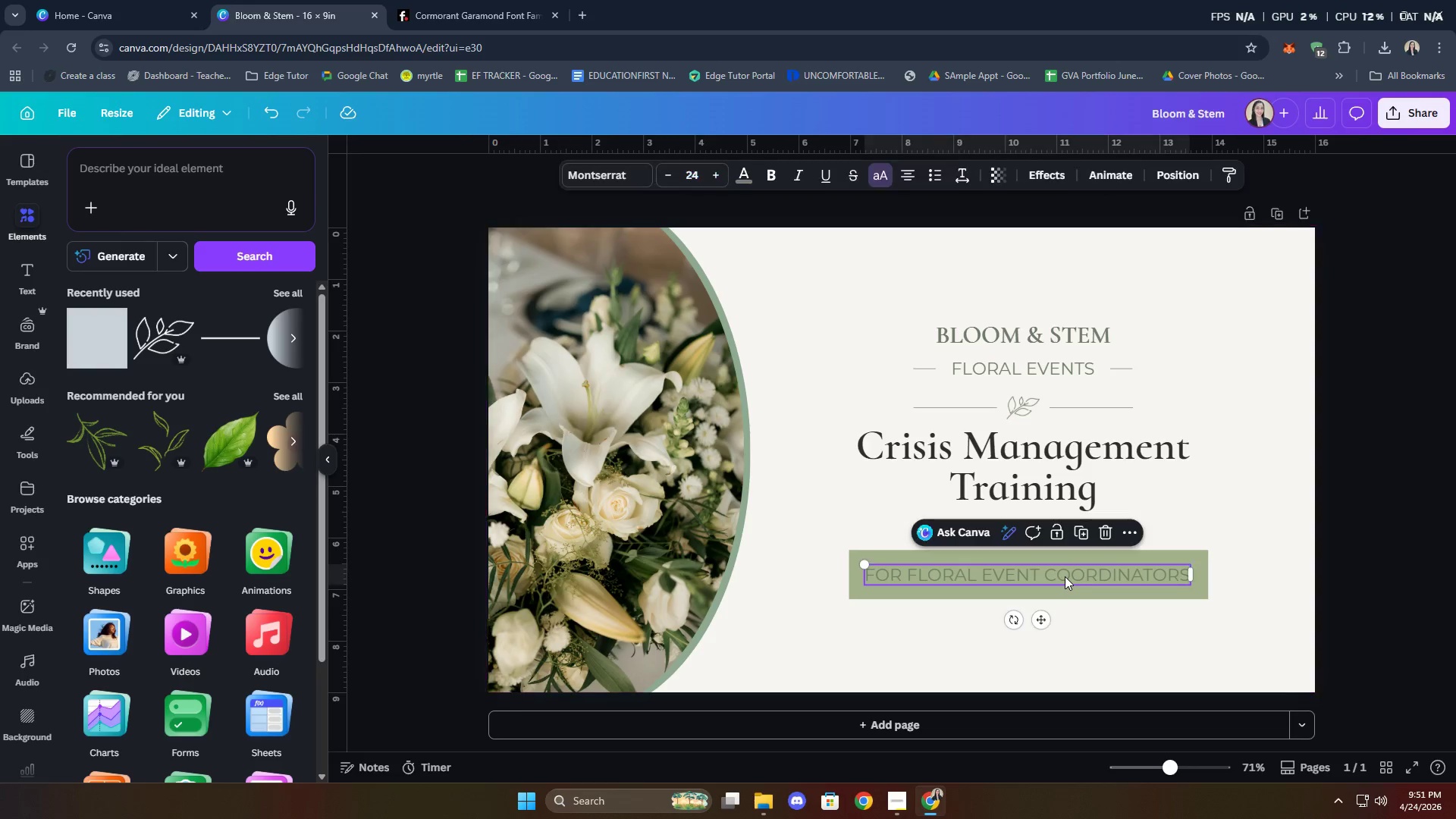 
hold_key(key=ShiftLeft, duration=0.5)
triple_click([1060, 590])
 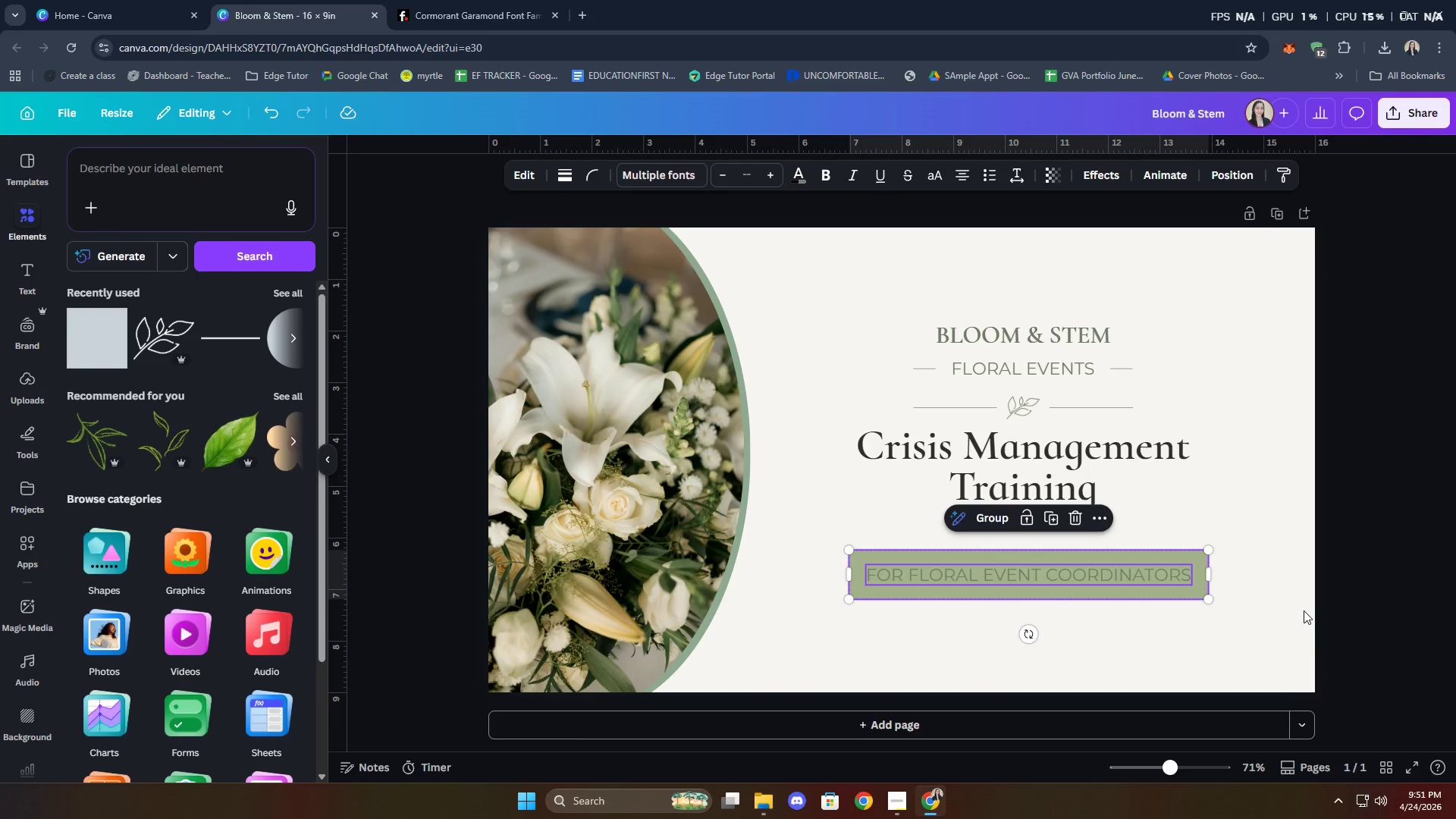 
right_click([1042, 588])
 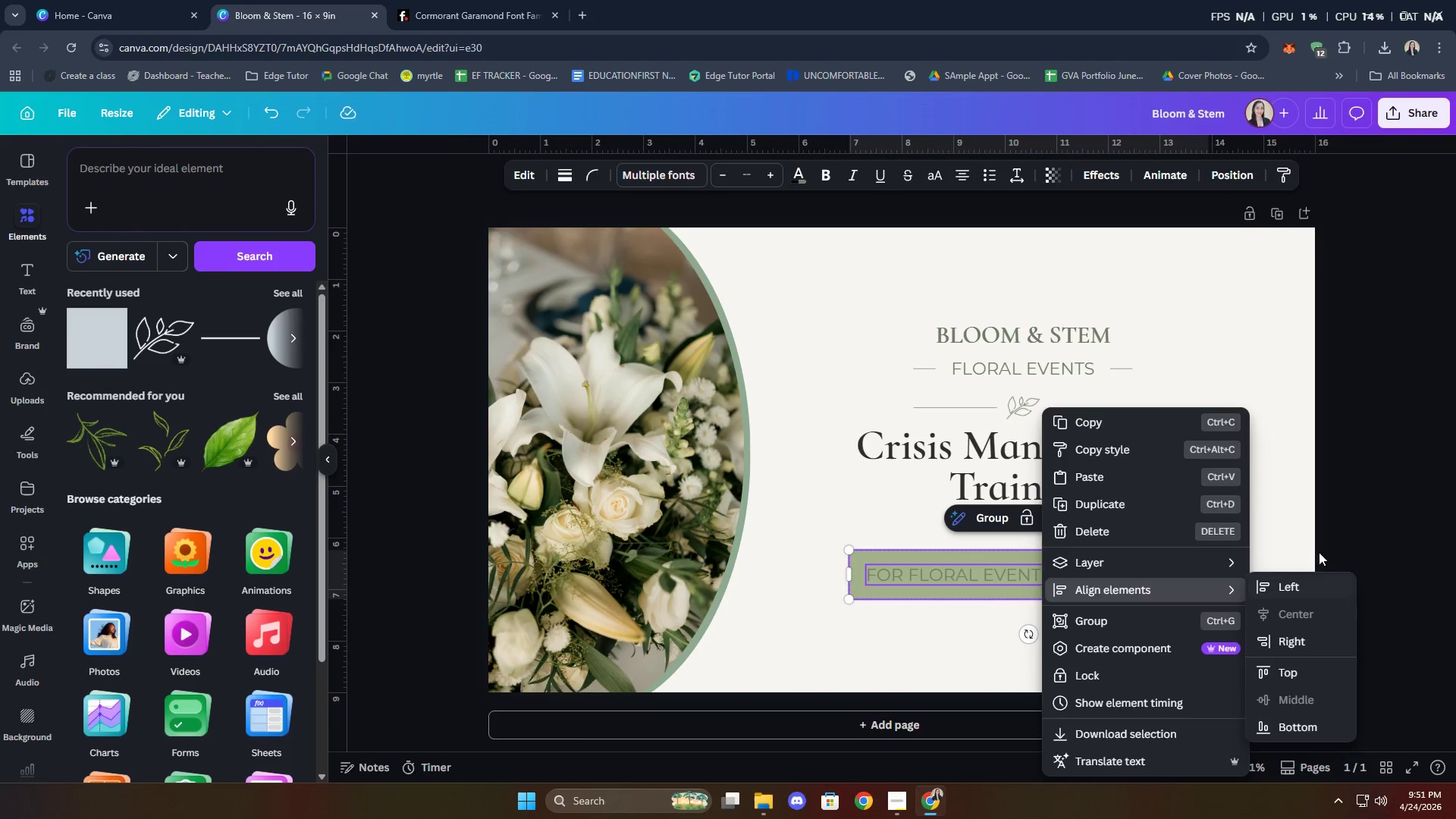 
left_click([1302, 579])
 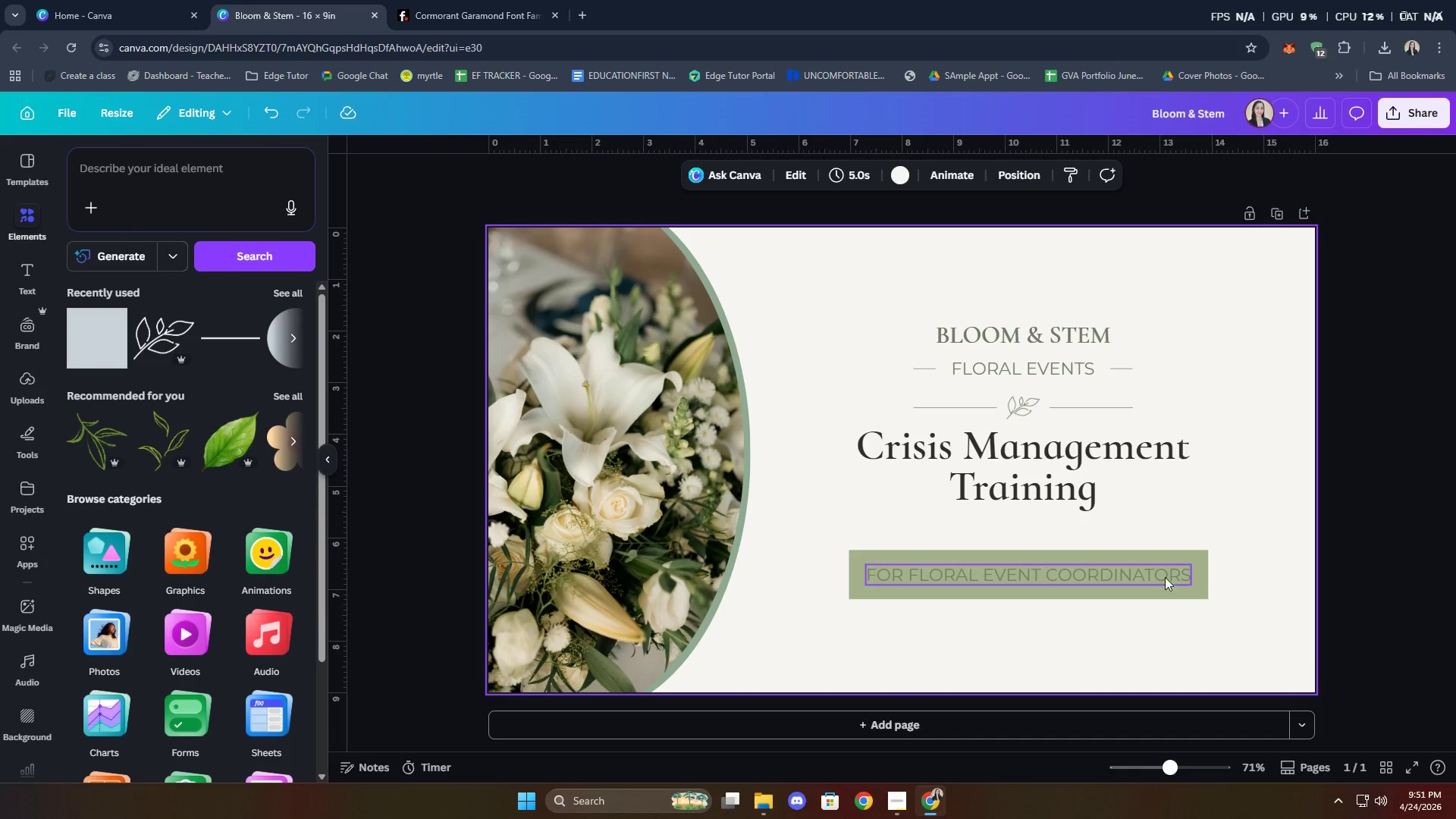 
left_click([1122, 565])
 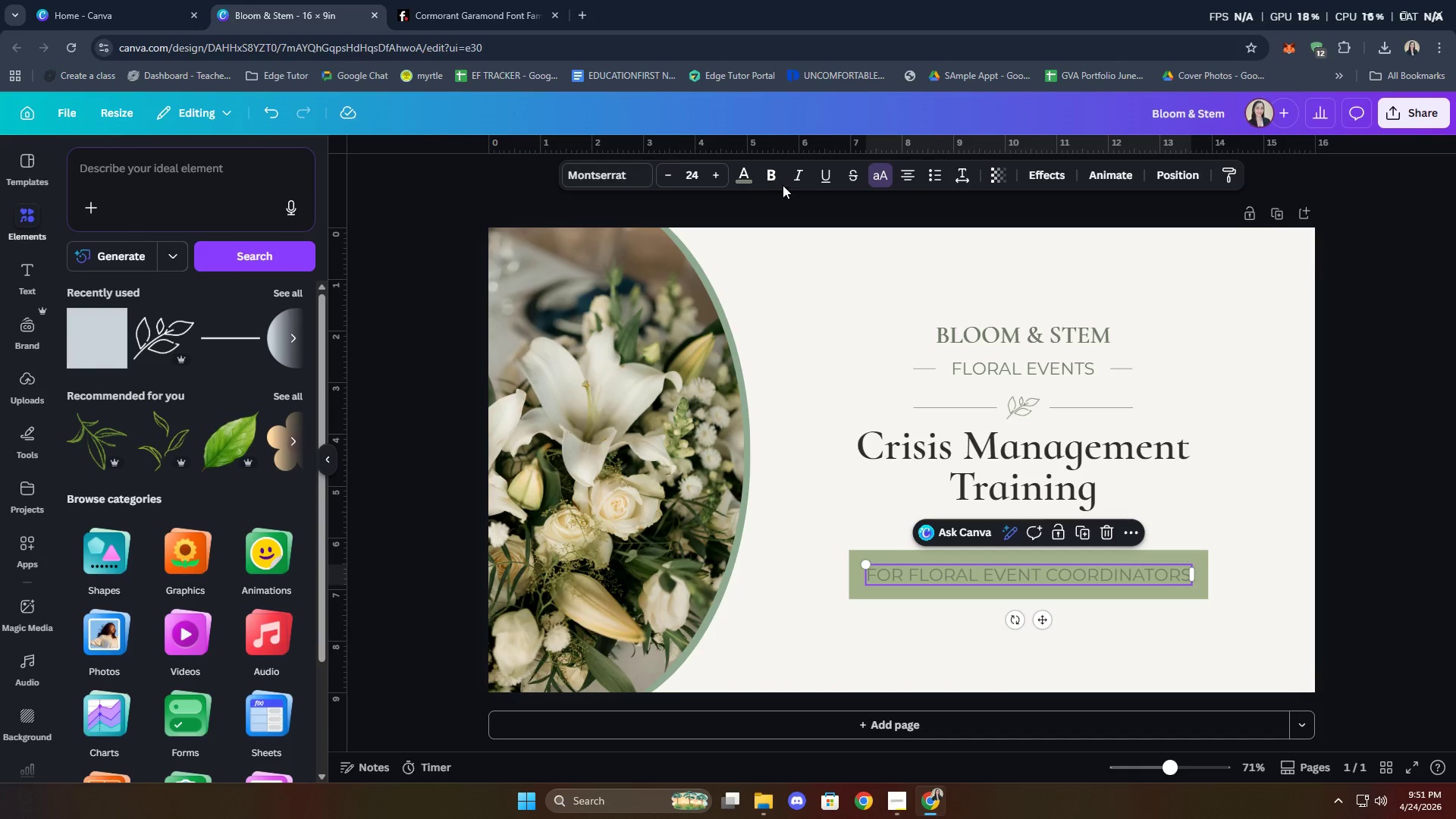 
left_click([741, 179])
 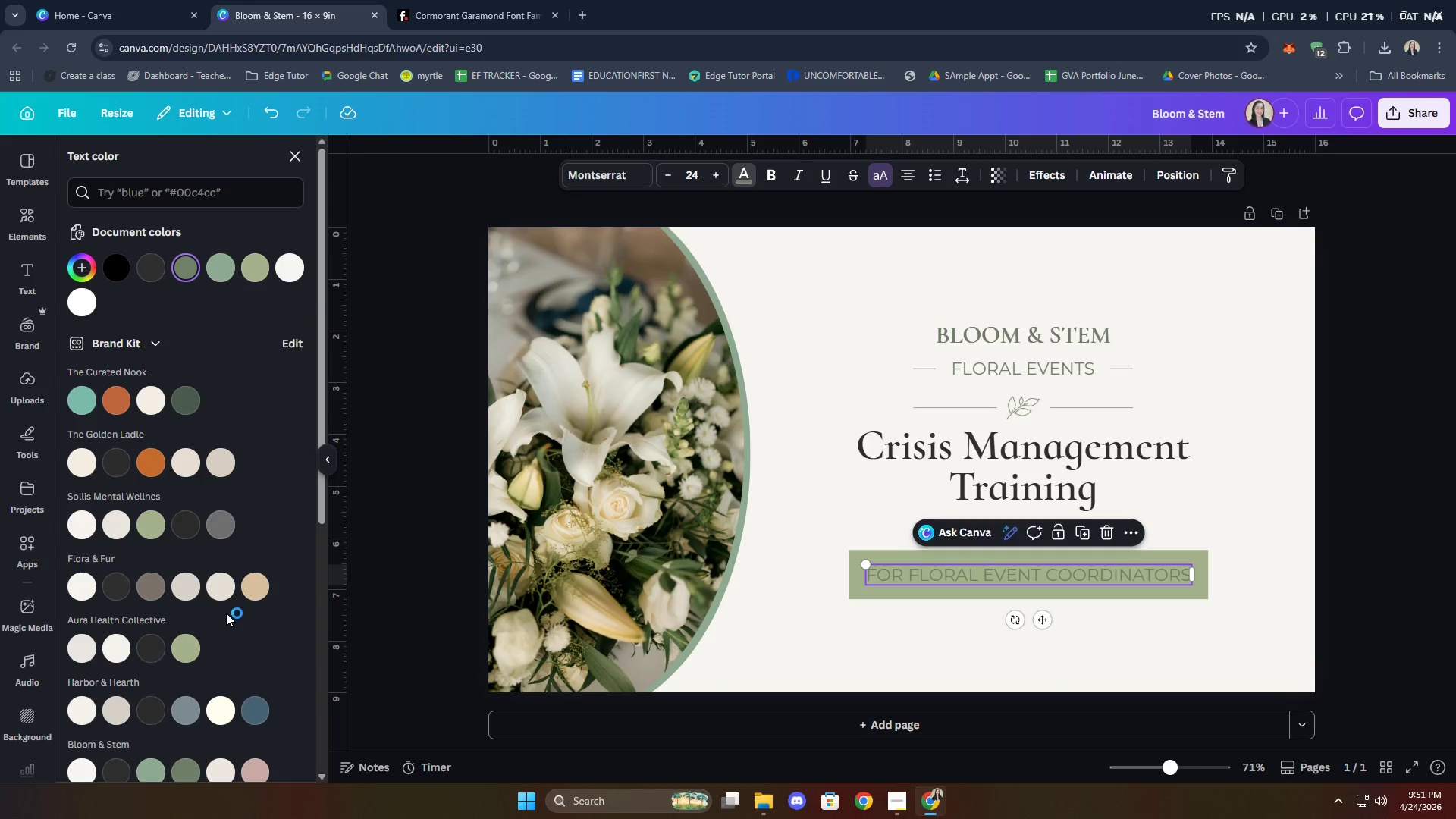 
scroll: coordinate [186, 560], scroll_direction: down, amount: 4.0
 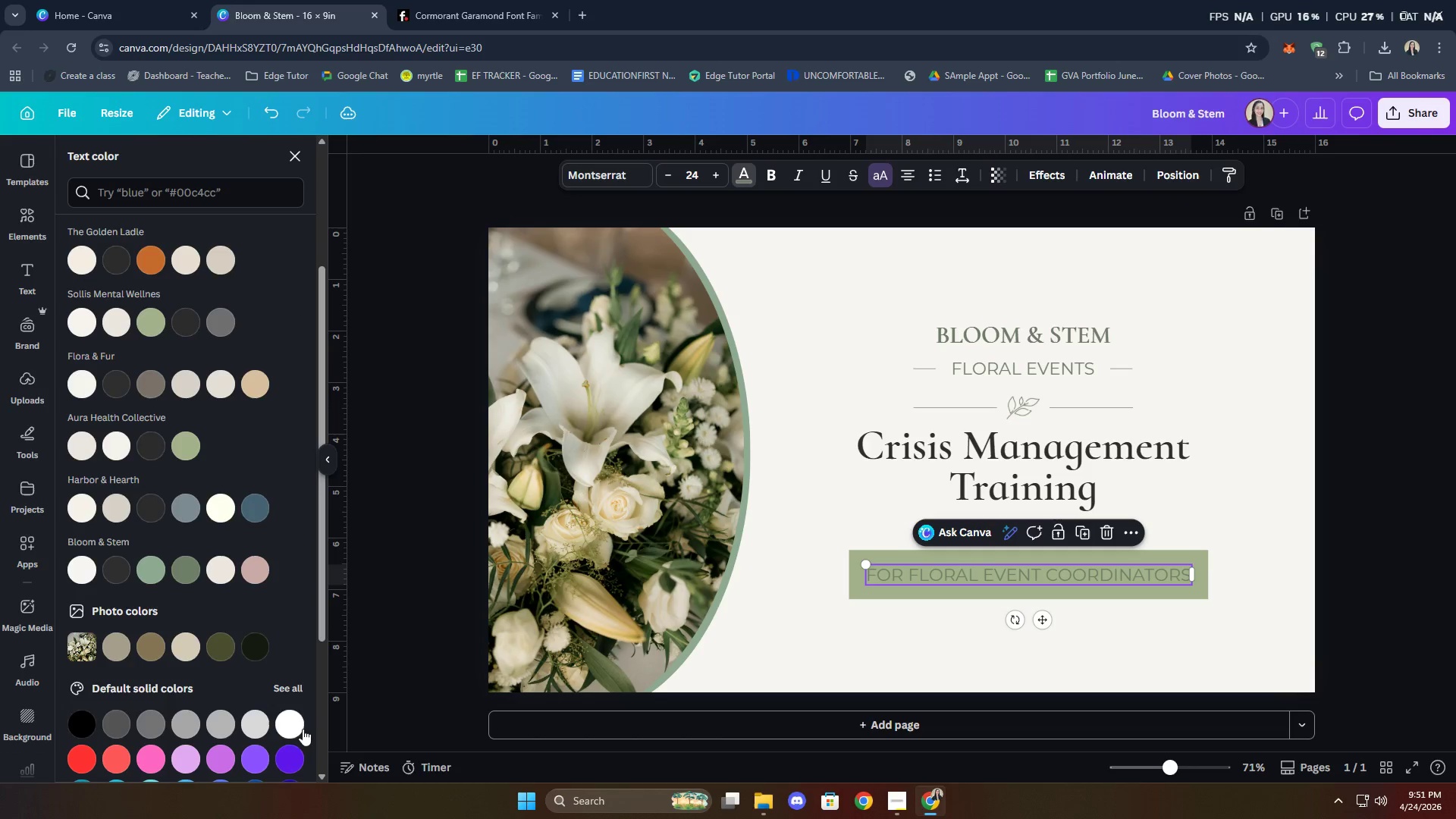 
left_click([290, 719])
 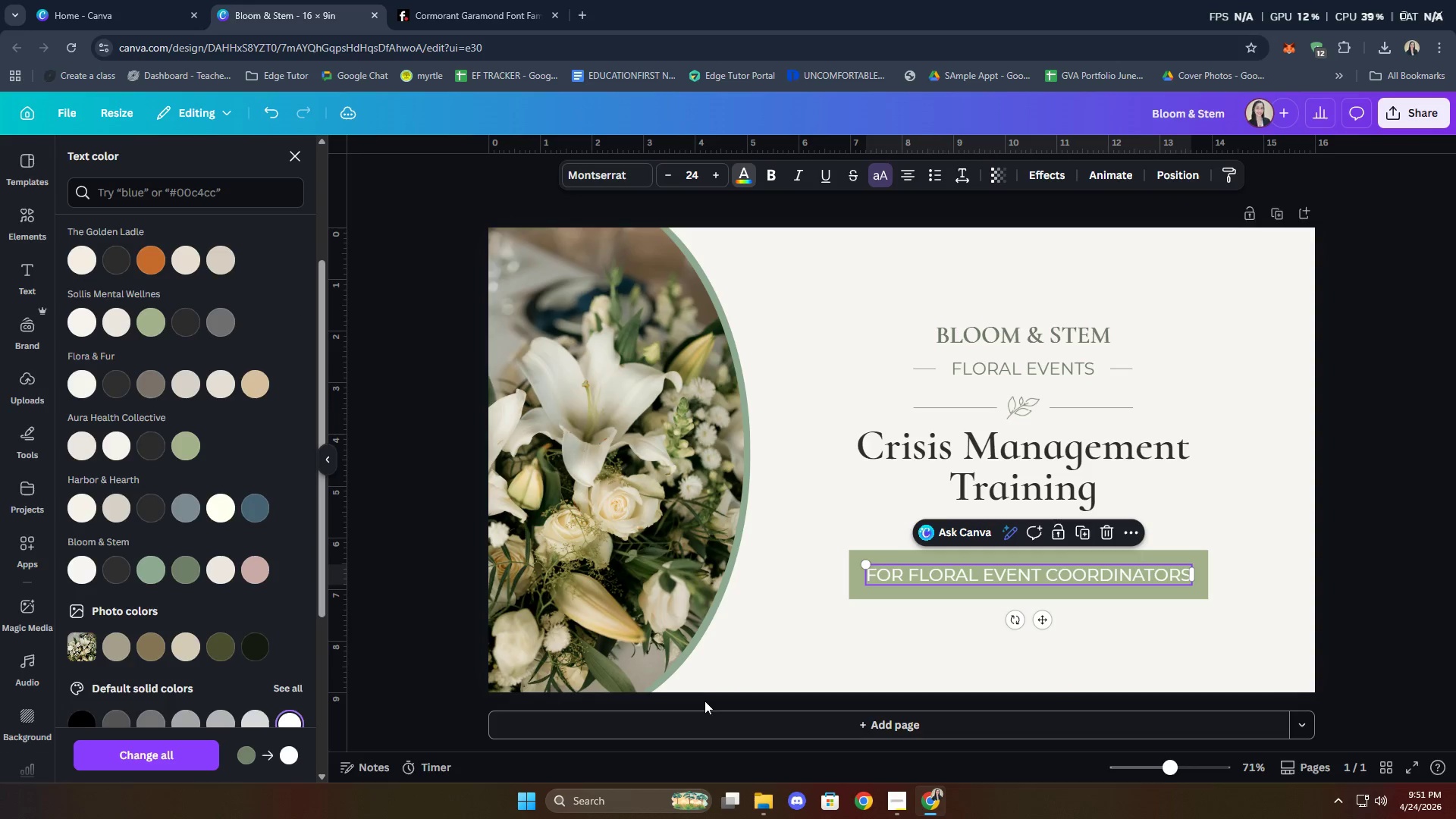 
left_click([874, 657])
 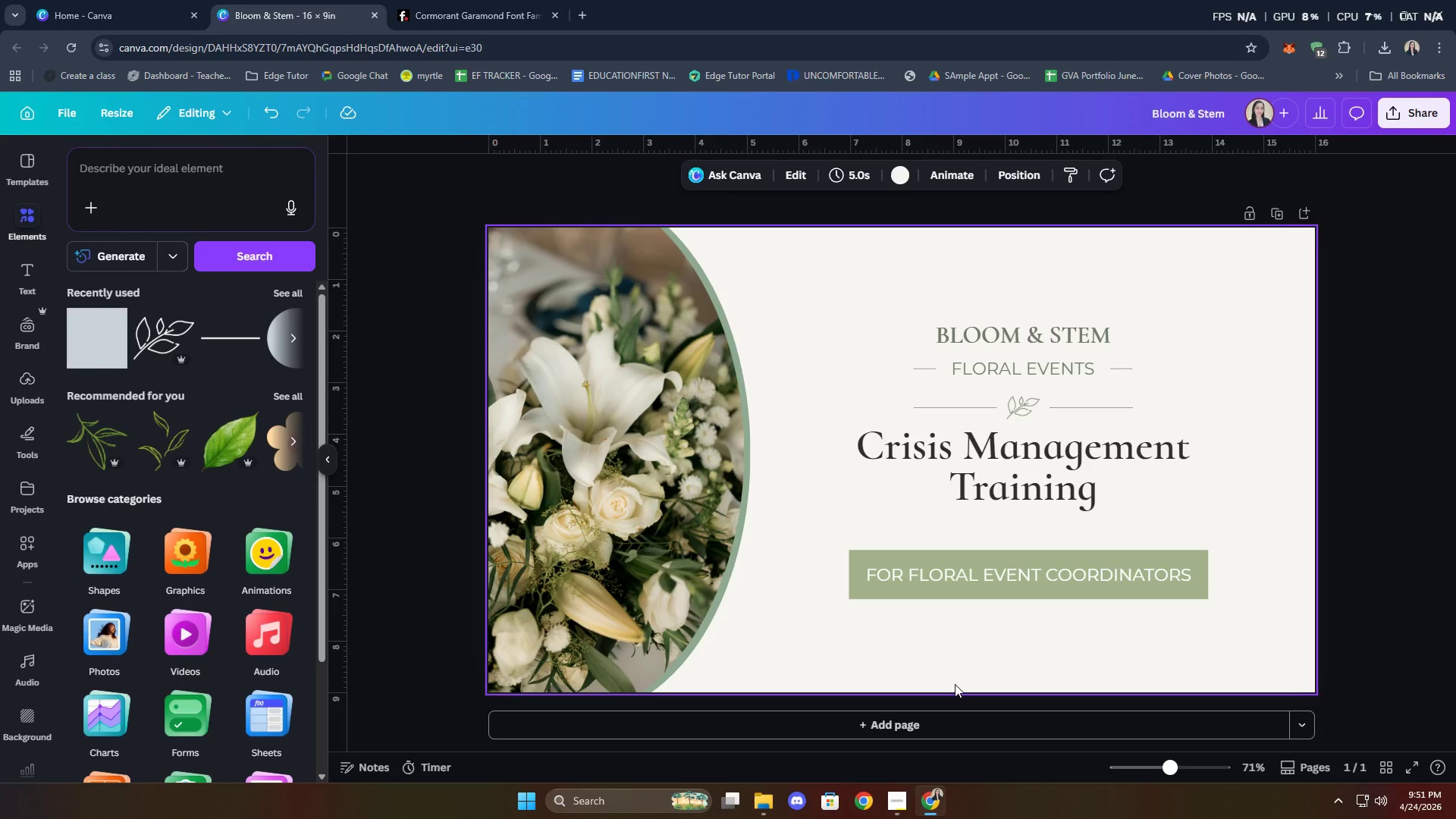 
wait(12.55)
 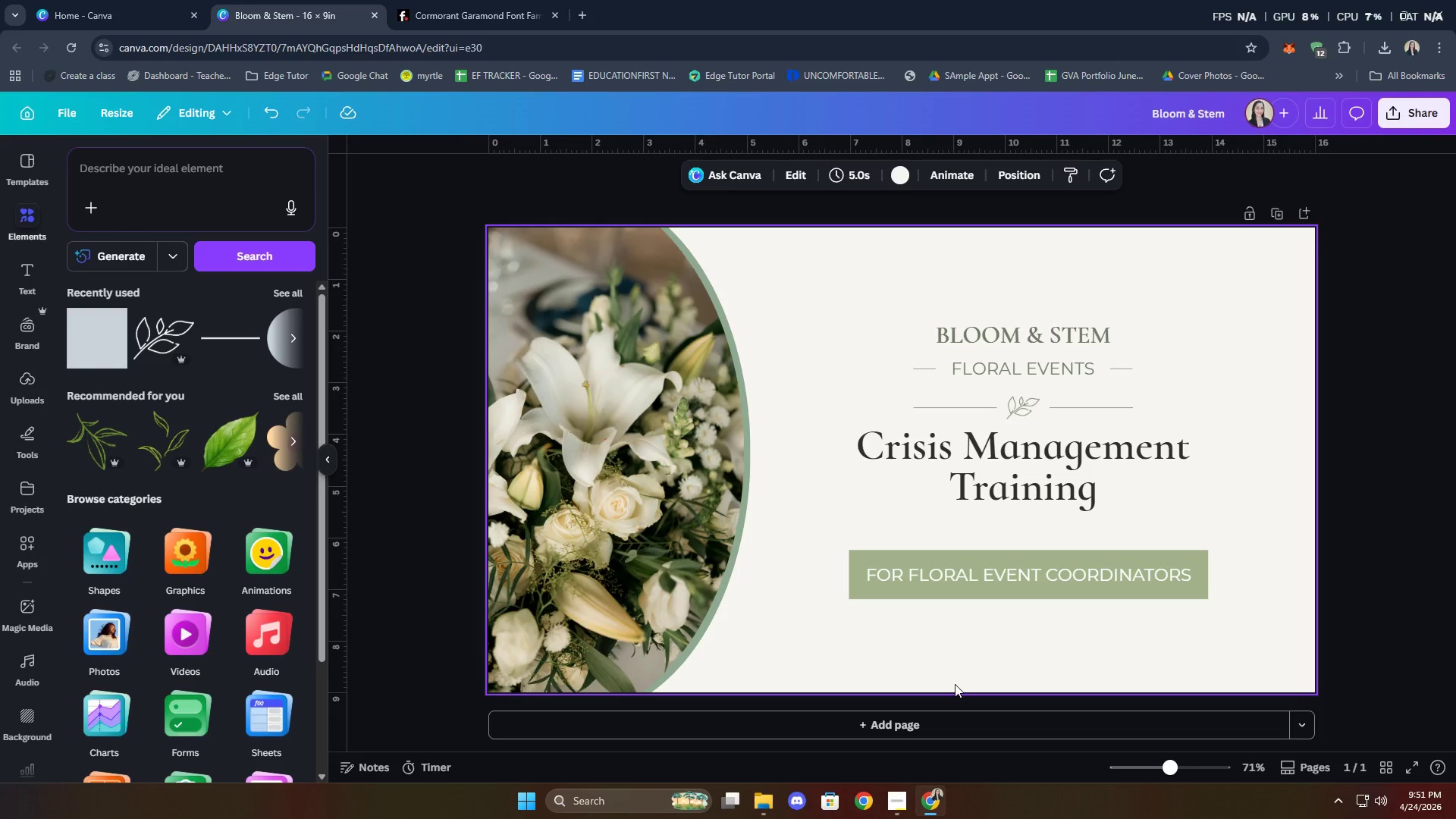 
left_click([961, 401])
 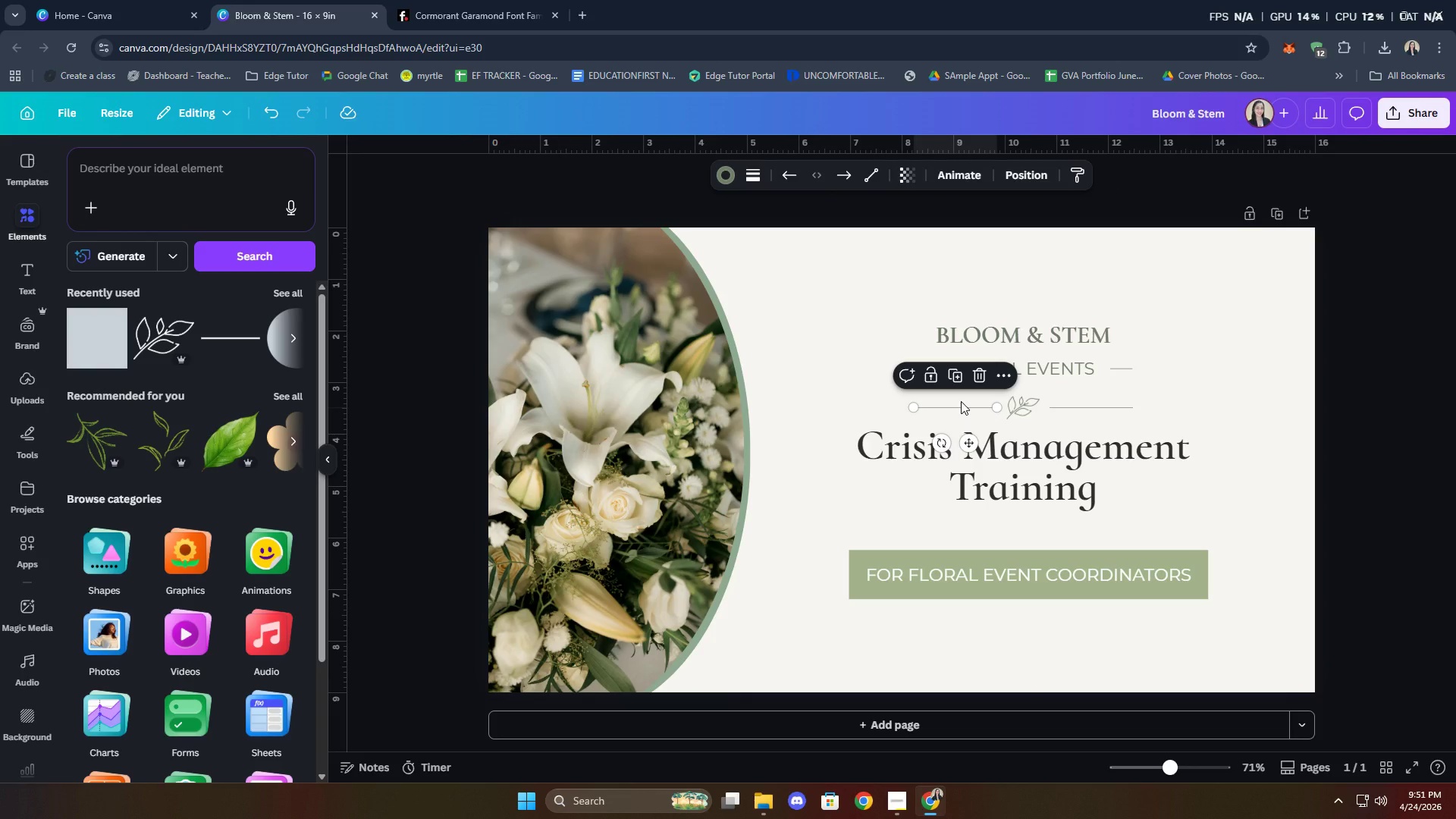 
key(Control+C)
 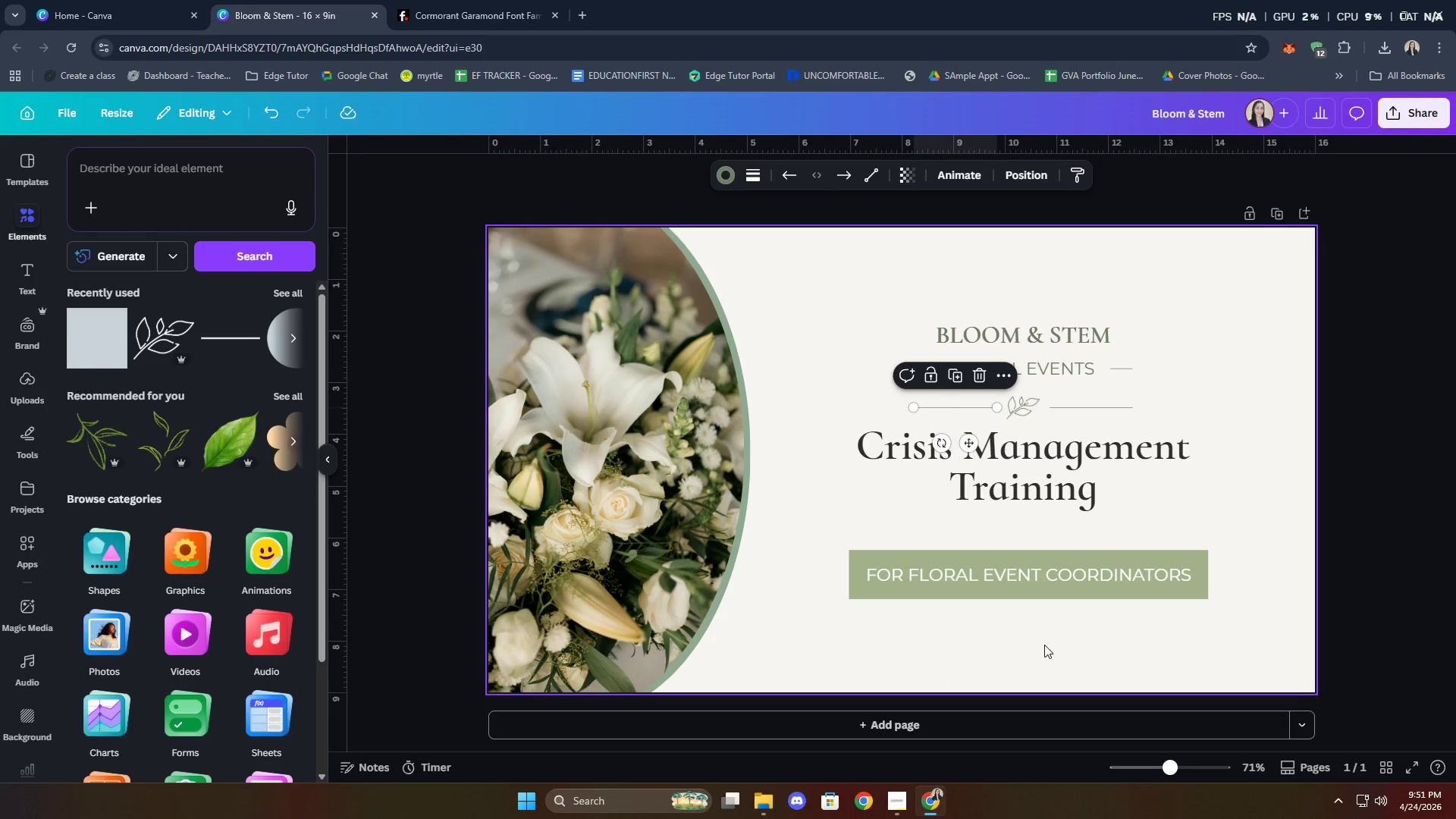 
left_click([1045, 648])
 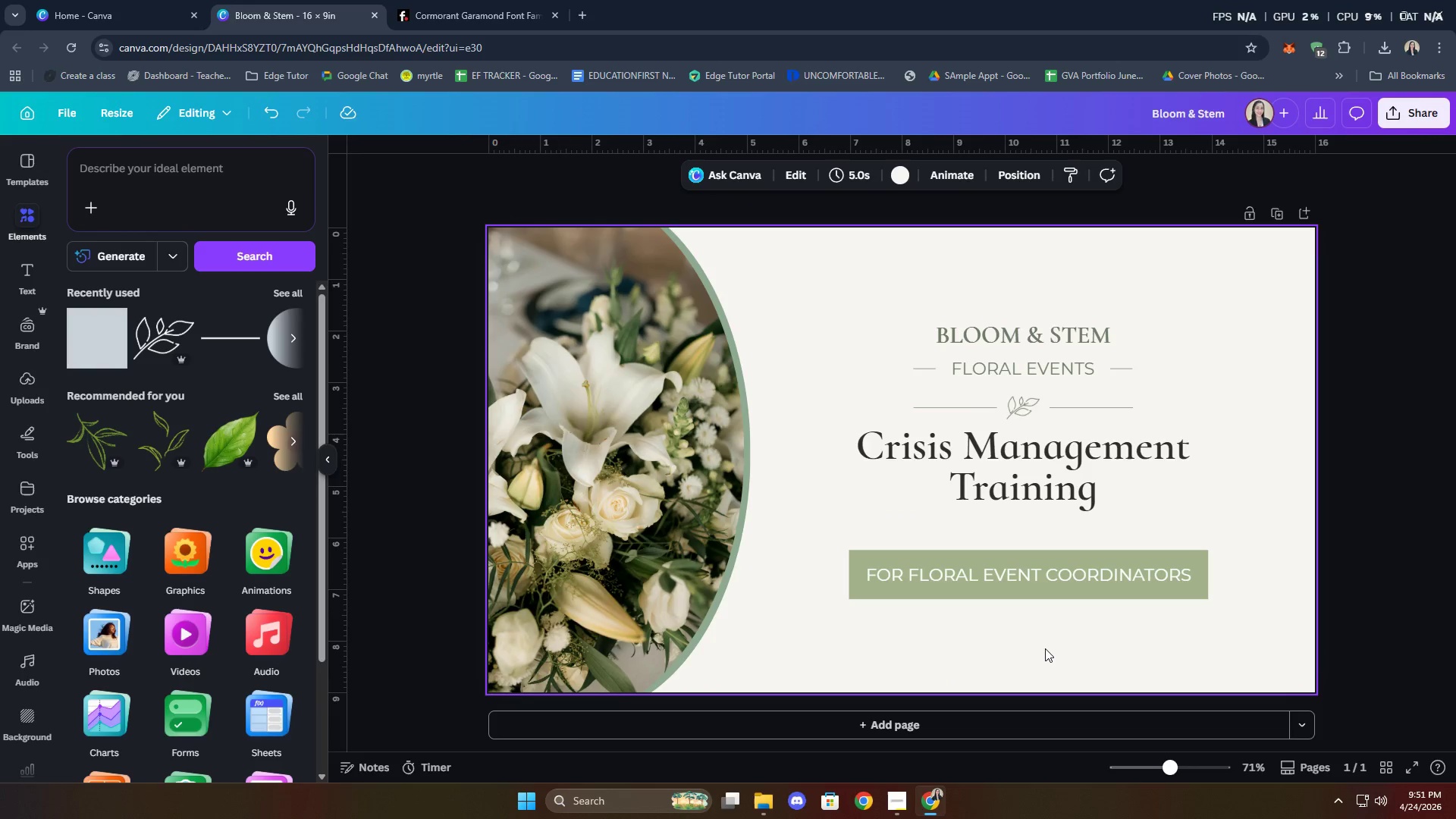 
key(Control+V)
 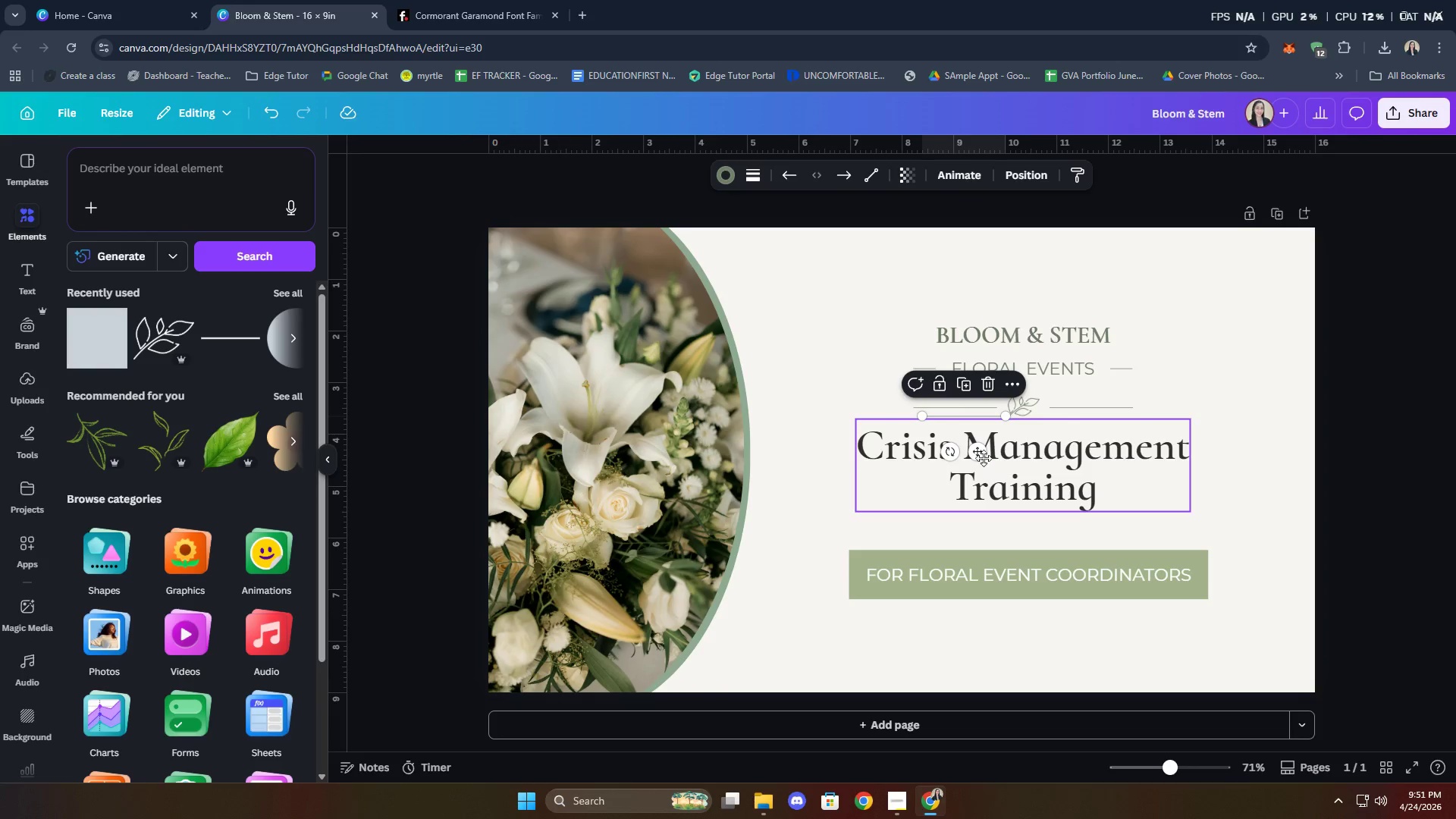 
left_click_drag(start_coordinate=[981, 454], to_coordinate=[1058, 657])
 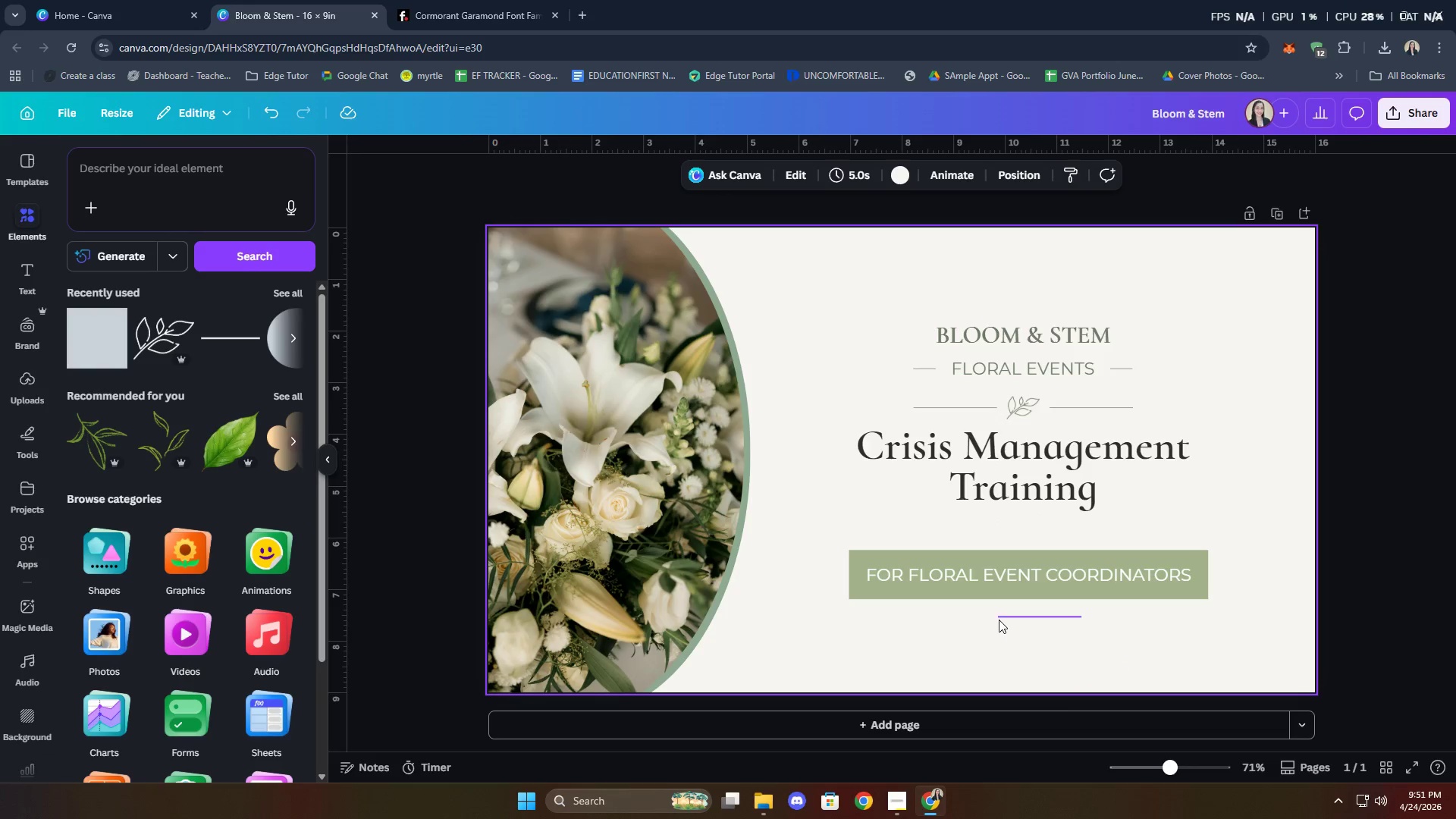 
left_click([999, 619])
 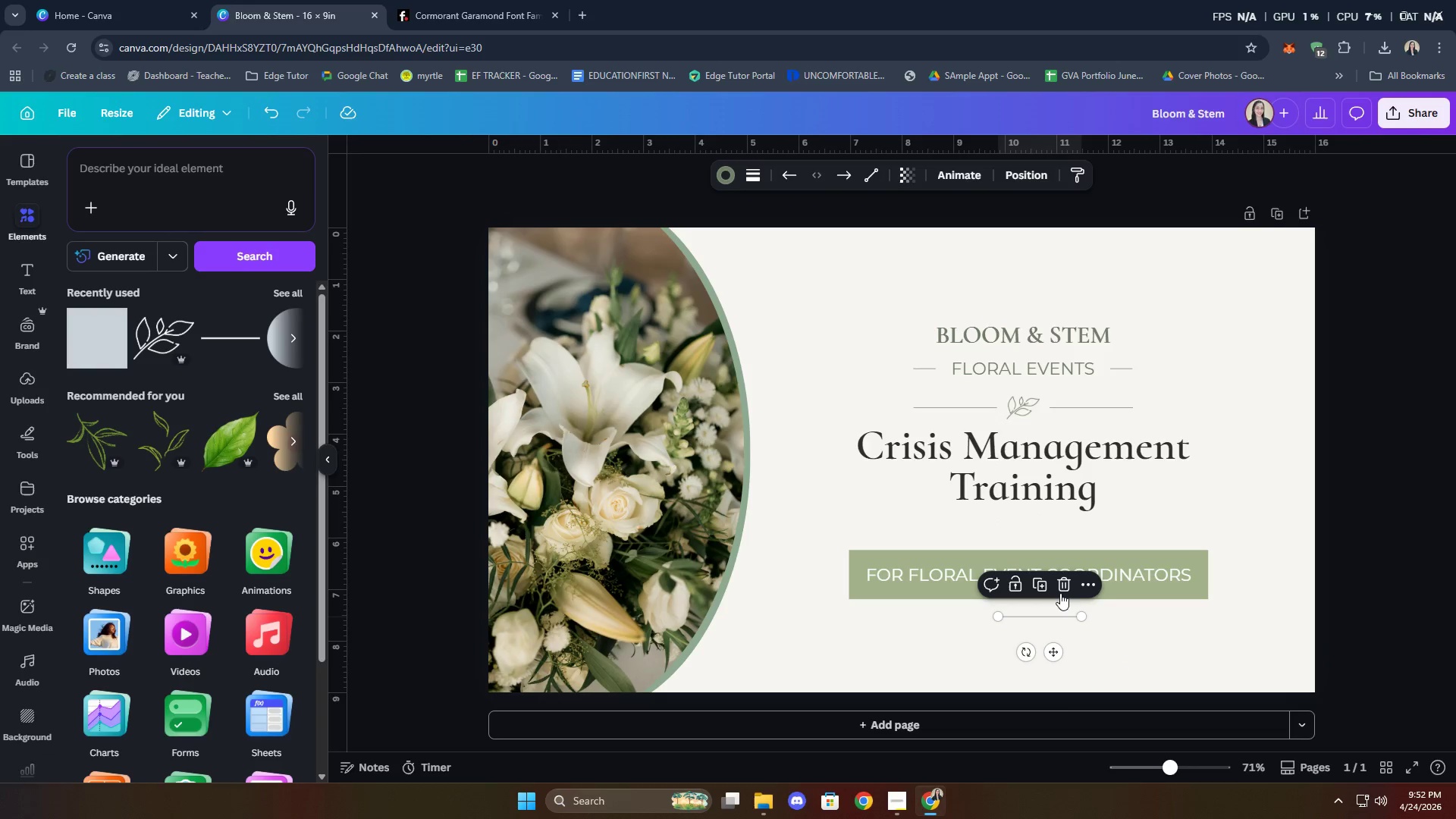 
double_click([1209, 657])
 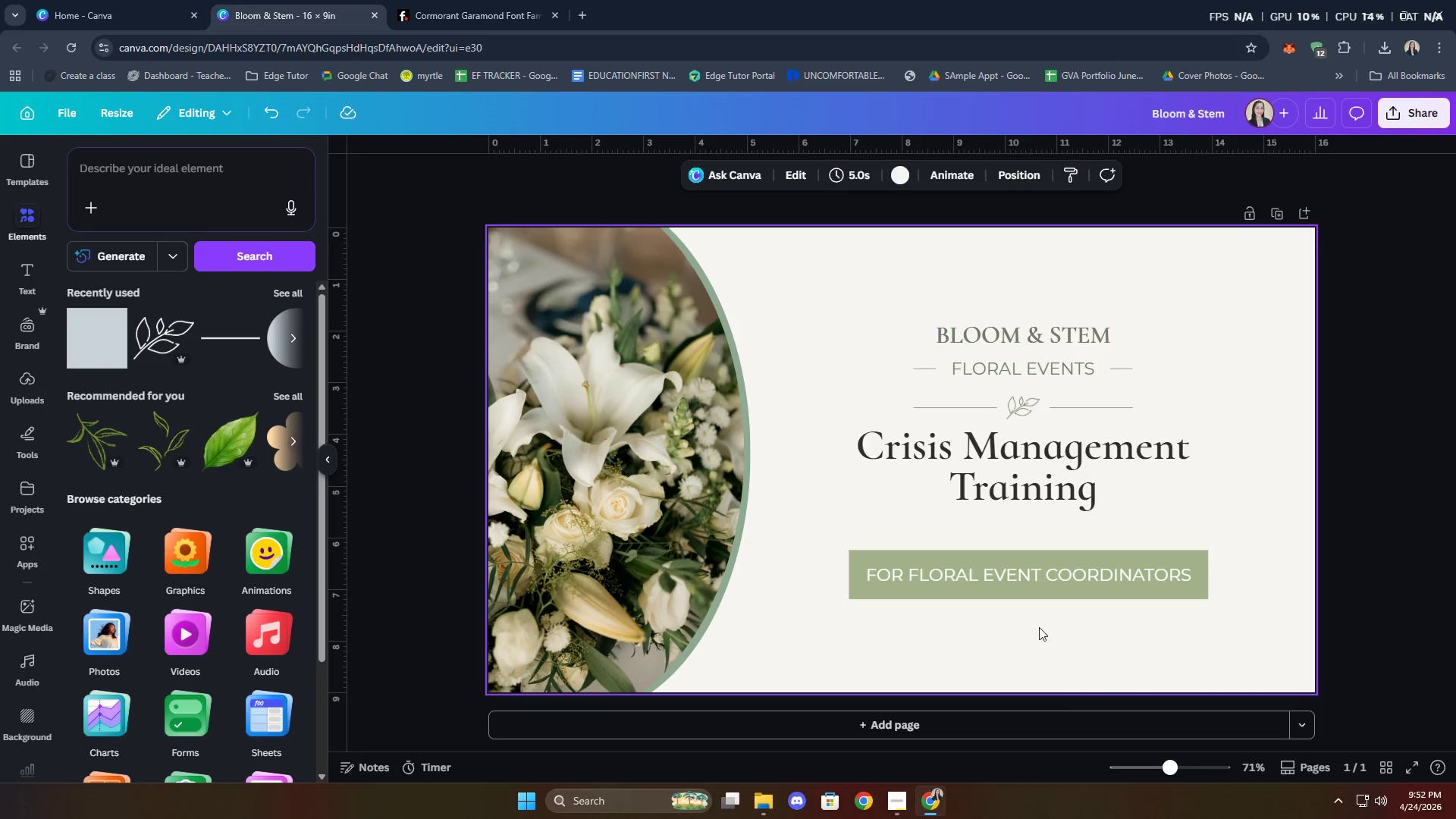 
key(Control+V)
 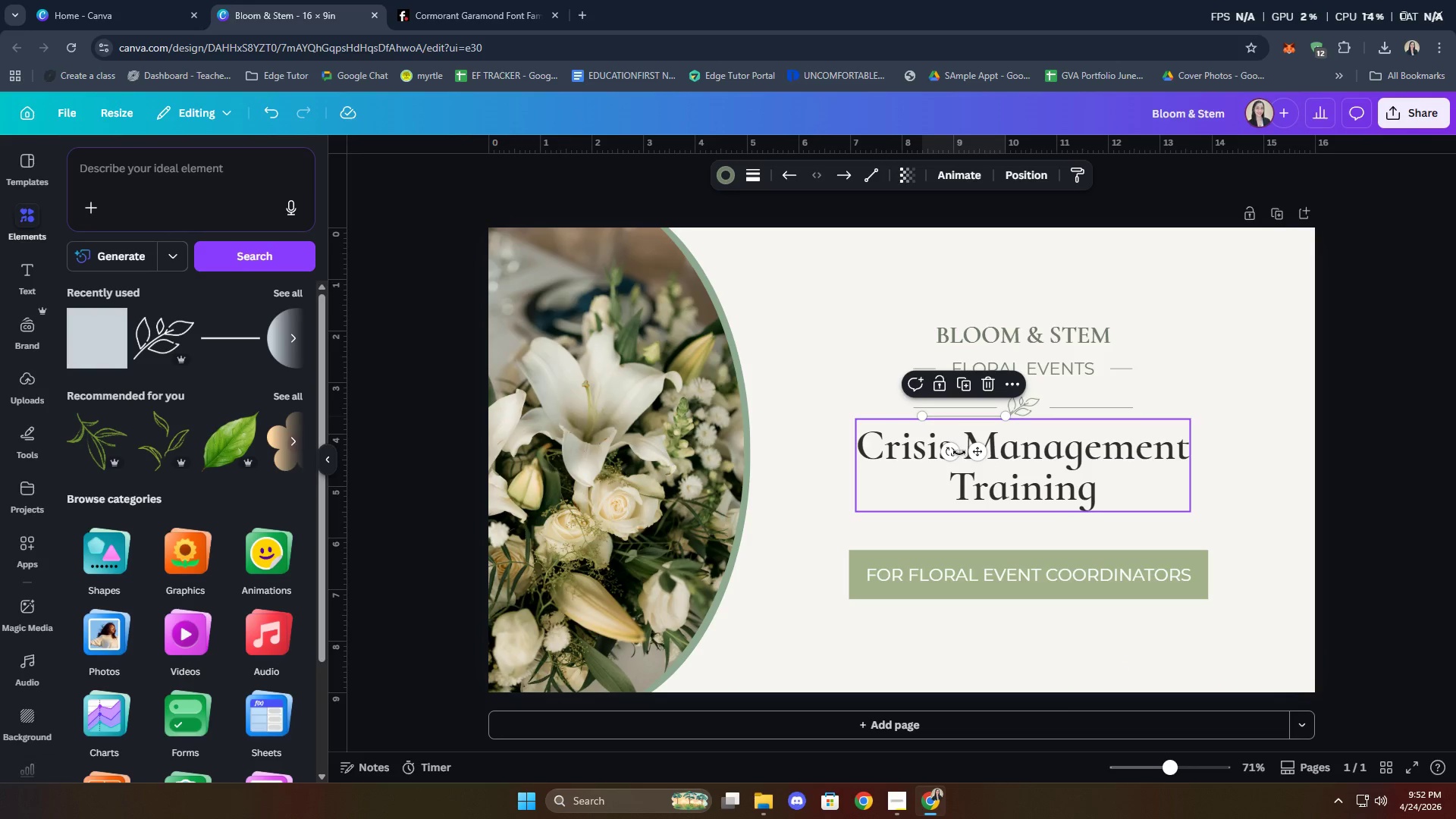 
key(Control+Z)
 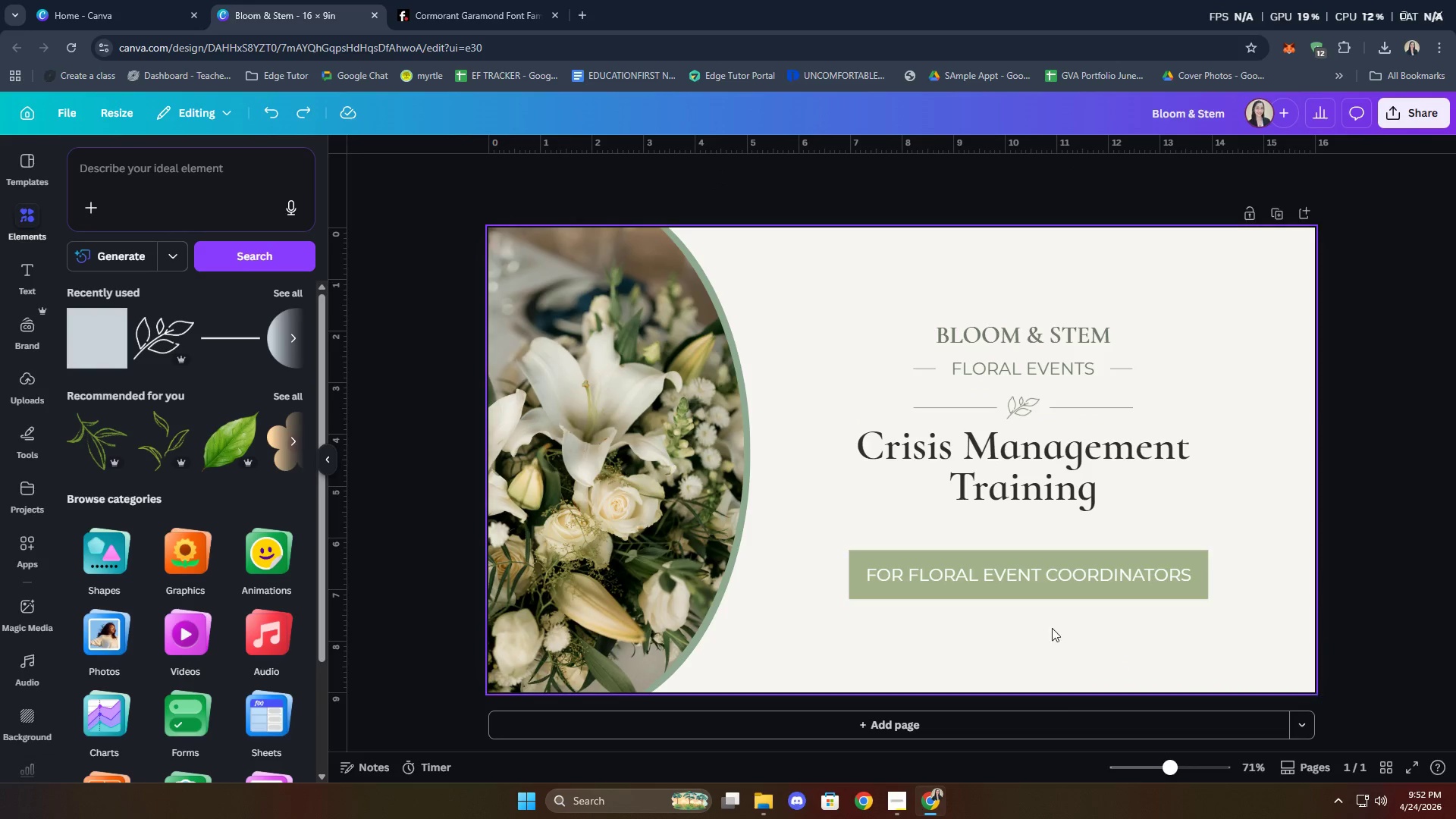 
left_click([1052, 629])
 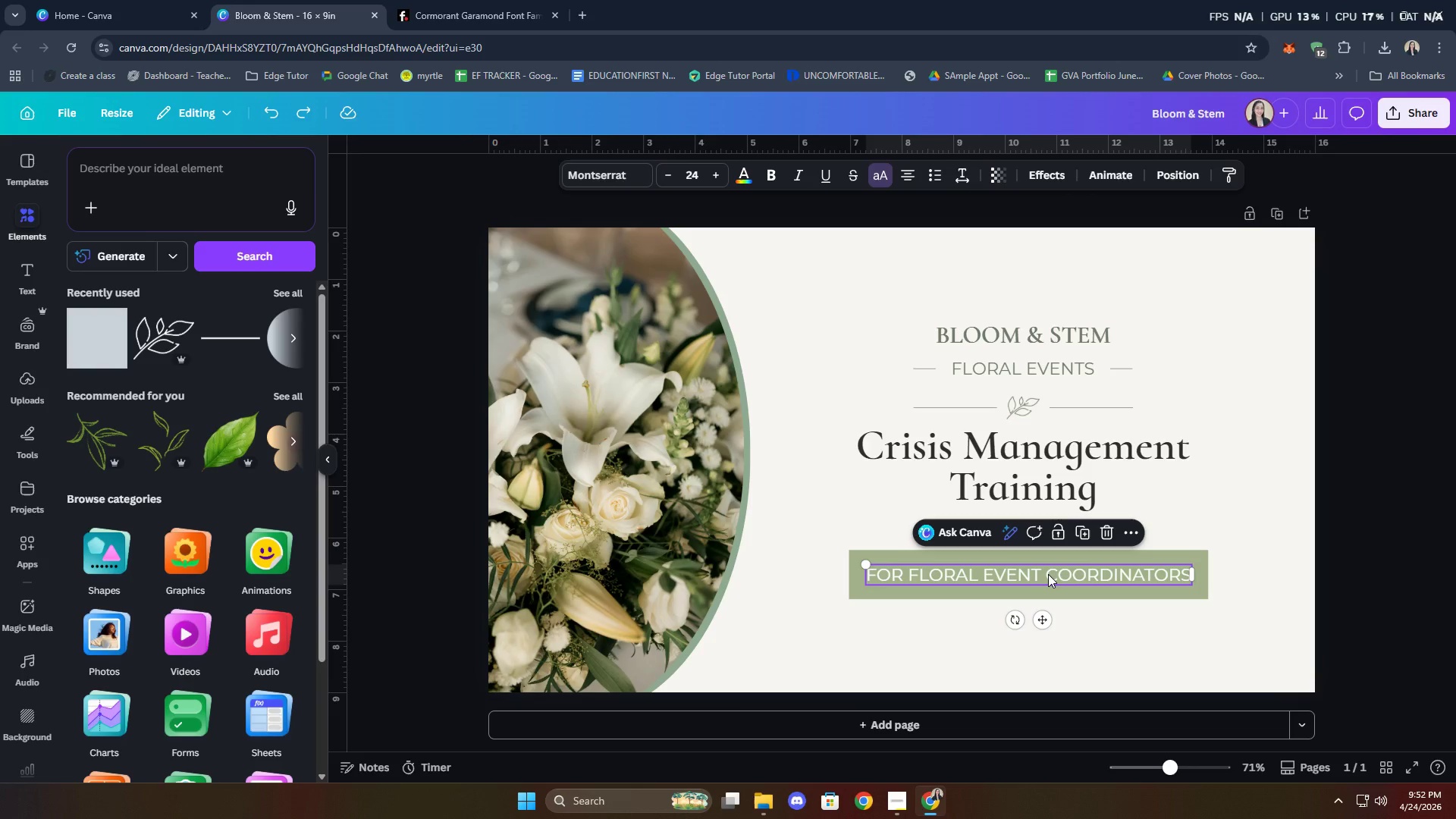 
key(Control+C)
 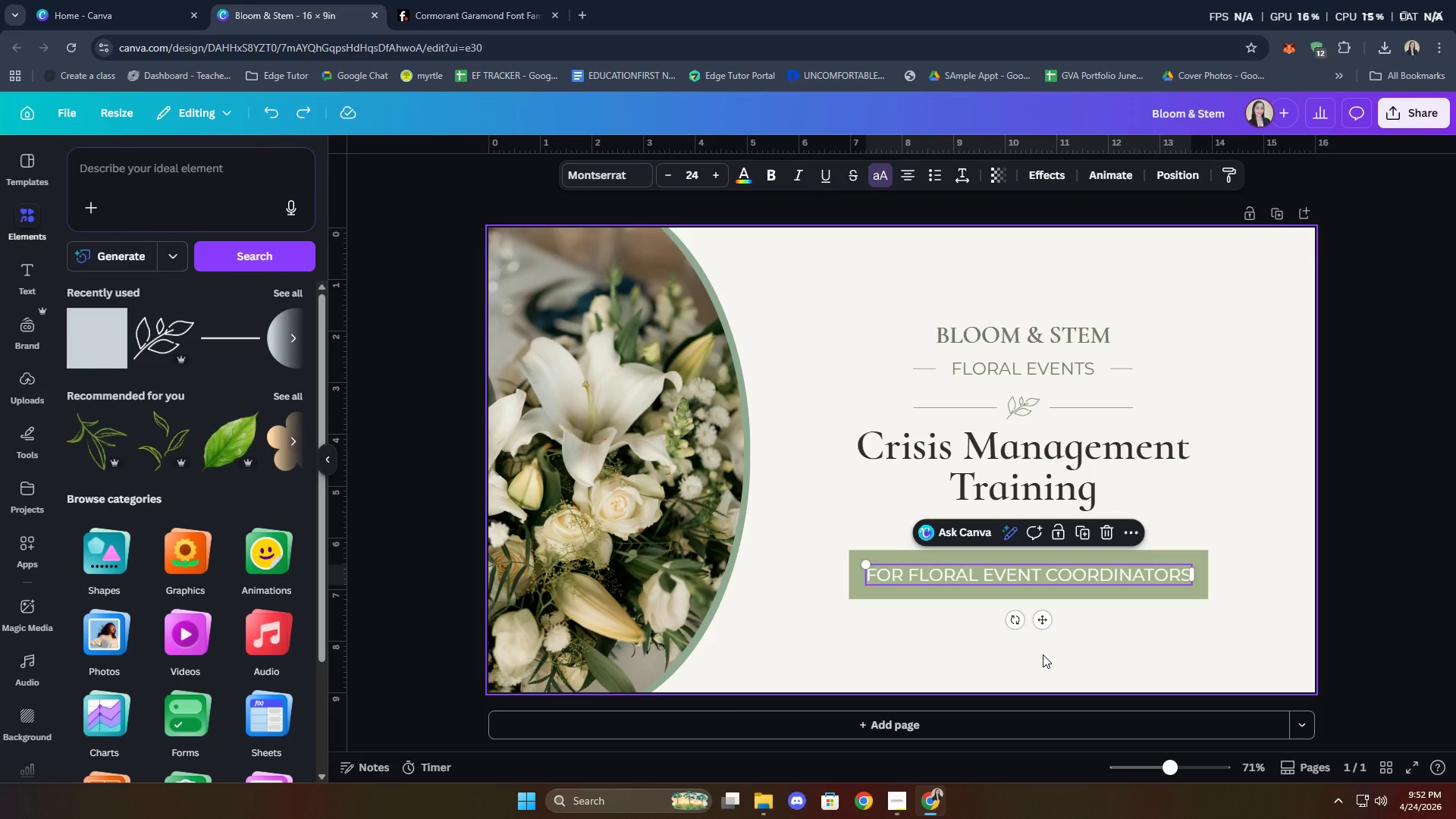 
key(Control+ControlLeft)
 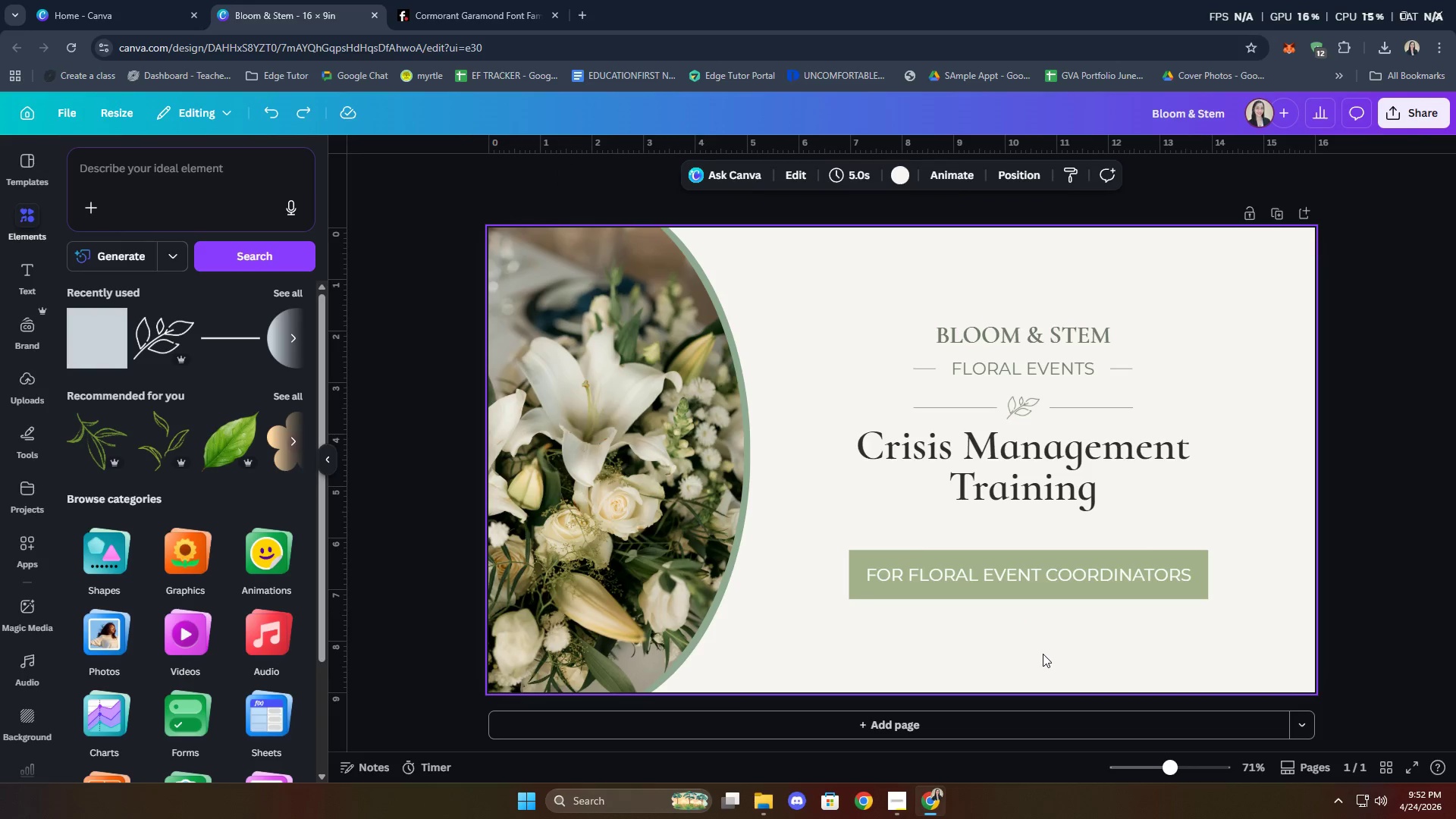 
key(Control+V)
 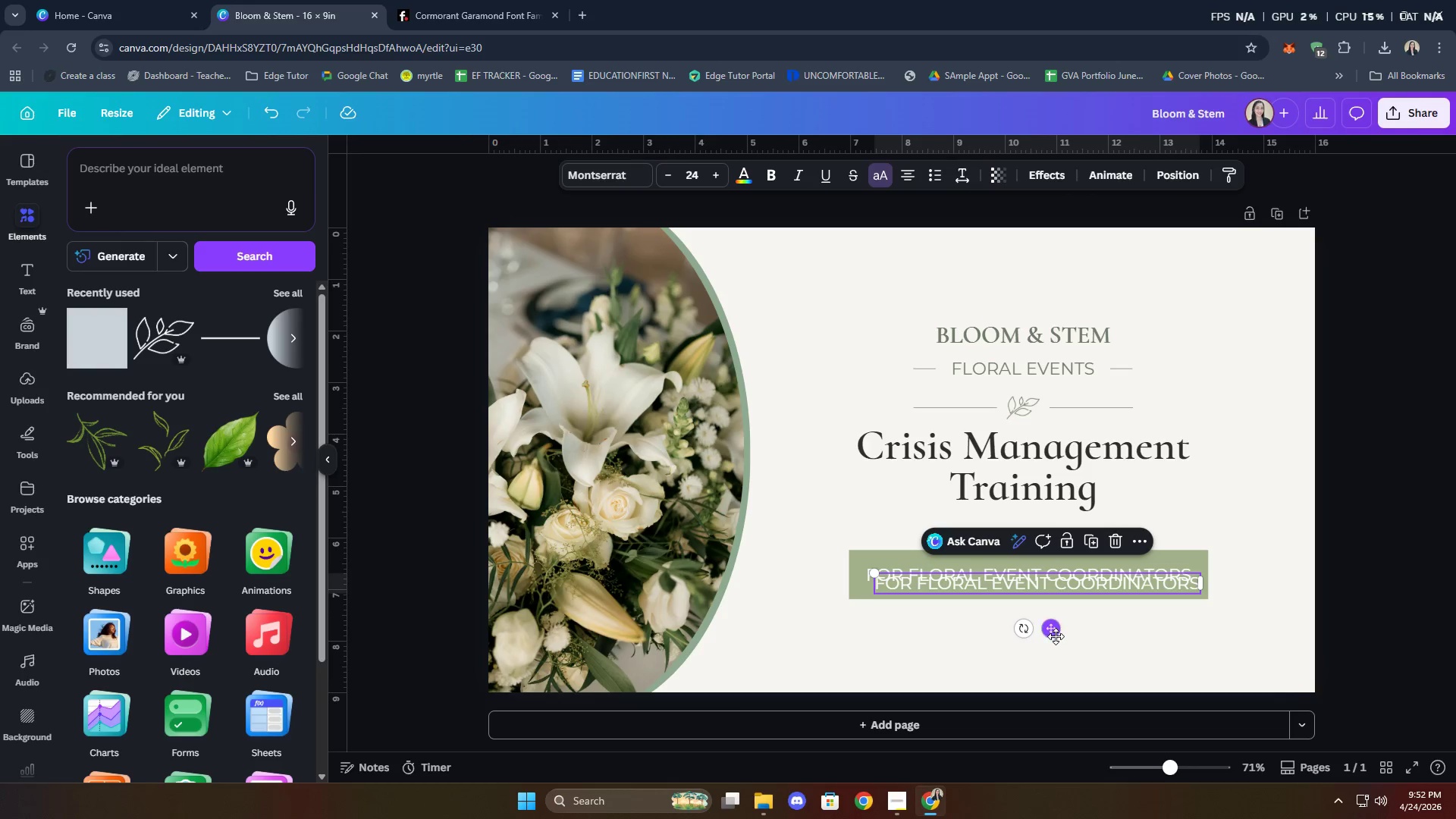 
left_click_drag(start_coordinate=[1056, 635], to_coordinate=[1047, 673])
 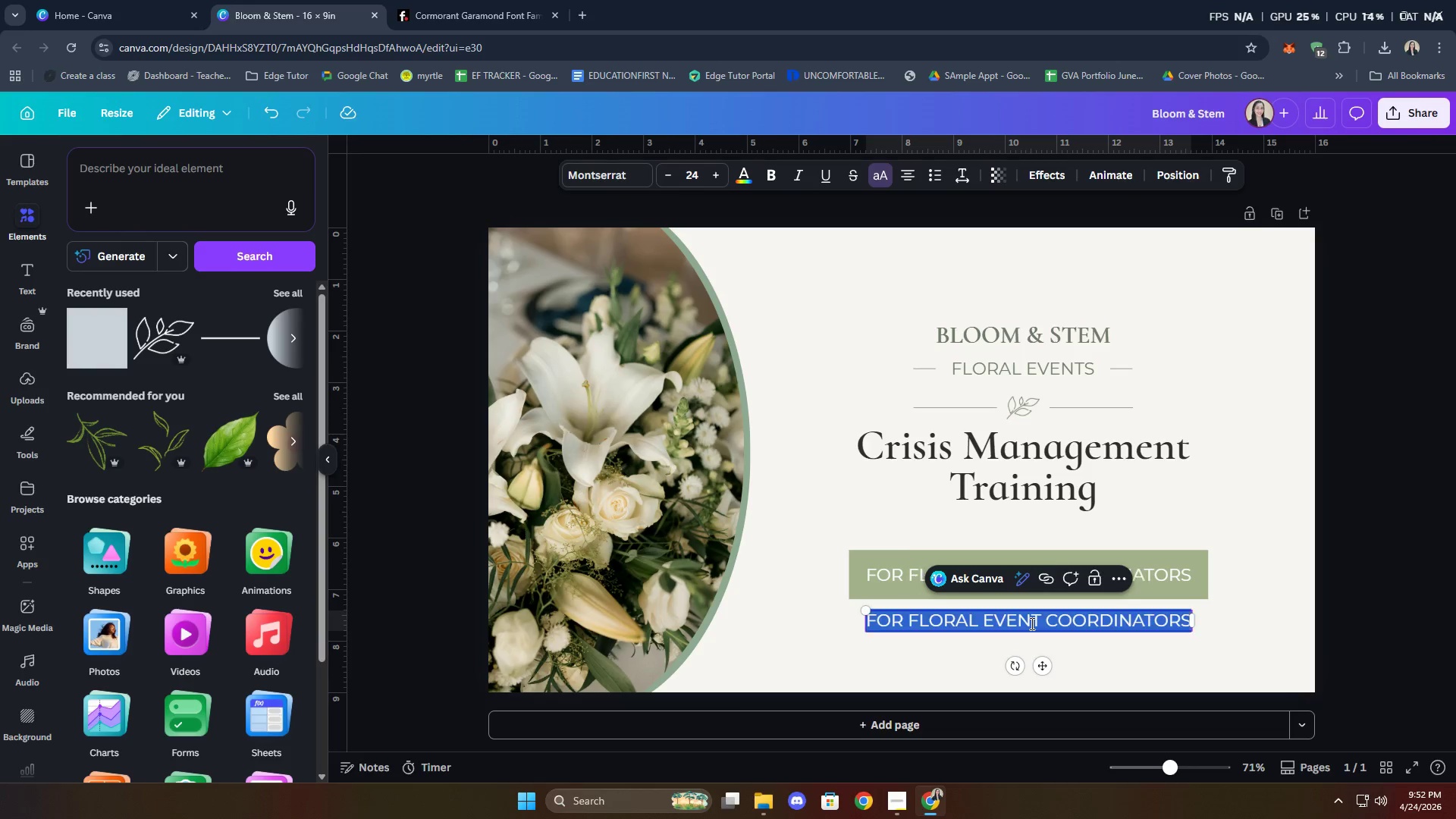 
double_click([1031, 623])
 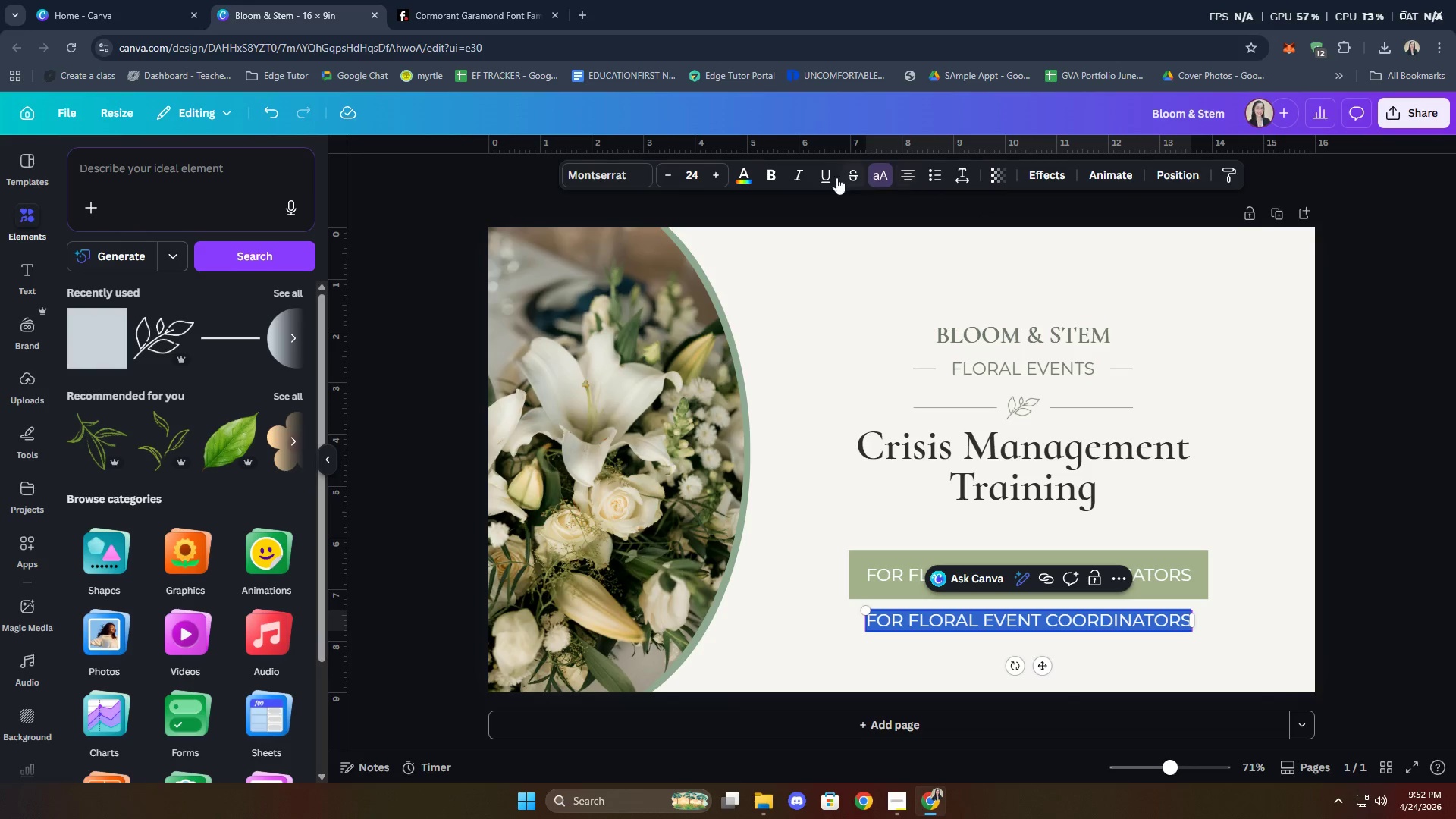 
left_click([772, 182])
 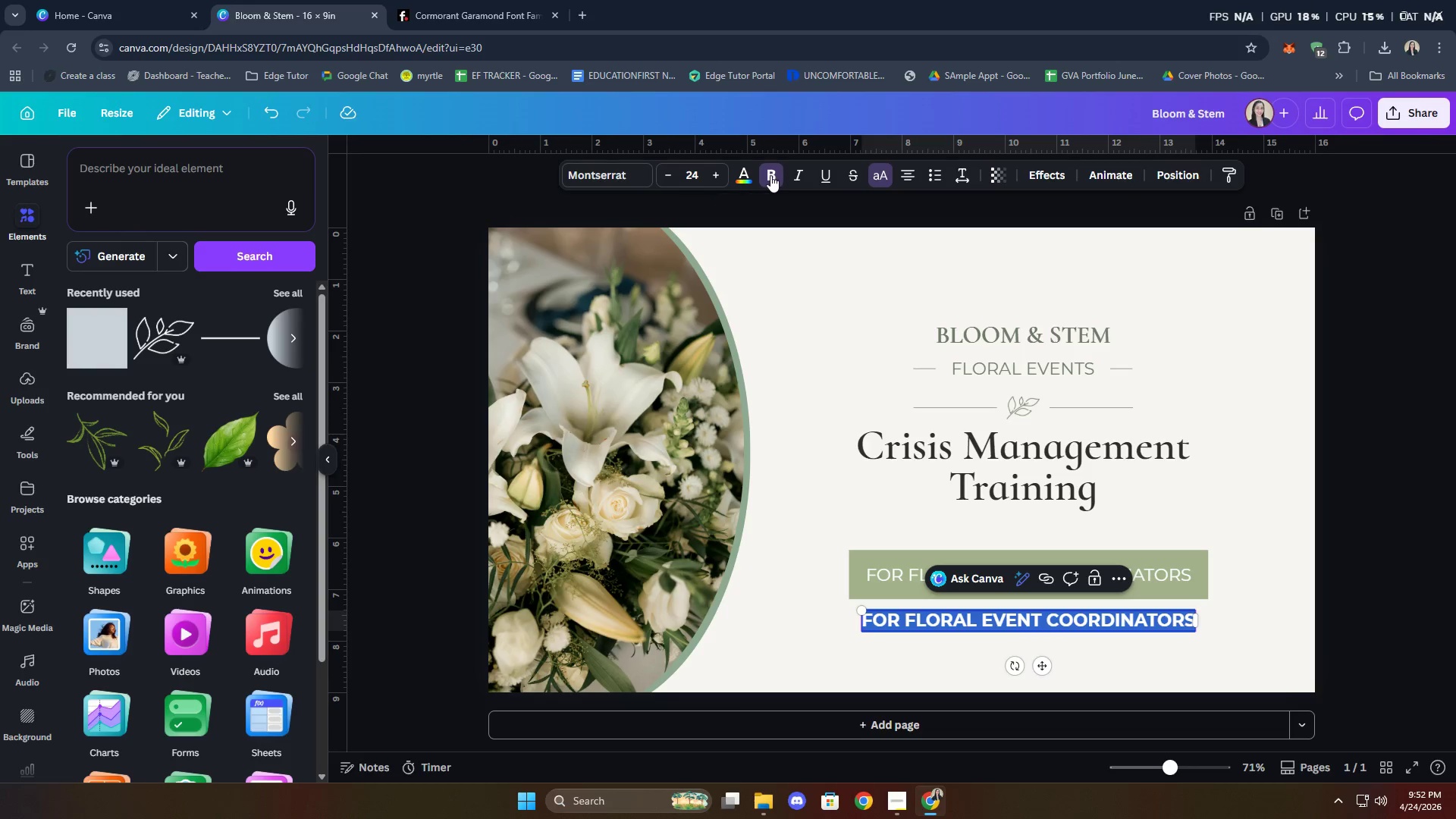 
left_click([770, 175])
 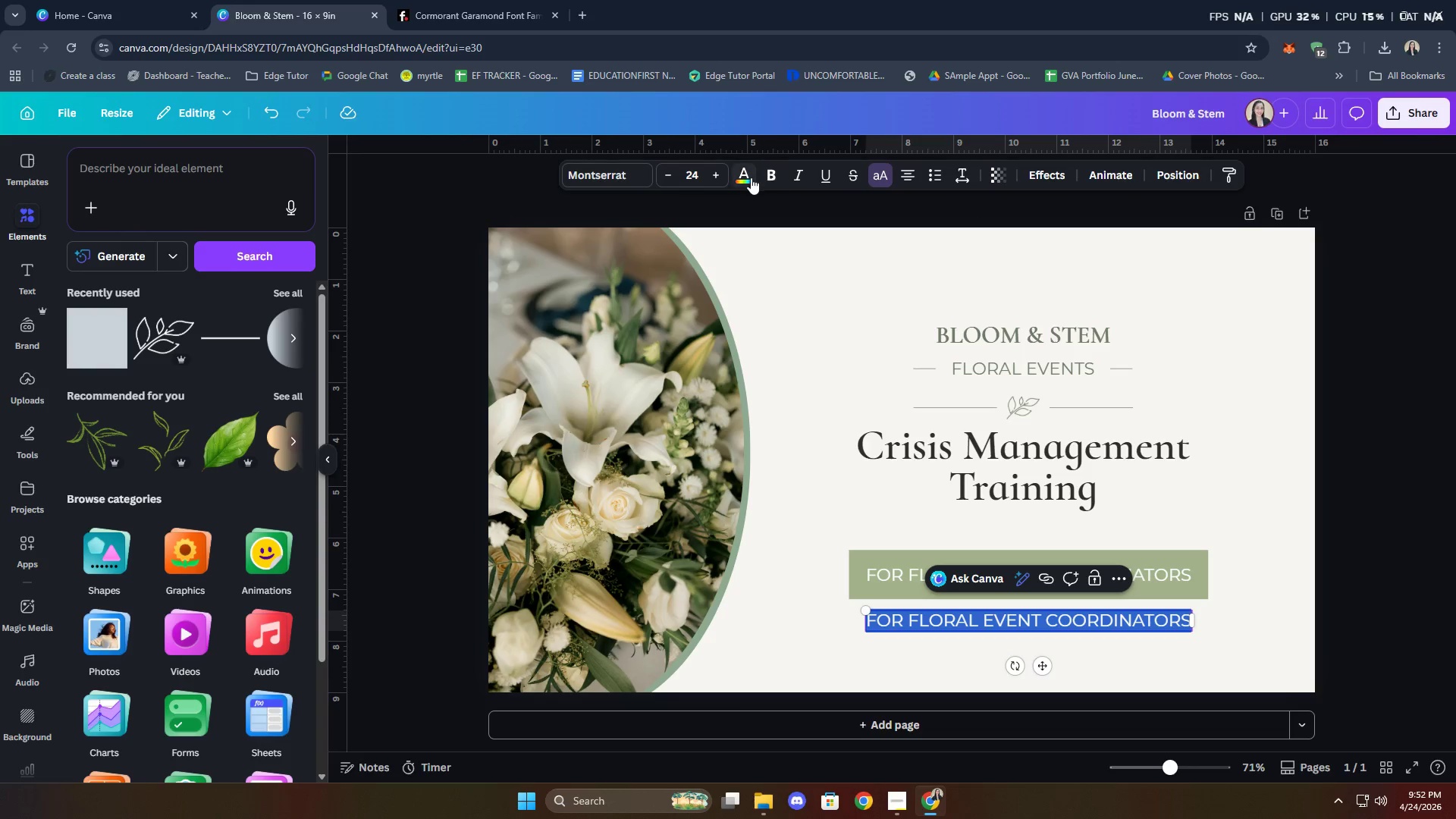 
left_click([751, 177])
 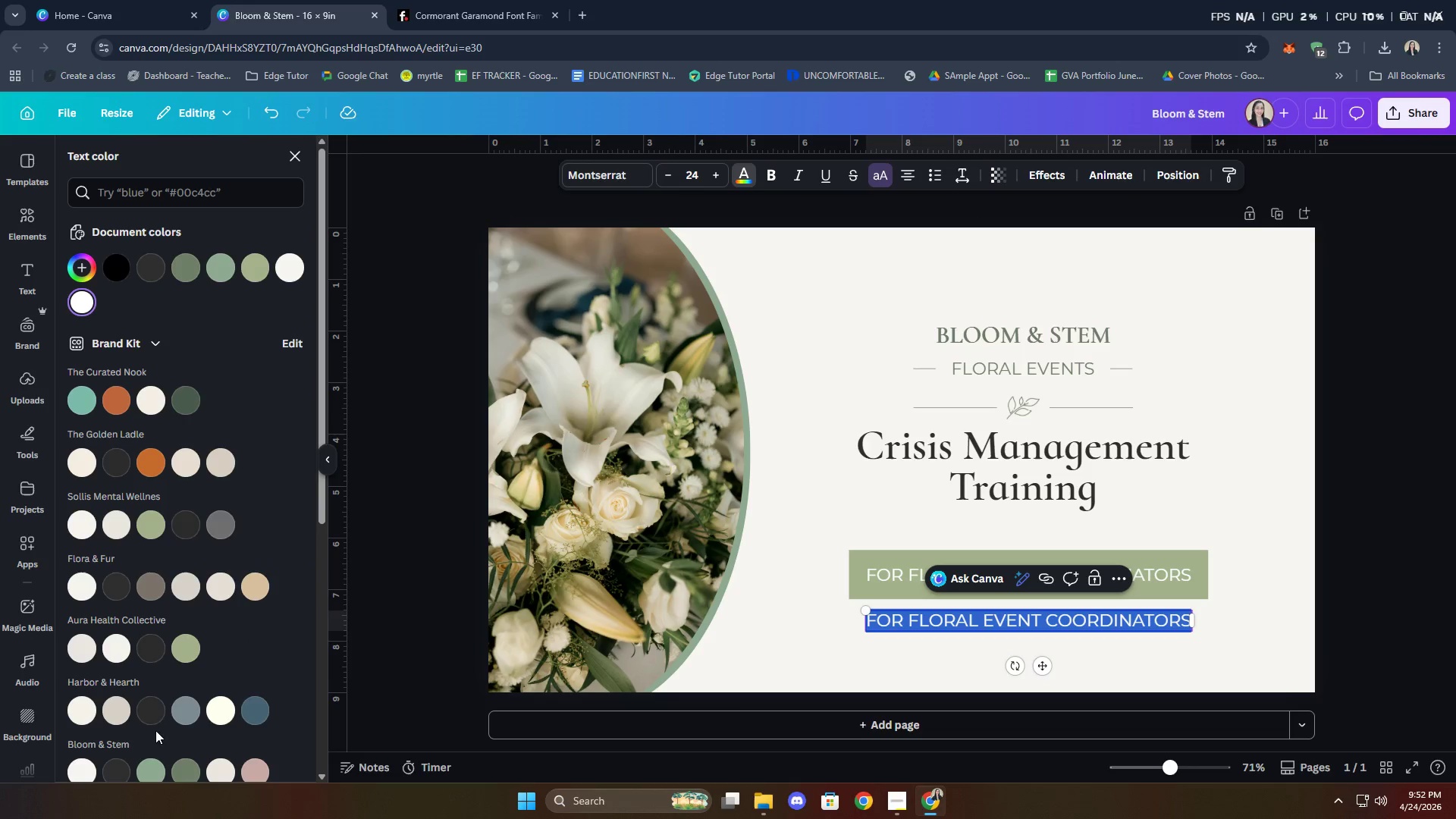 
scroll: coordinate [212, 697], scroll_direction: down, amount: 3.0
 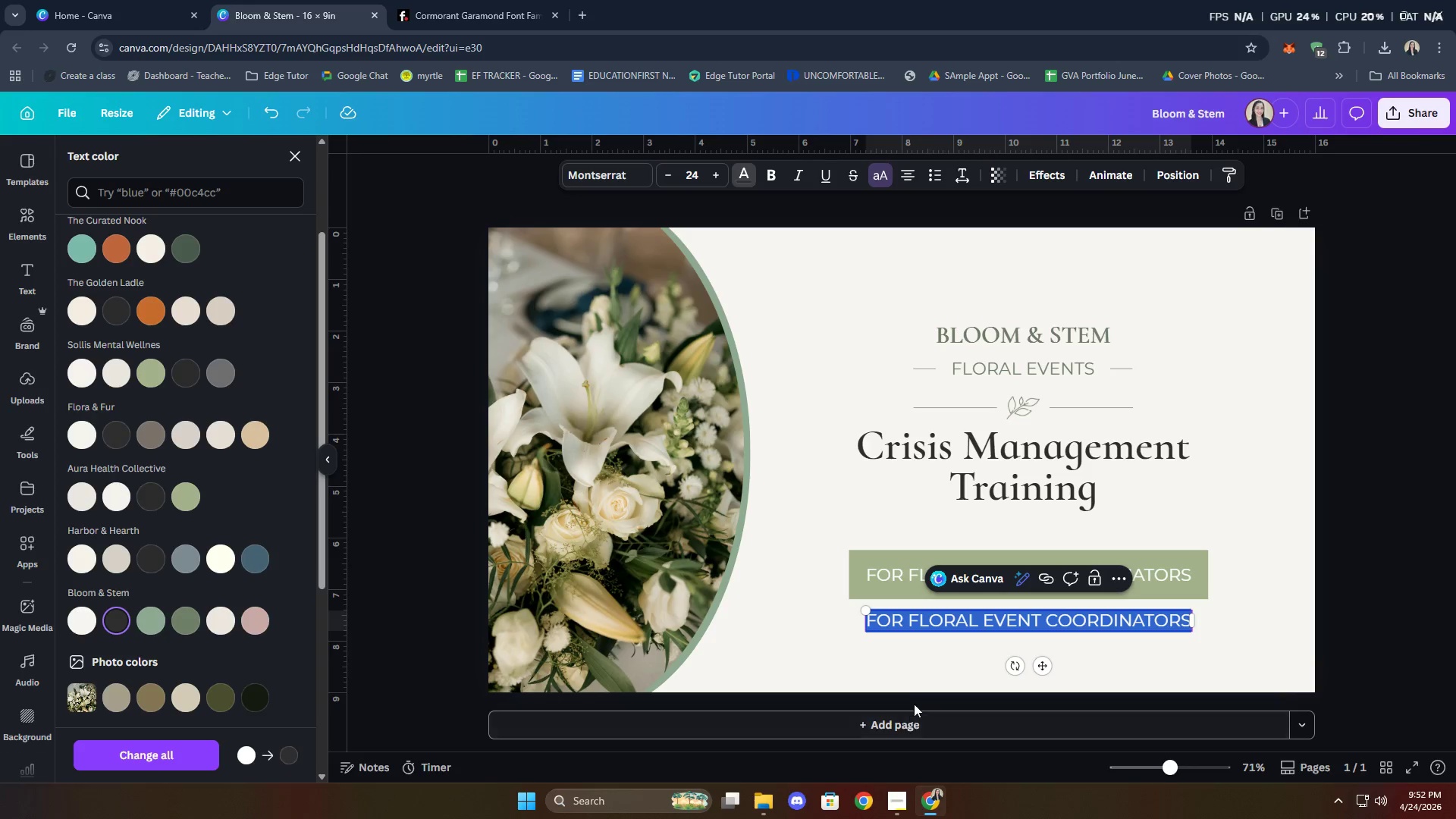 
double_click([930, 628])
 